 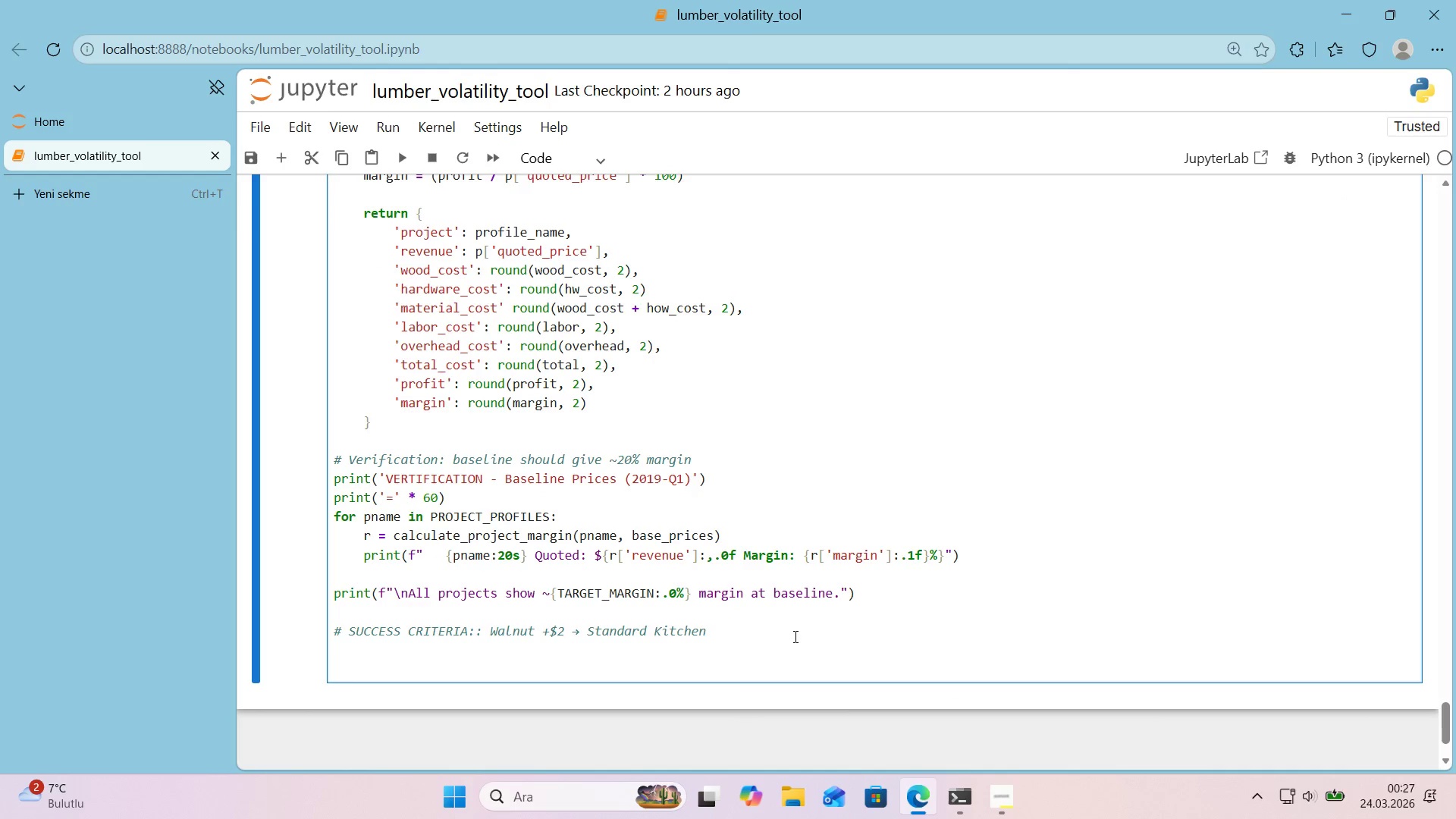 
type( *()
 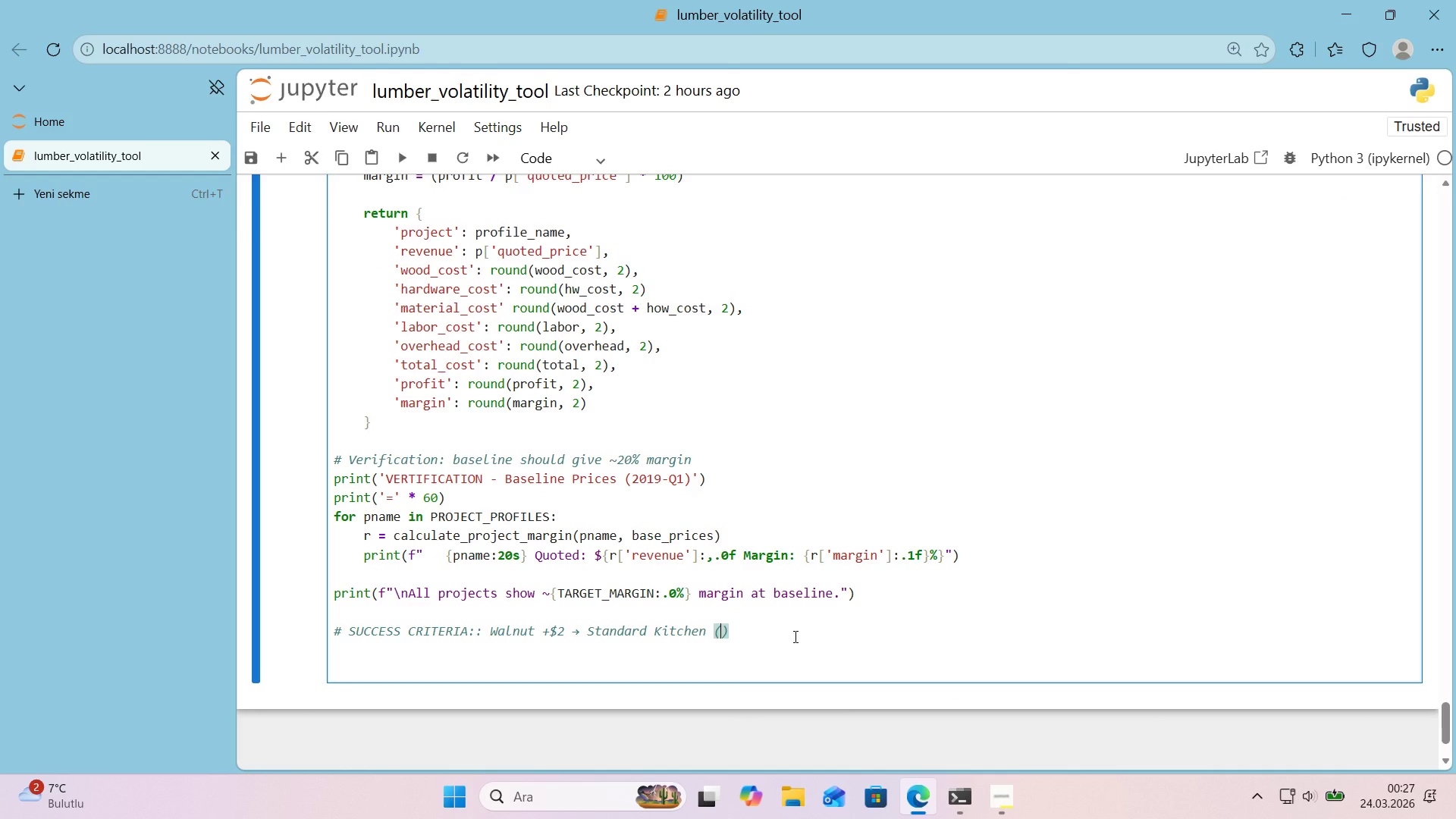 
 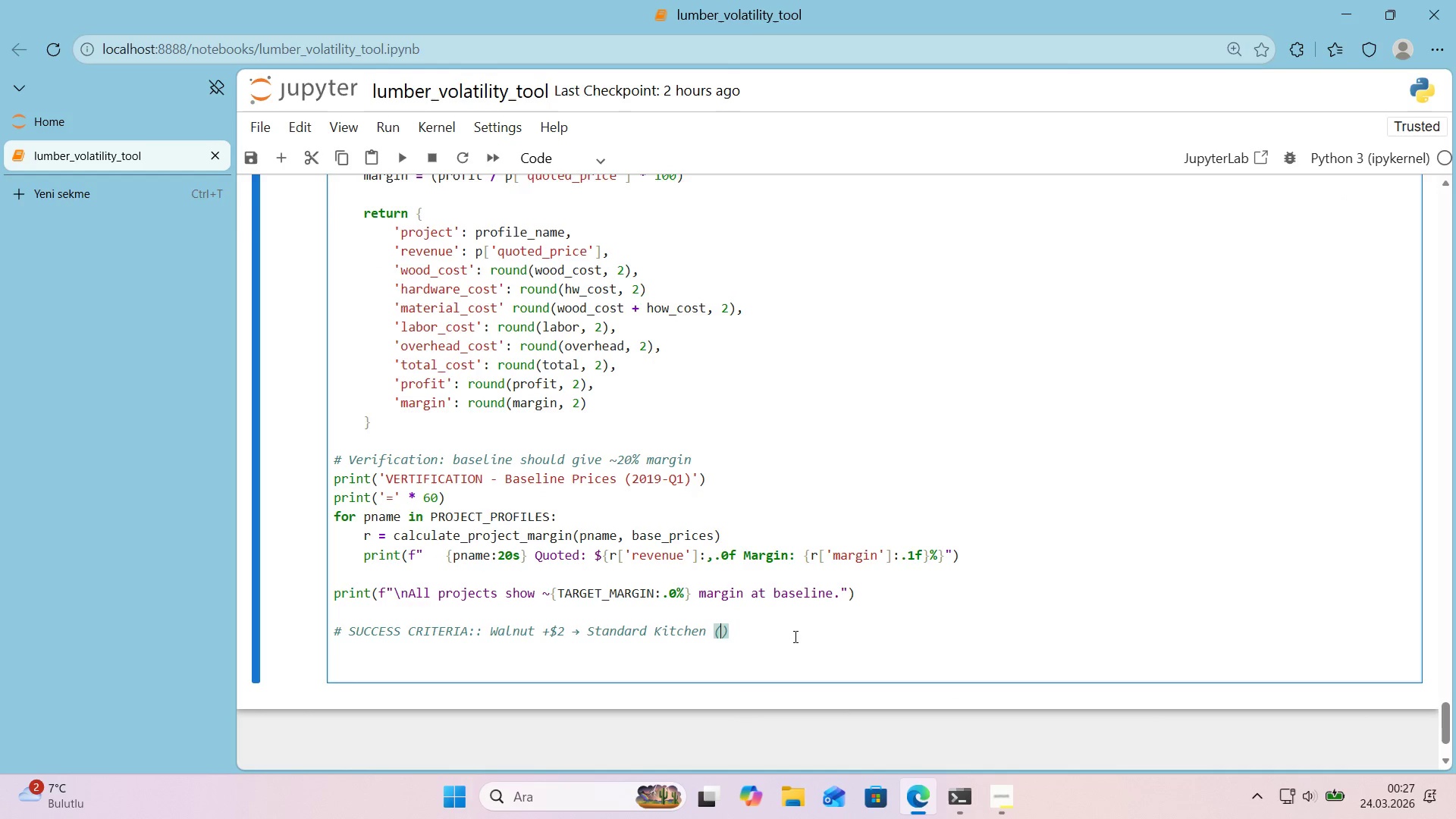 
key(ArrowLeft)
 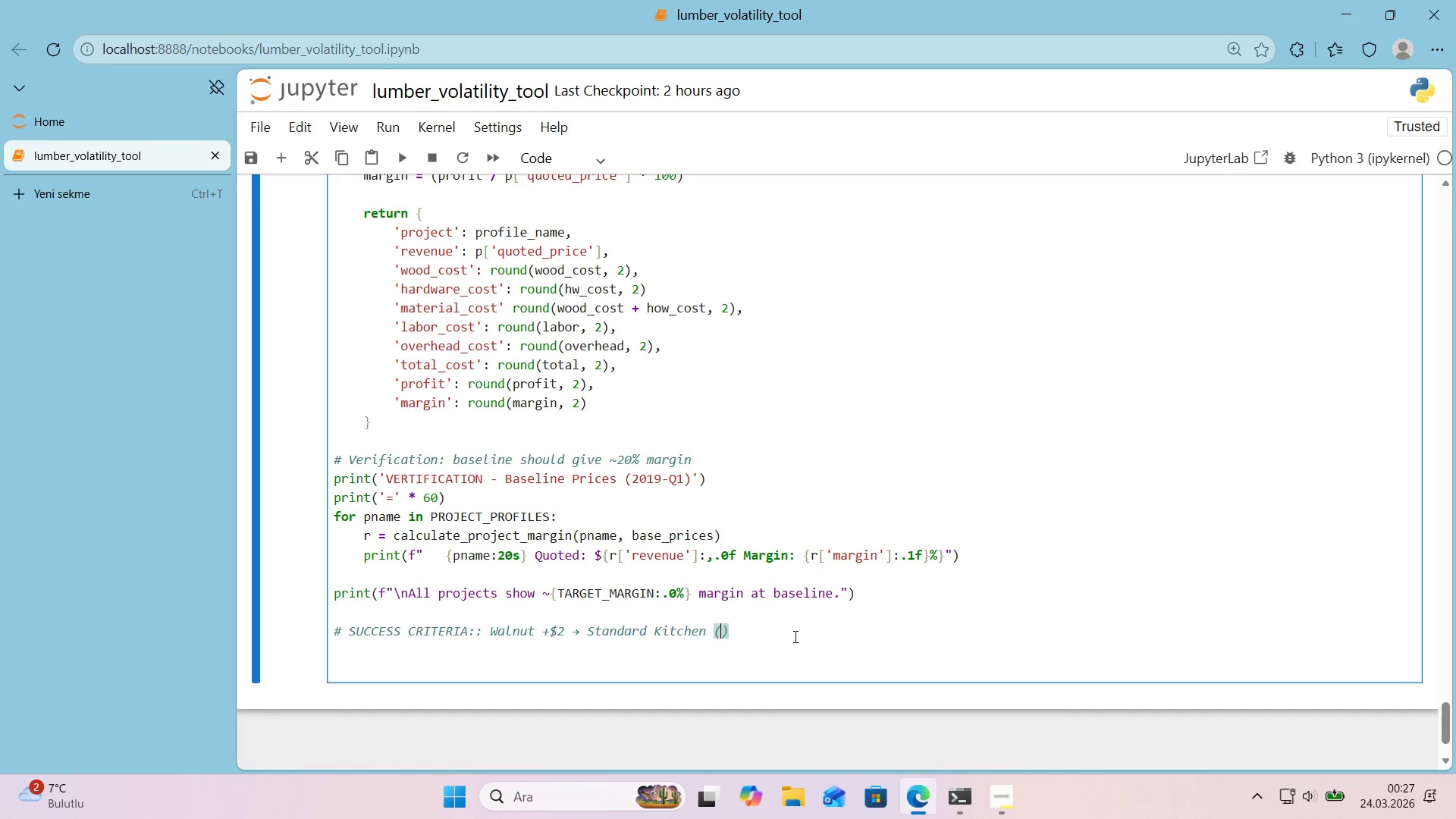 
wait(5.45)
 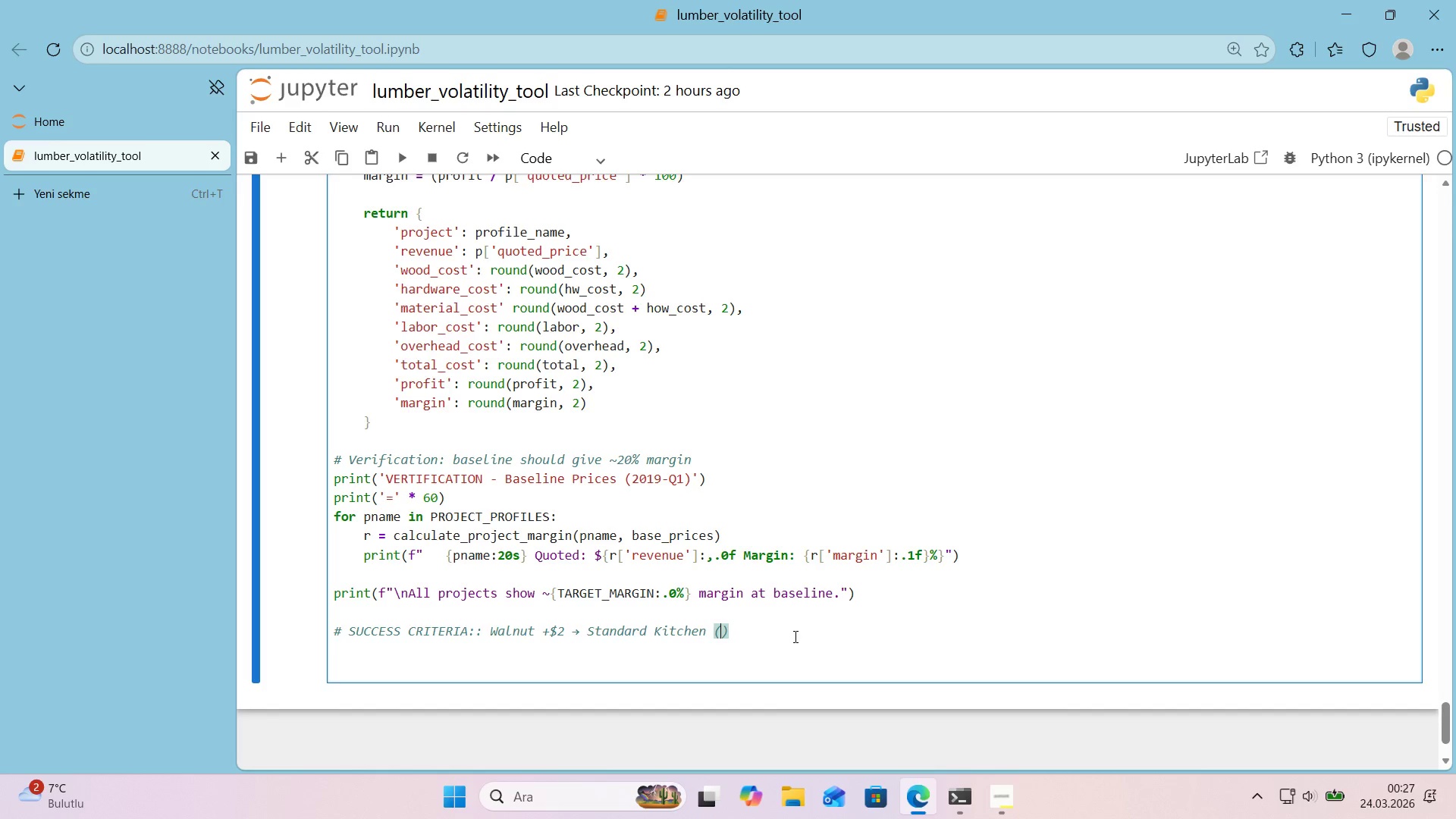 
key(Alt+Control+BracketRight)
 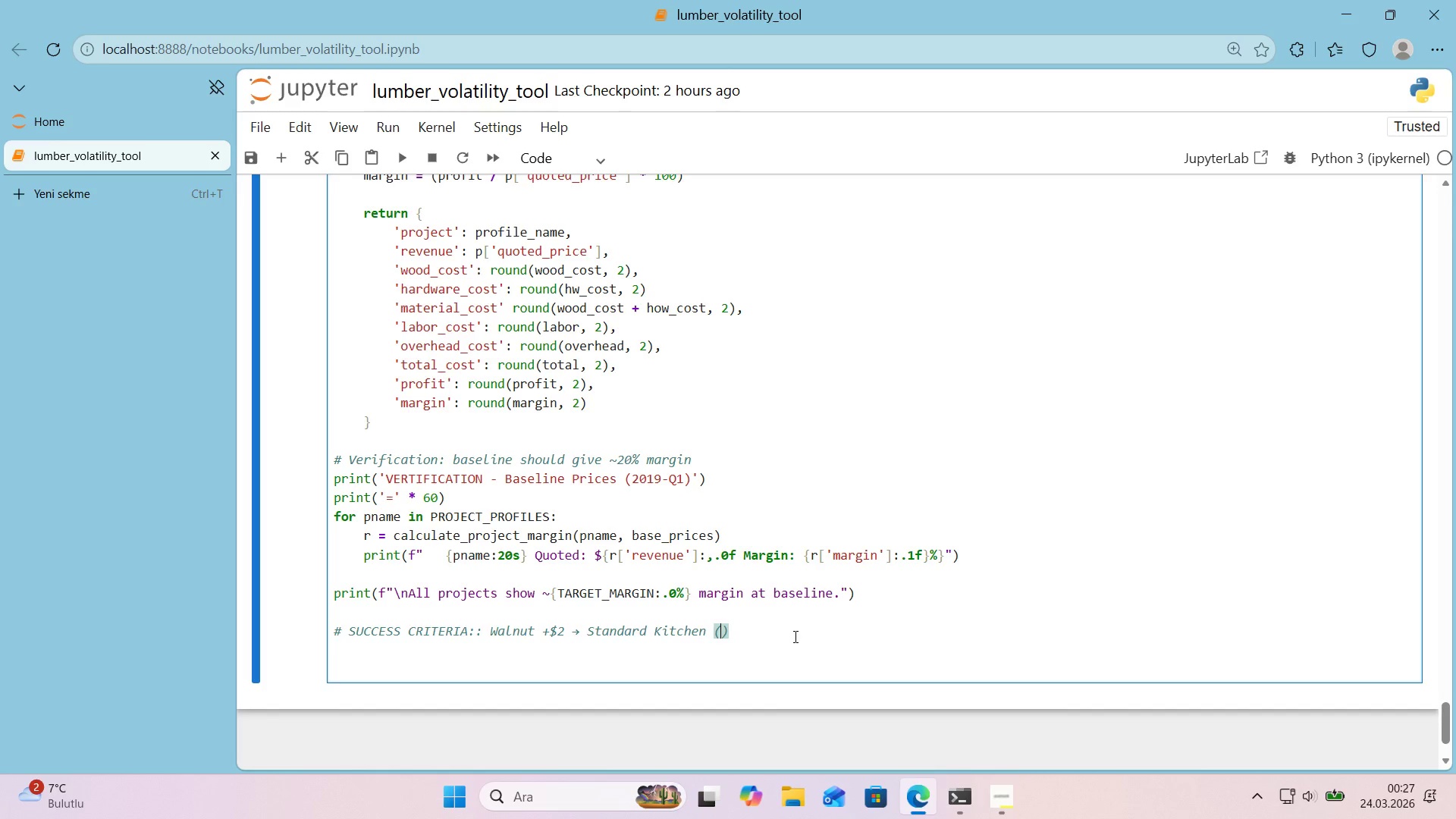 
key(Control+ControlLeft)
 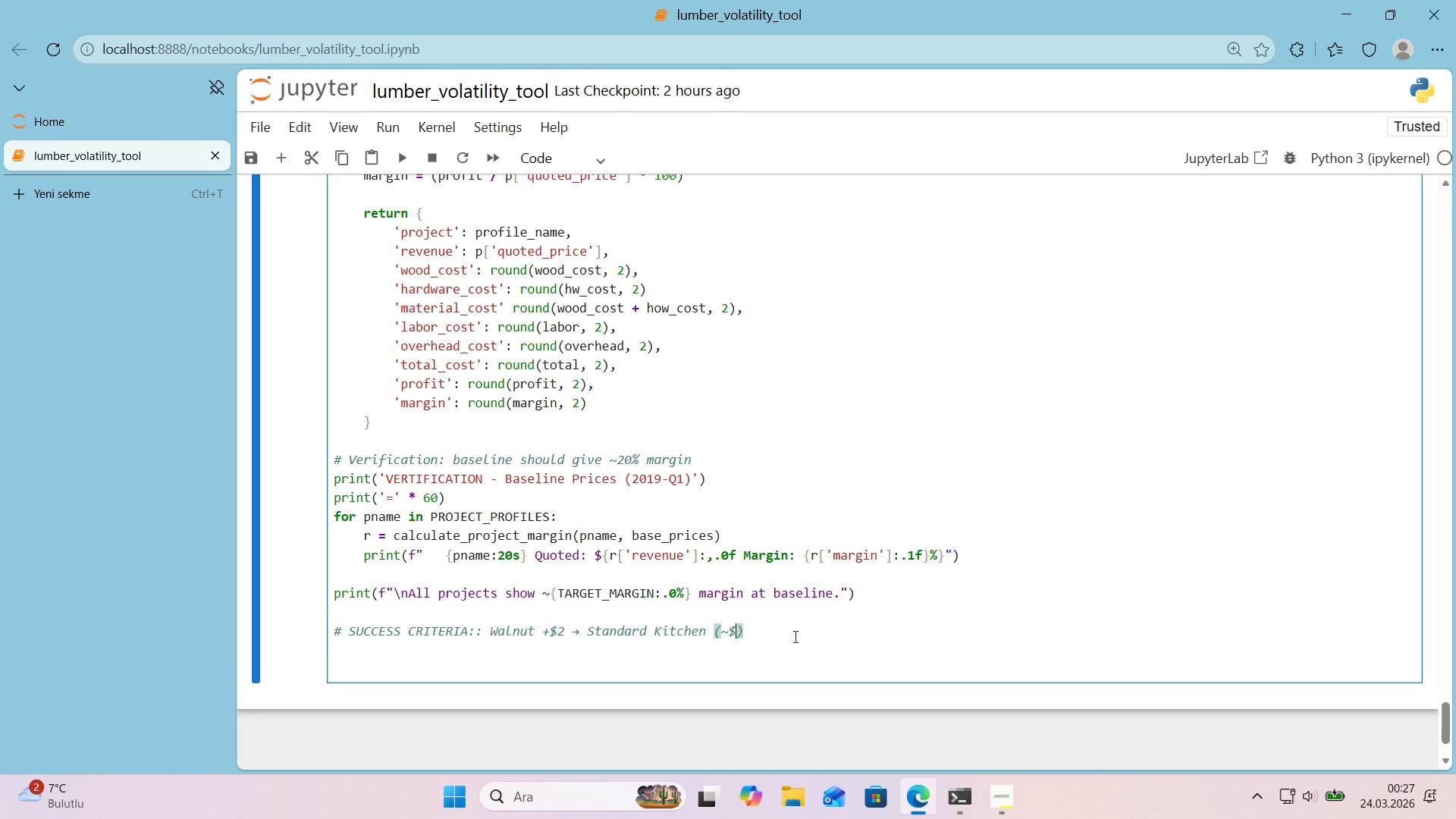 
key(Alt+Control+AltRight)
 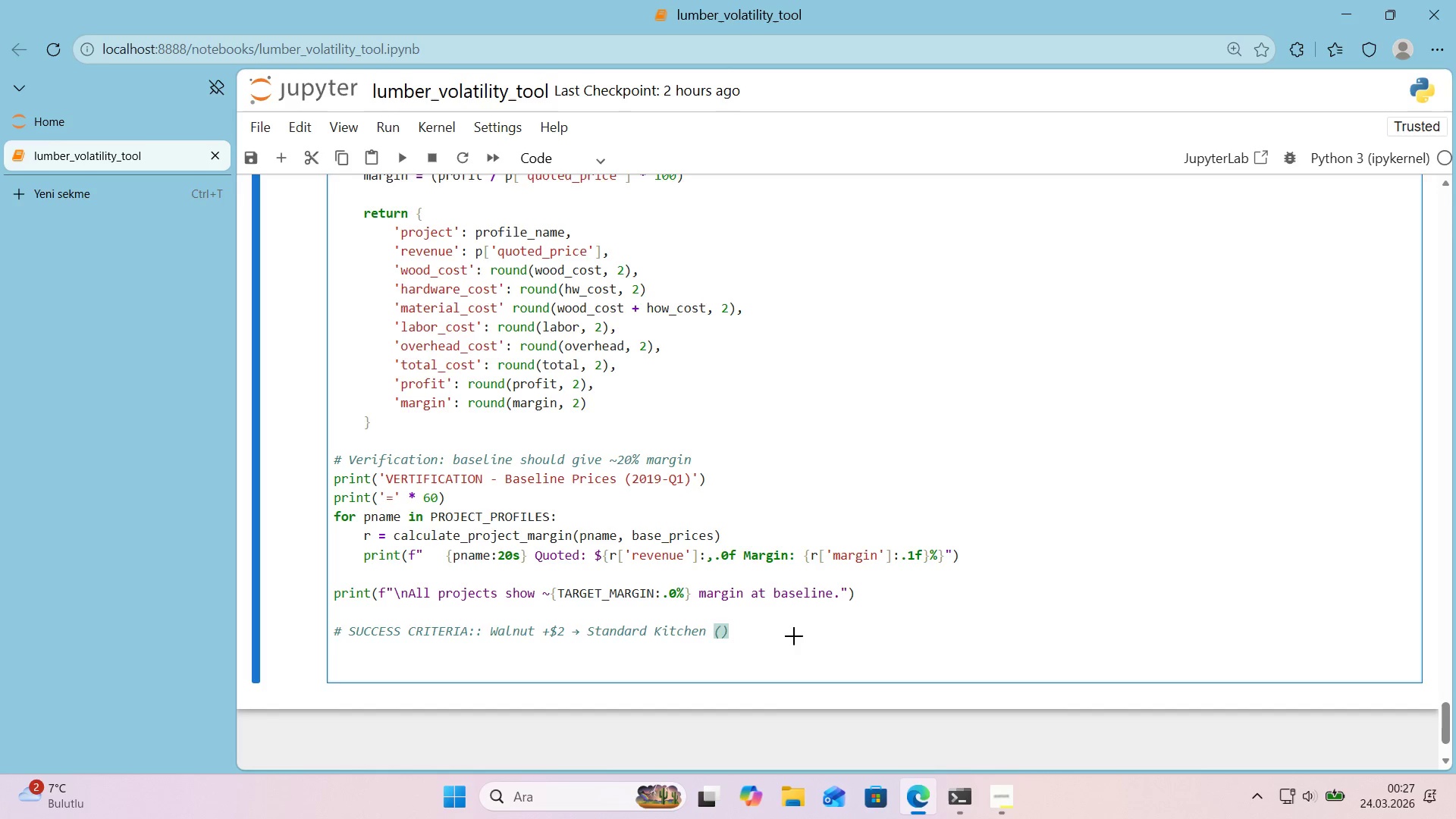 
key(Alt+Control+4)
 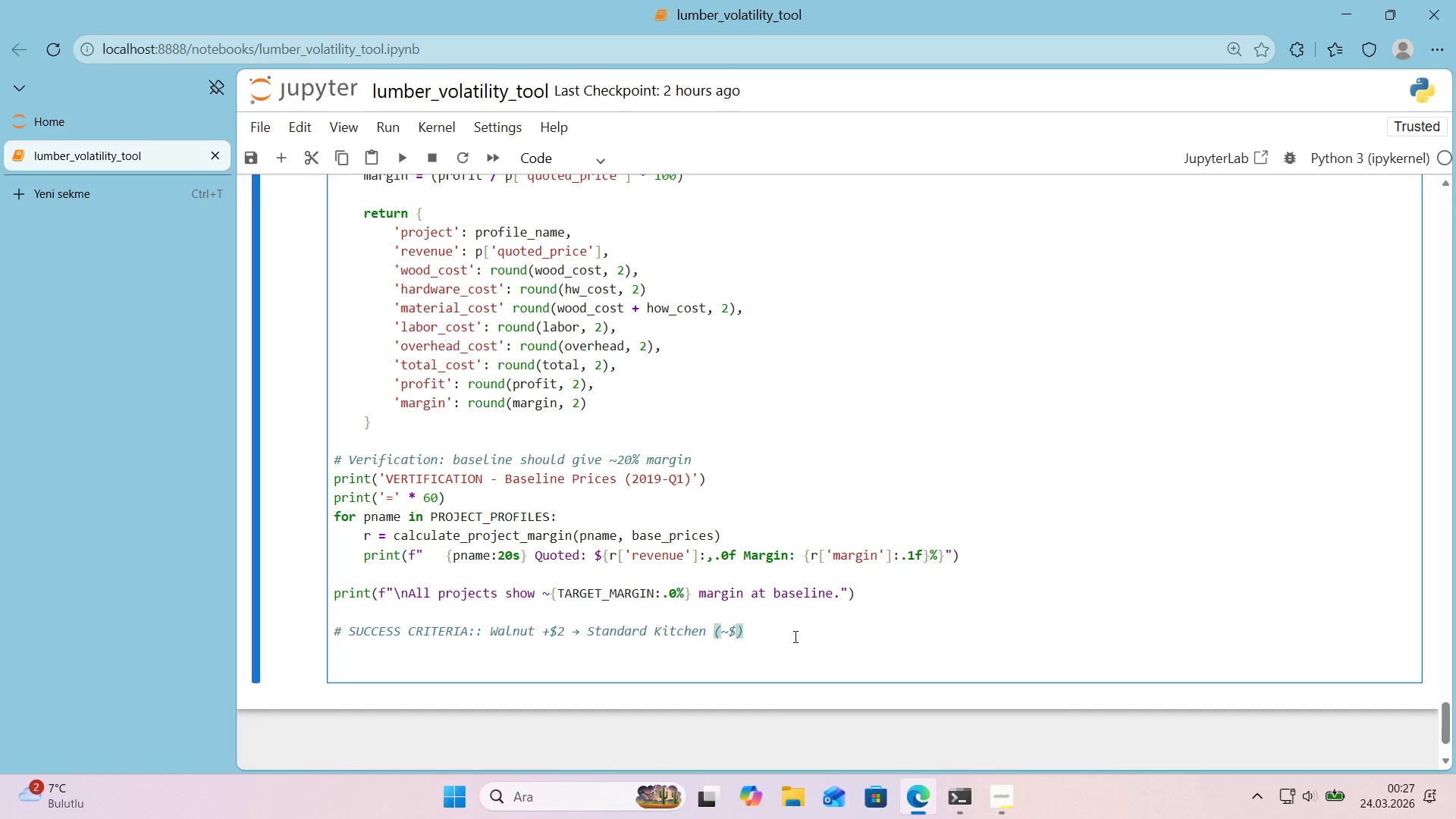 
key(Numpad4)
 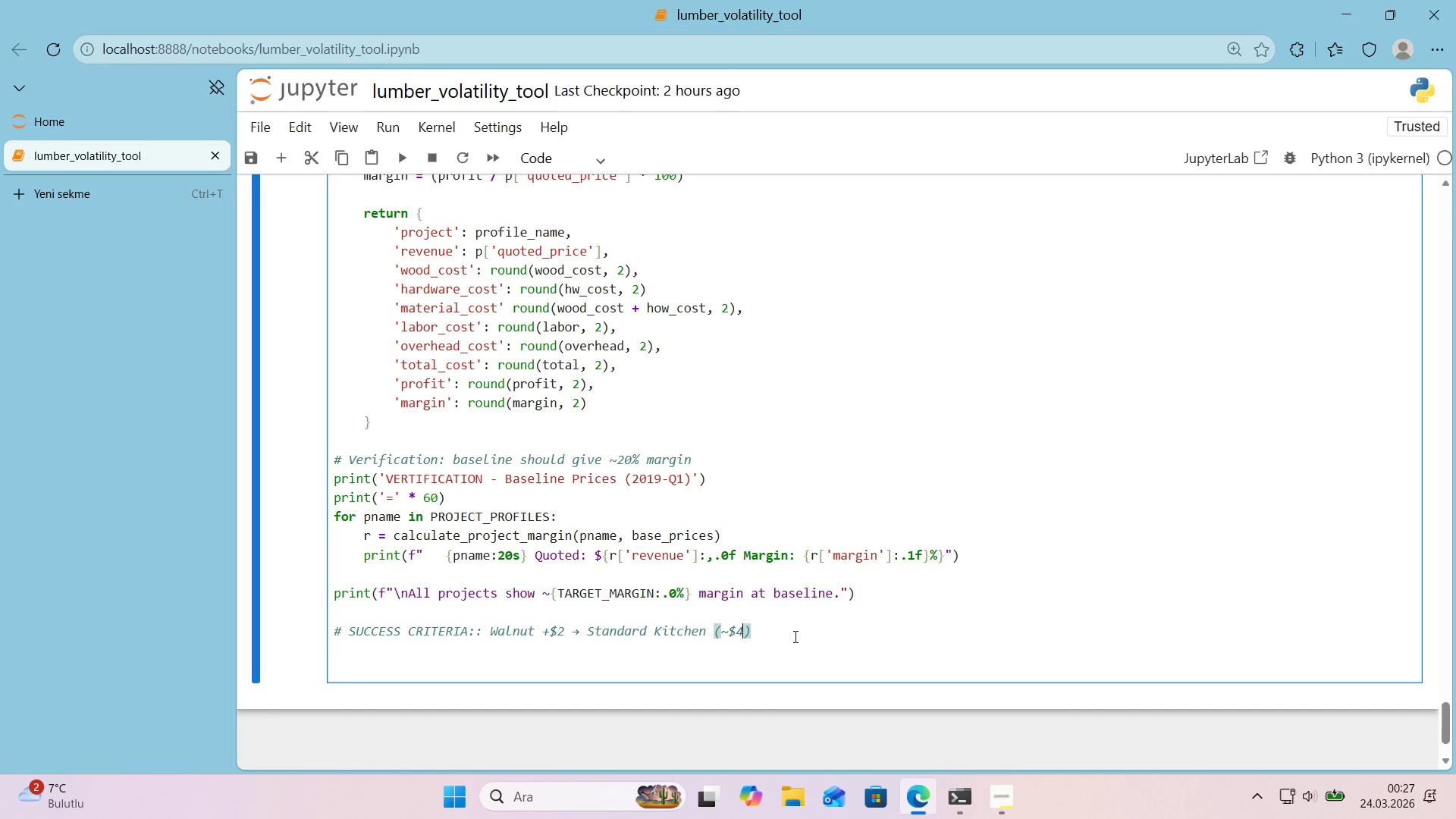 
key(Numpad0)
 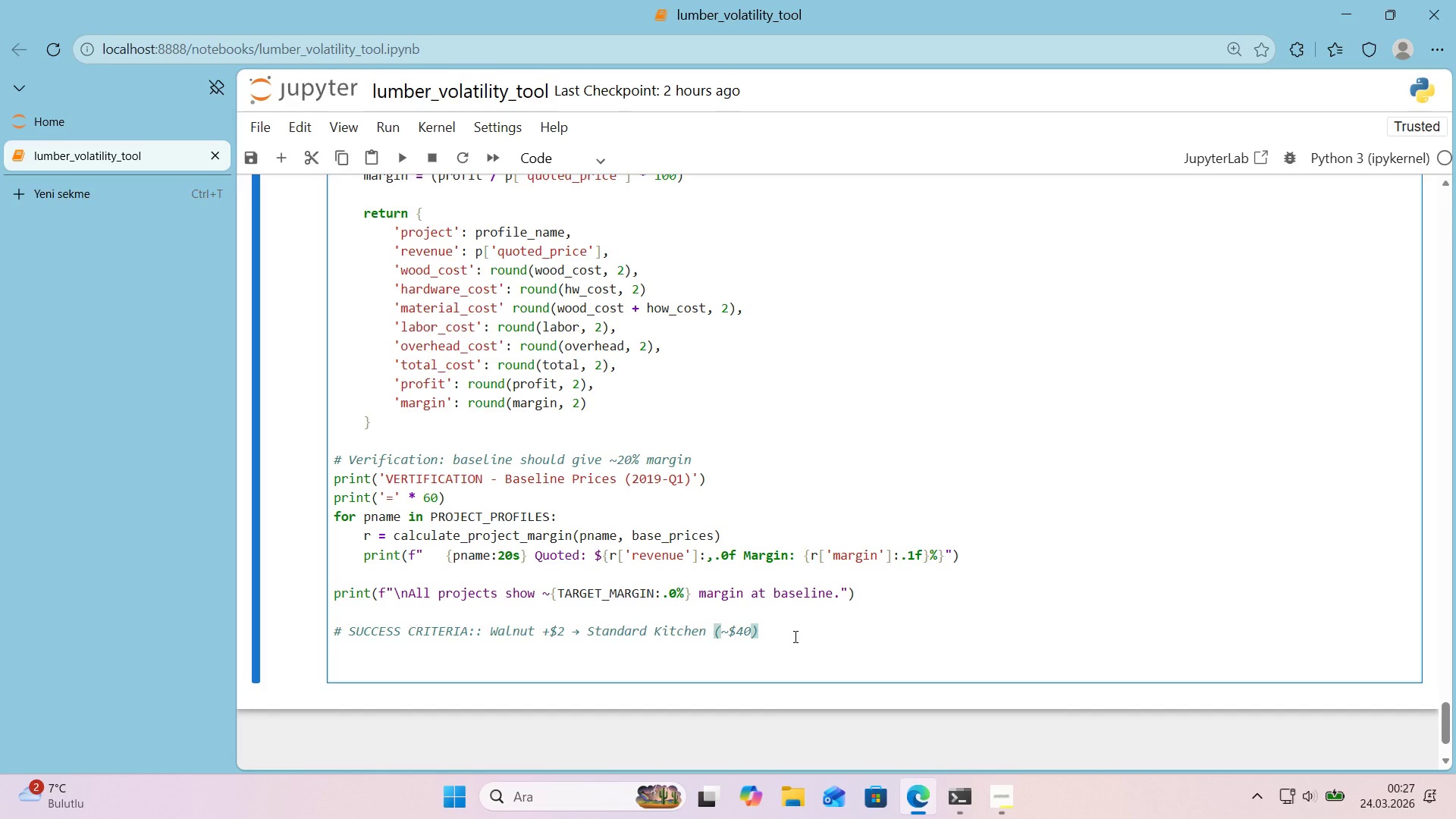 
key(CapsLock)
 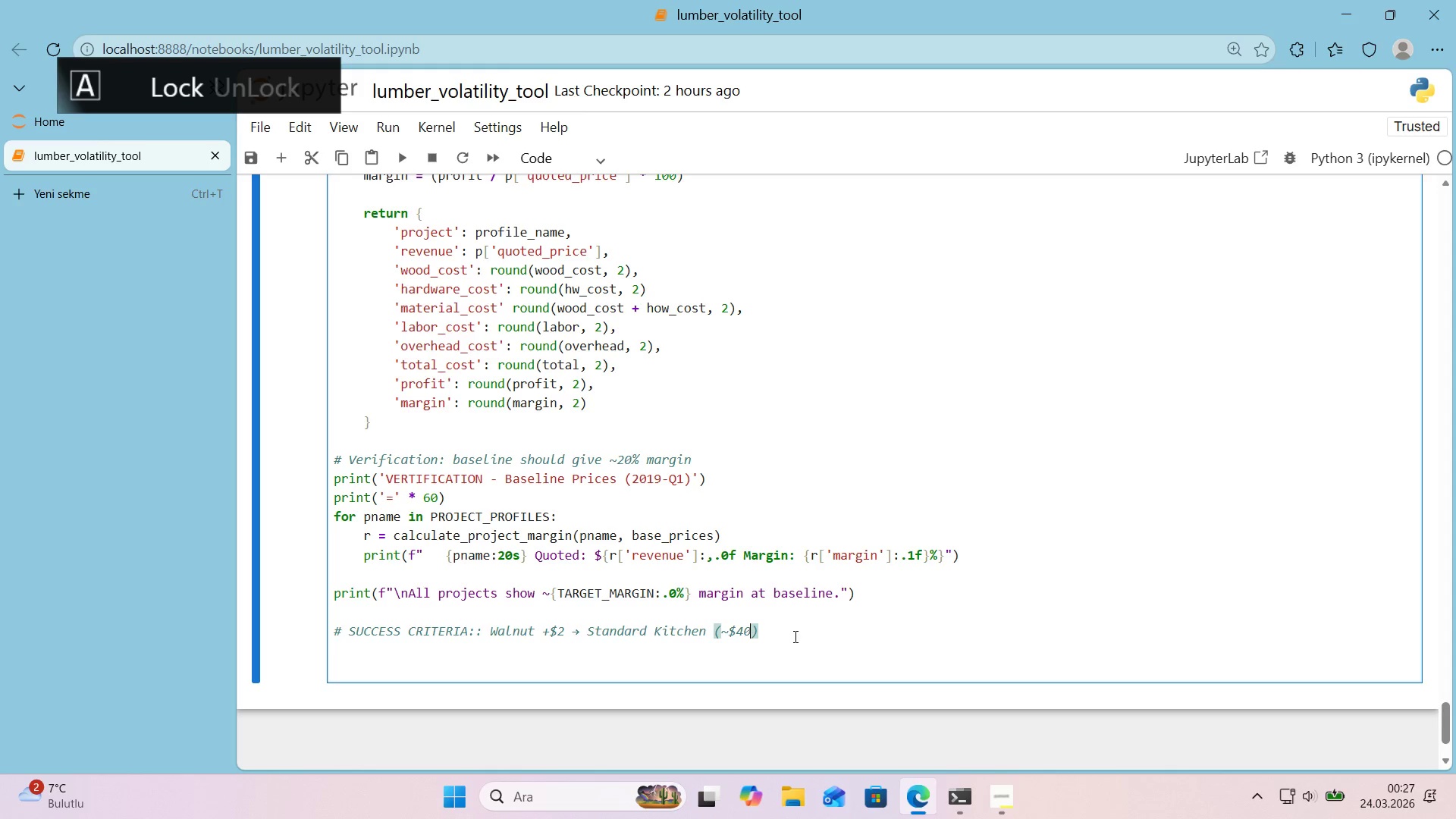 
key(K)
 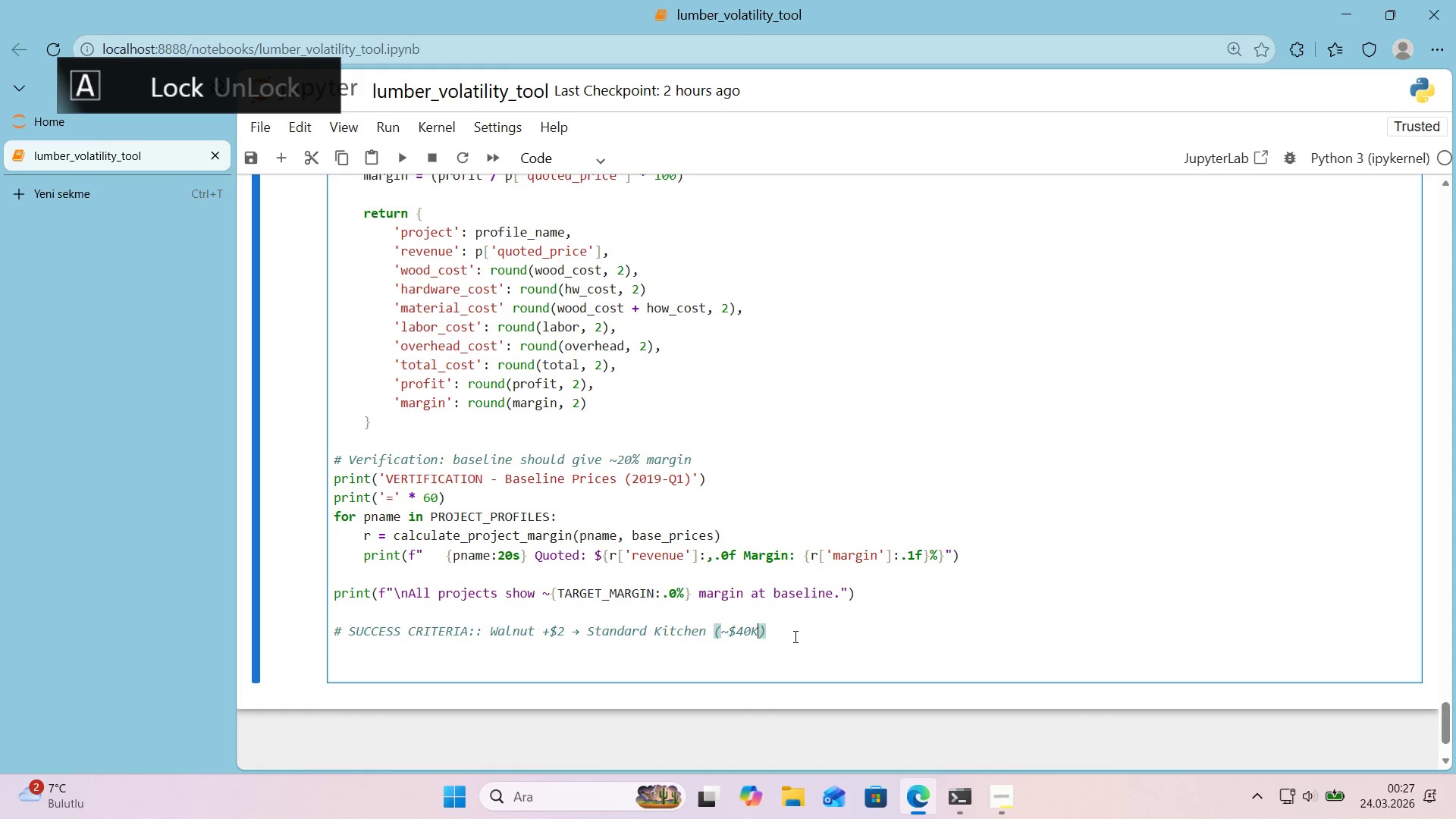 
key(CapsLock)
 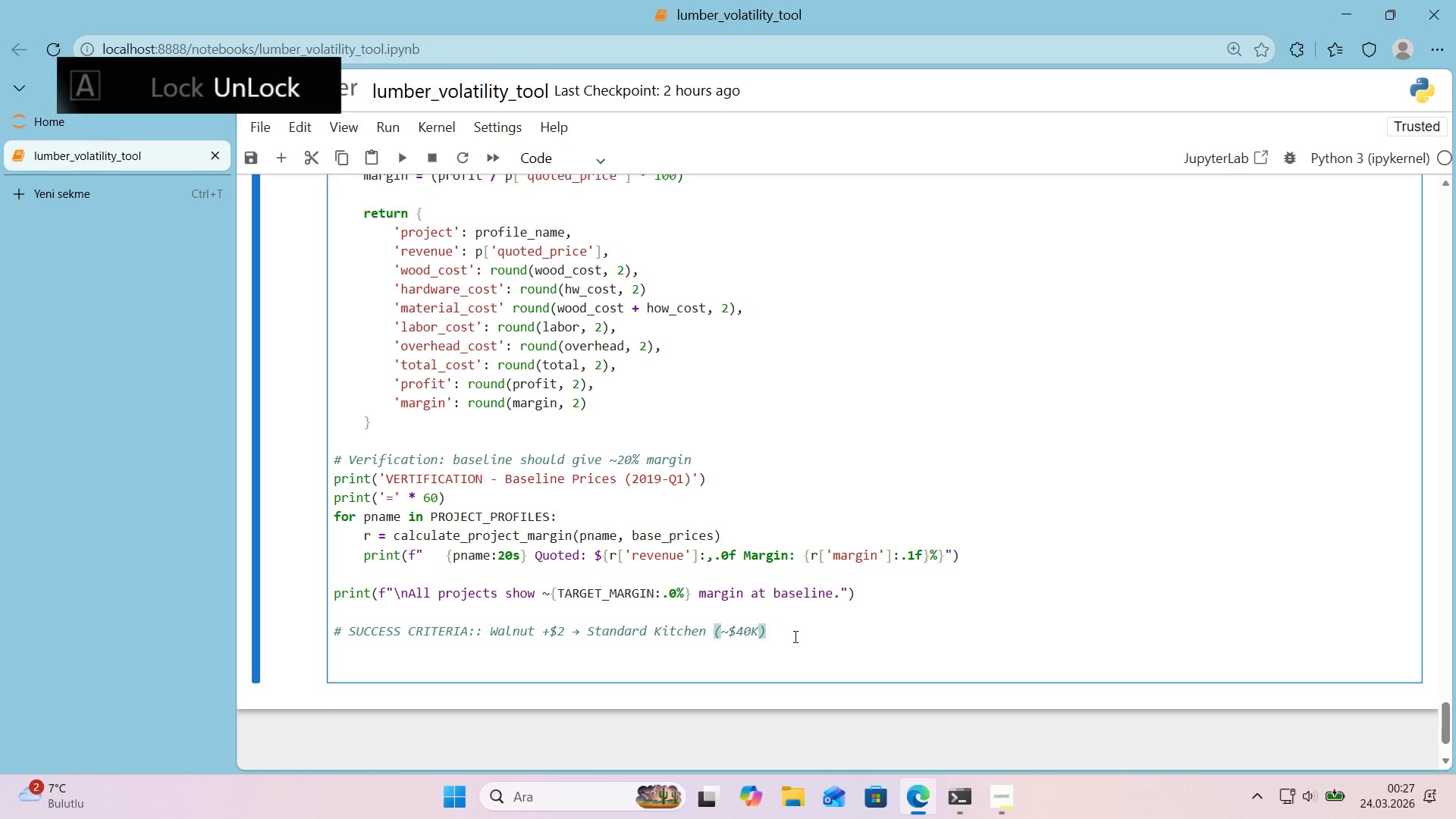 
key(ArrowRight)
 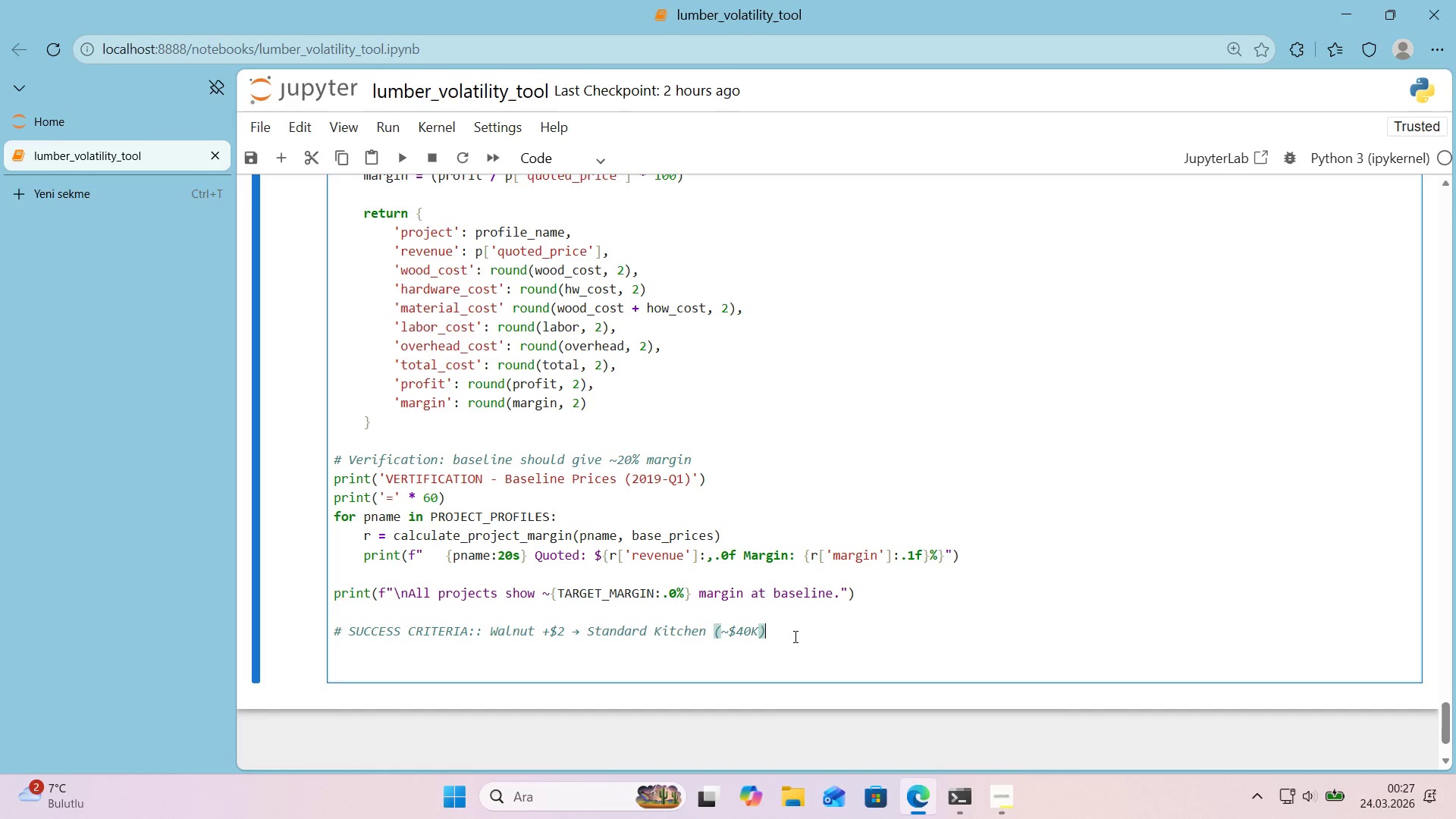 
wait(5.42)
 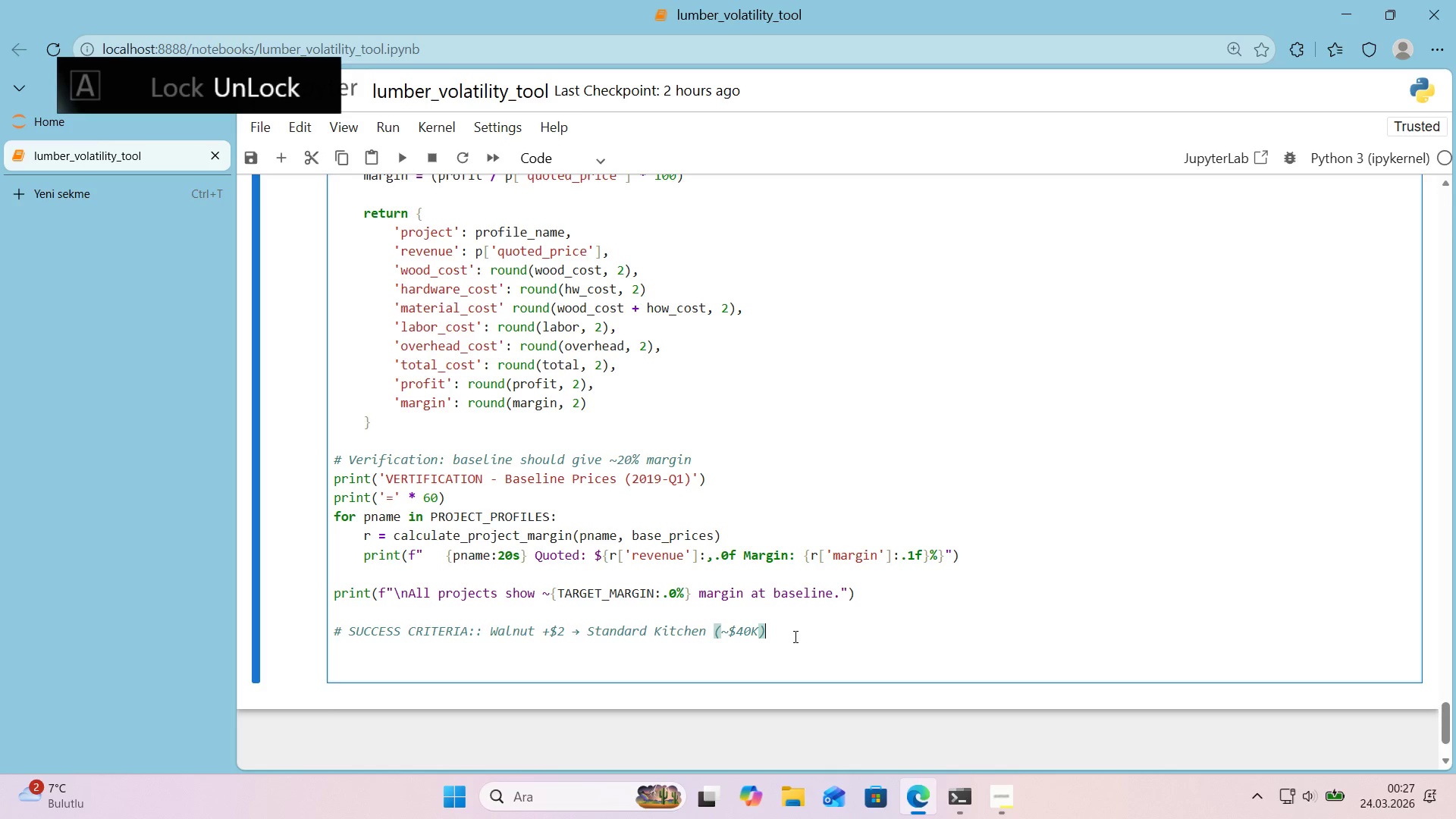 
left_click_drag(start_coordinate=[347, 629], to_coordinate=[320, 627])
 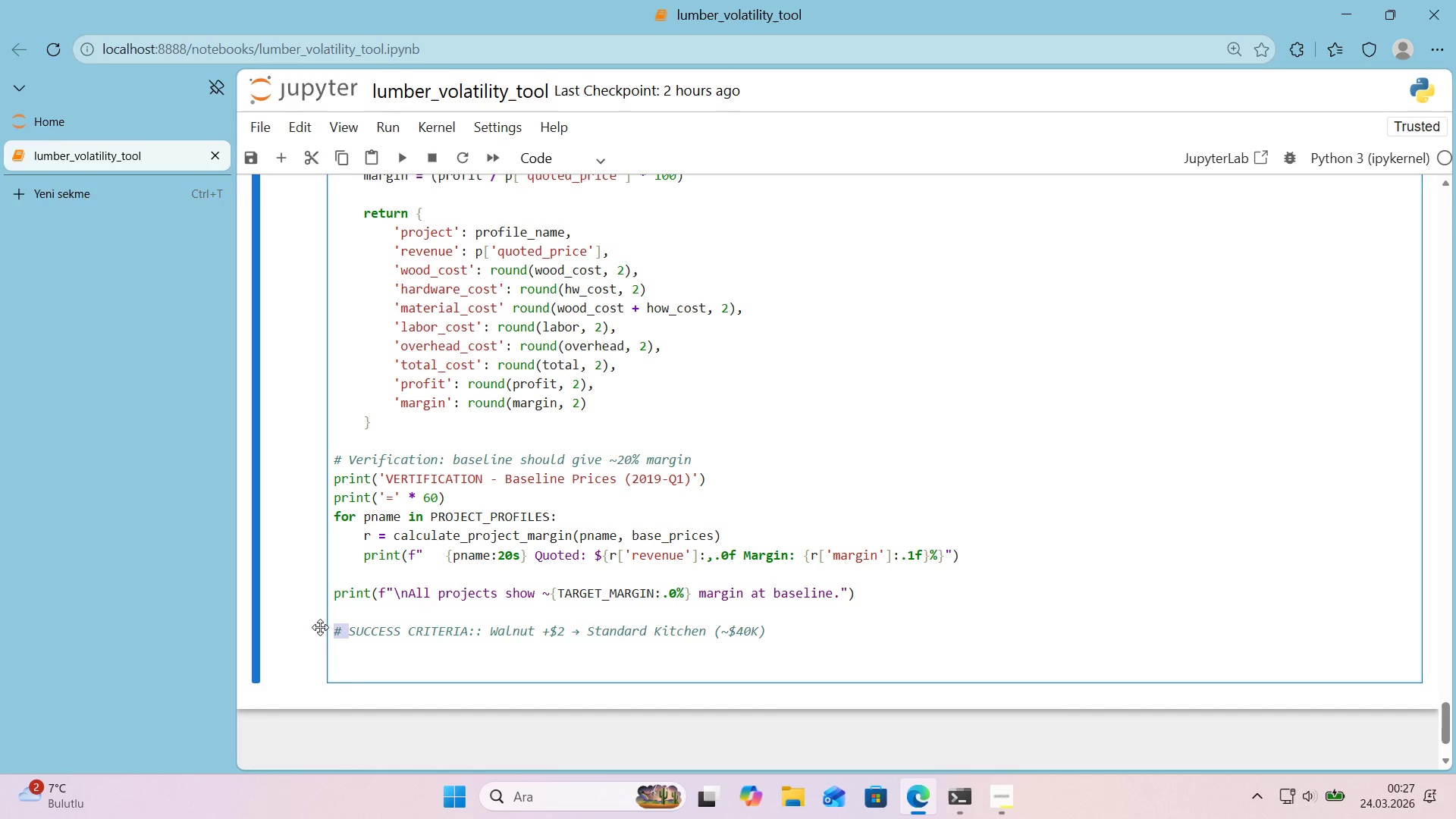 
type(pr'nt*()
 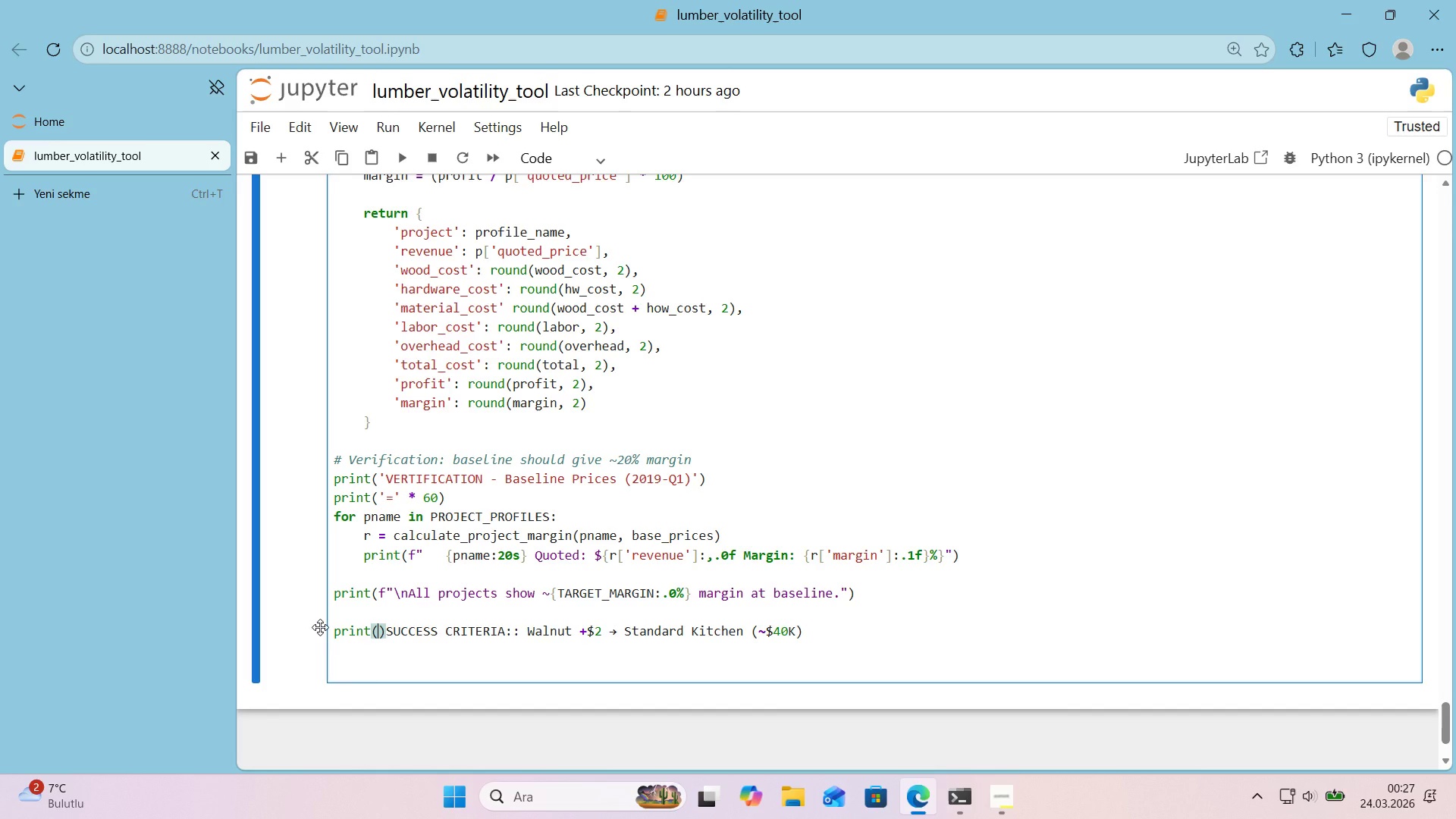 
 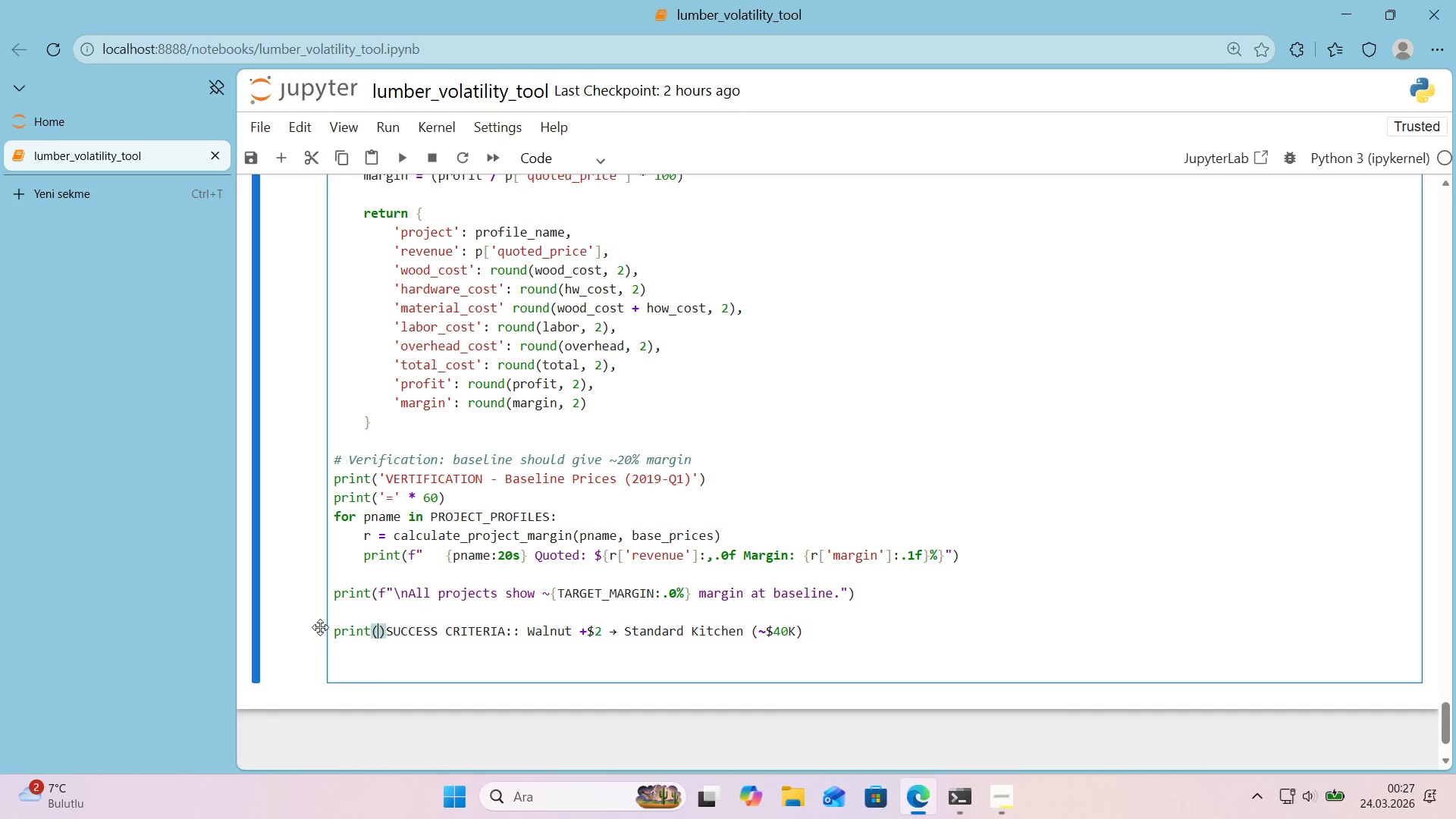 
key(ArrowLeft)
 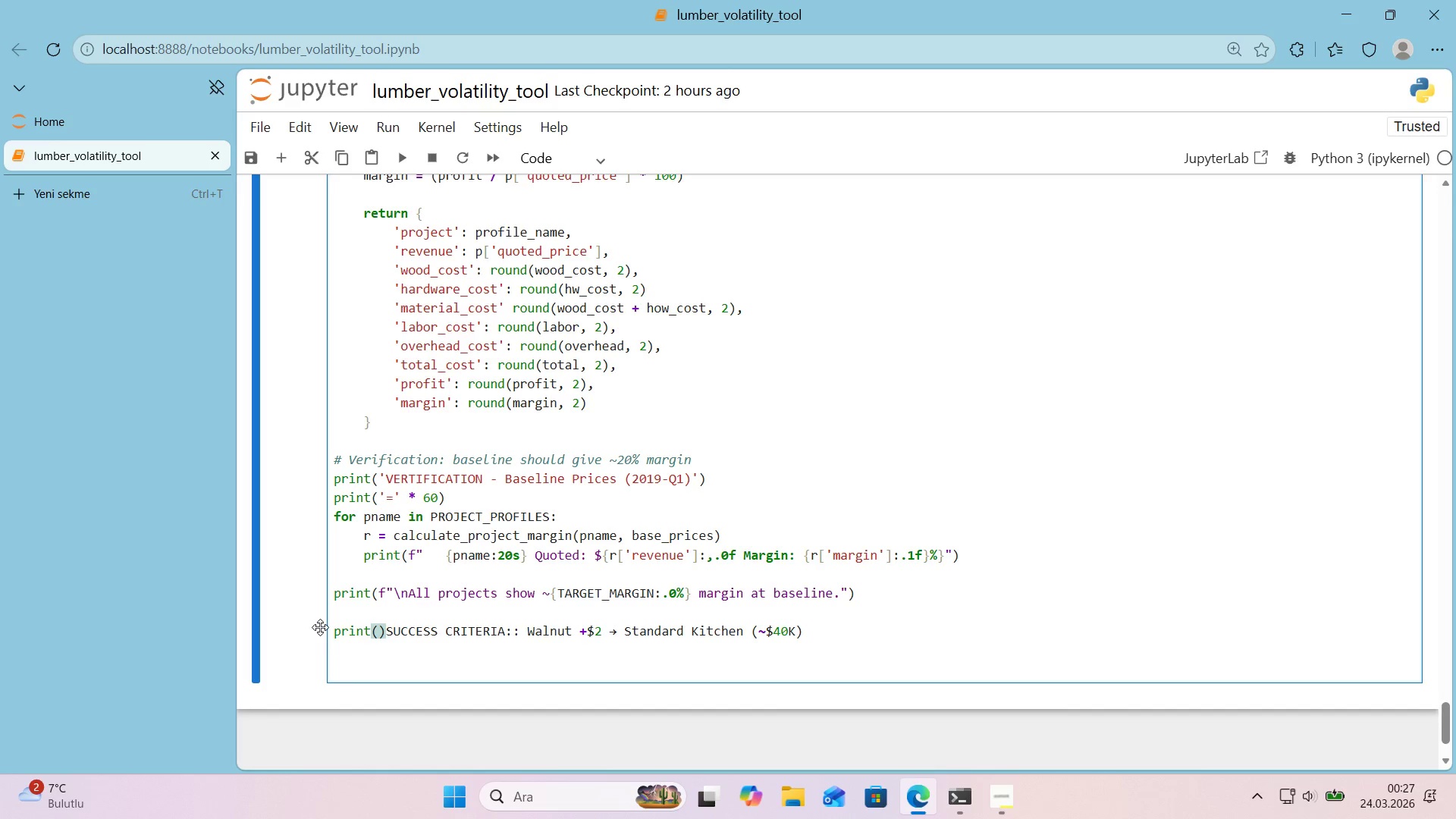 
key(Shift+Backquote)
 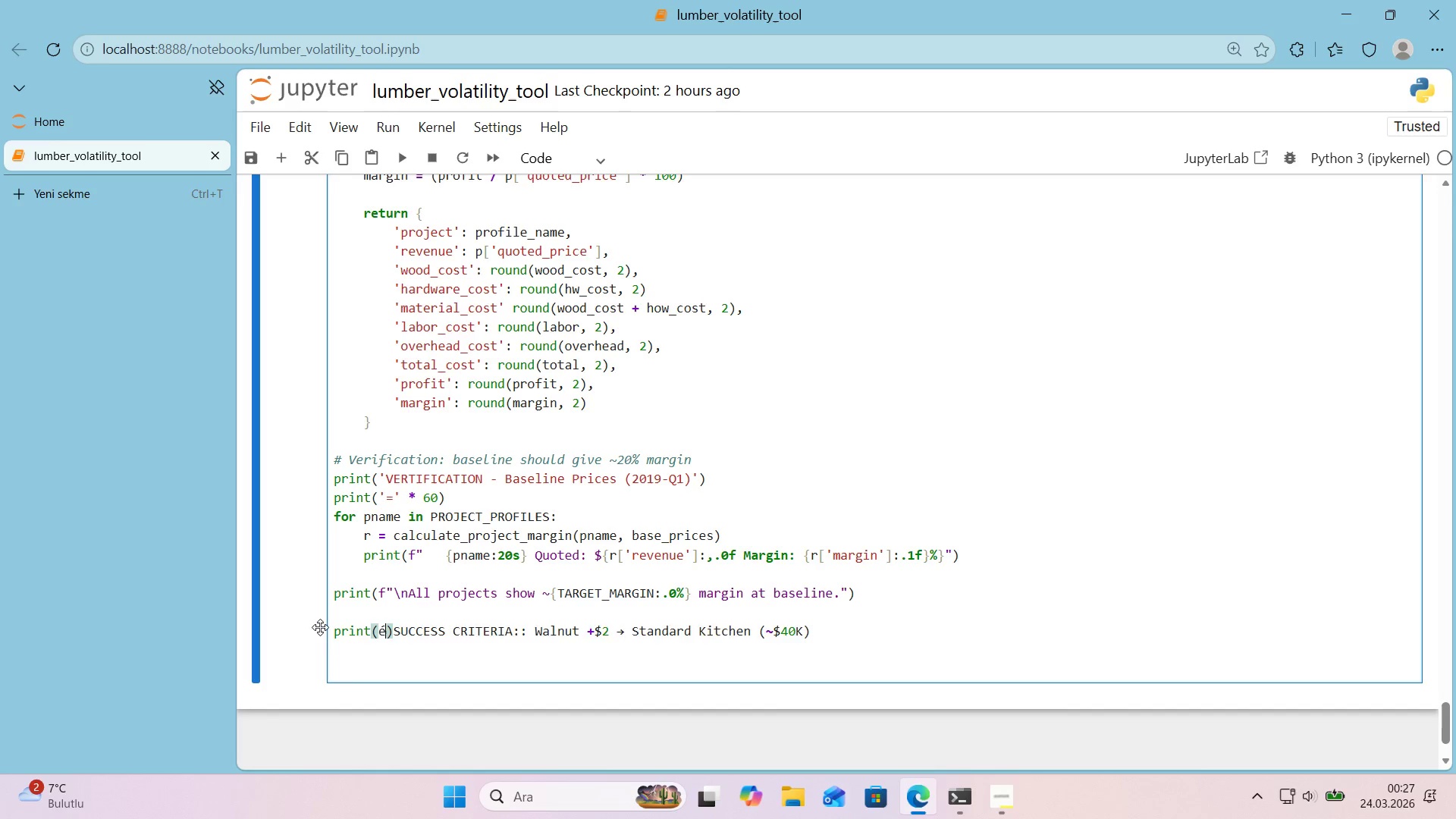 
key(Shift+Backquote)
 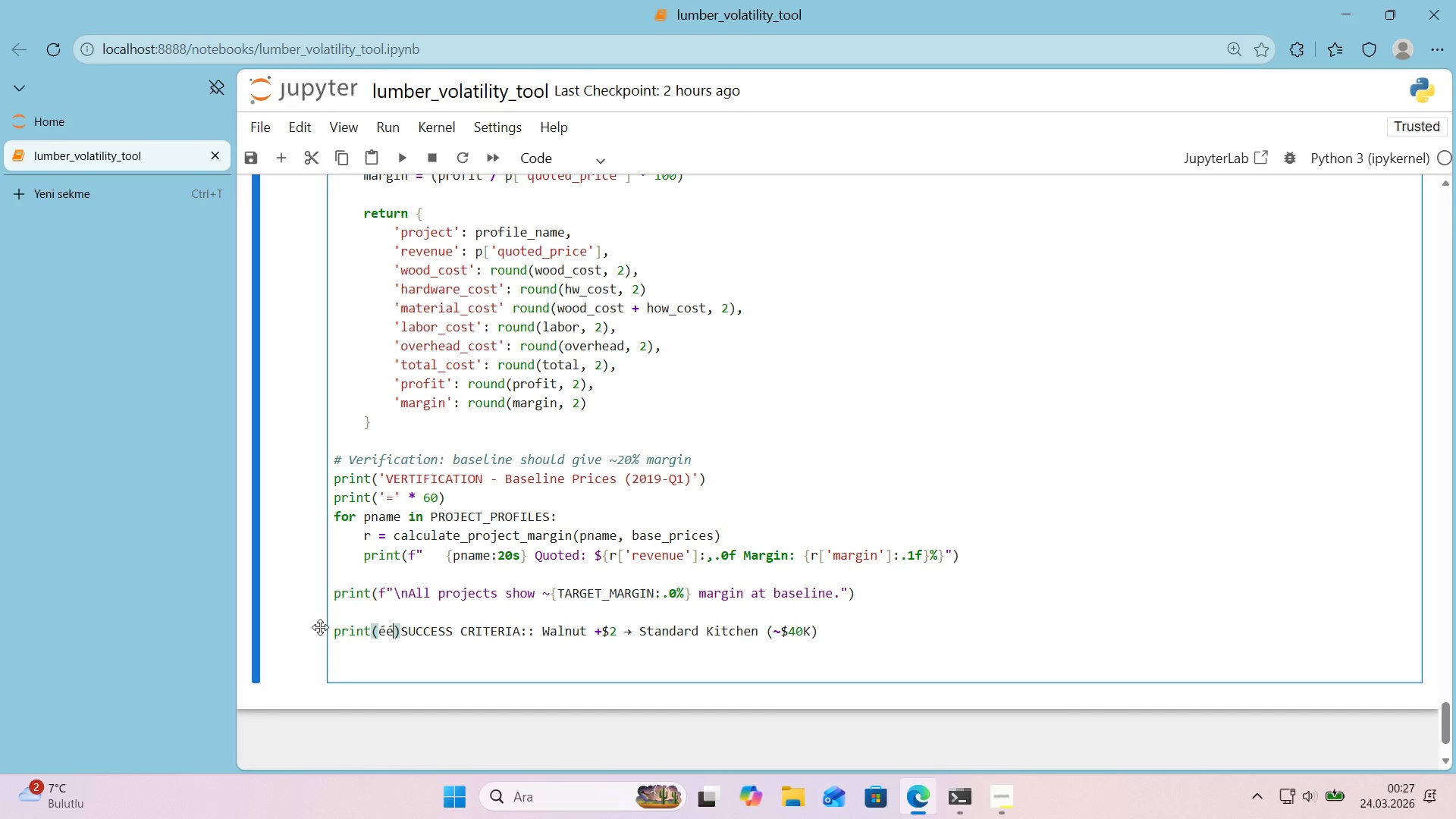 
key(Backspace)
 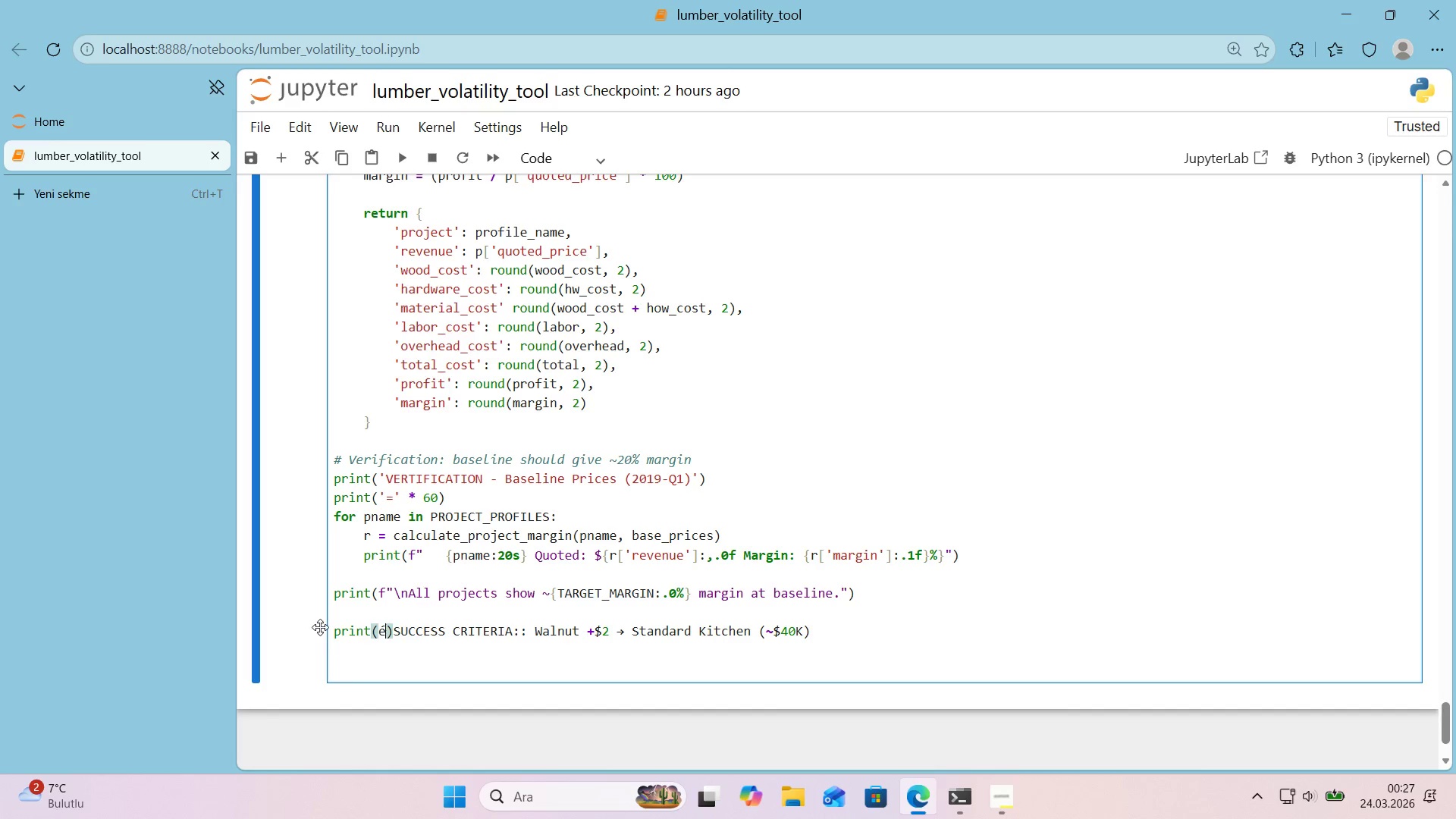 
key(Backspace)
 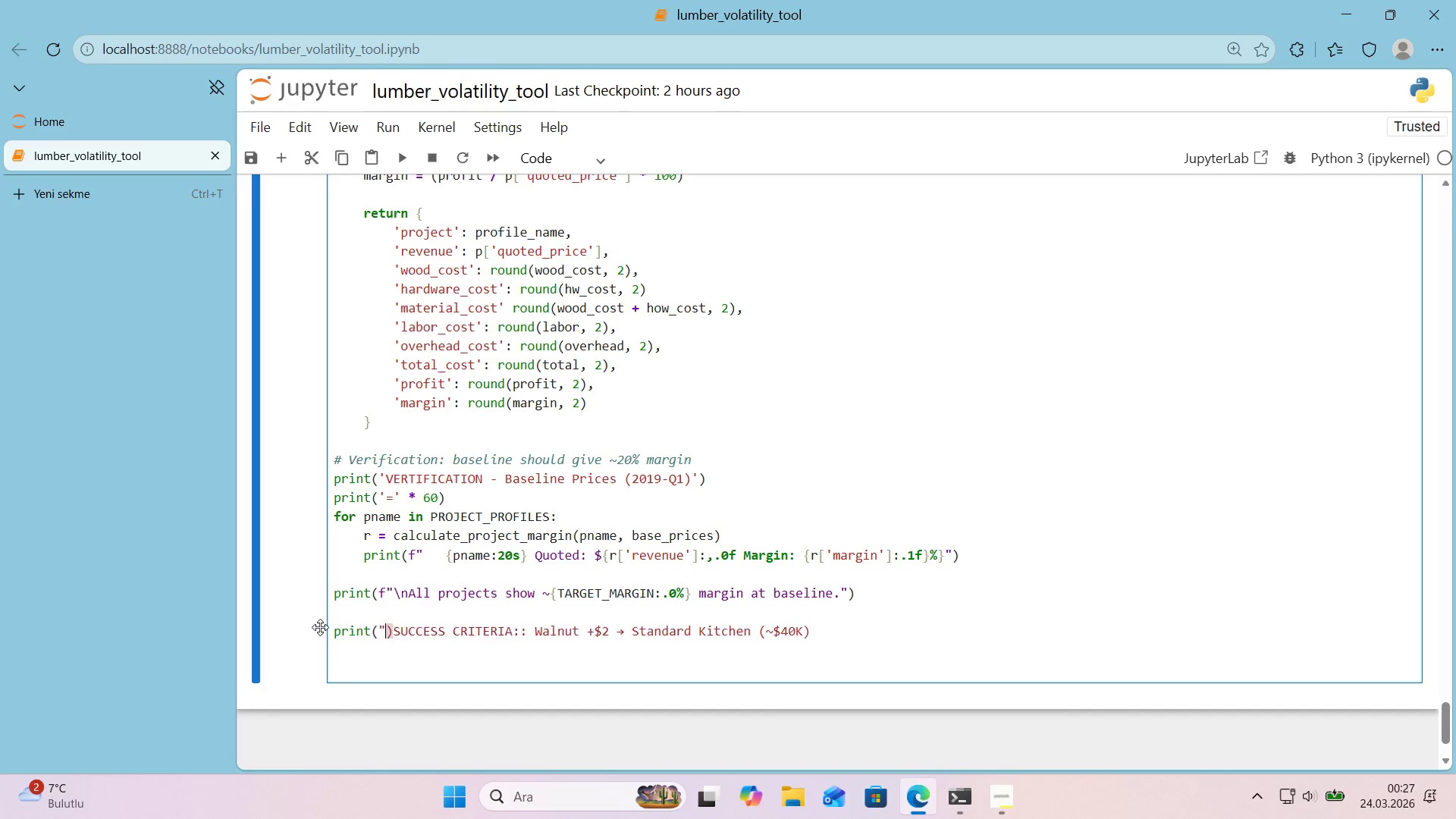 
key(Backquote)
 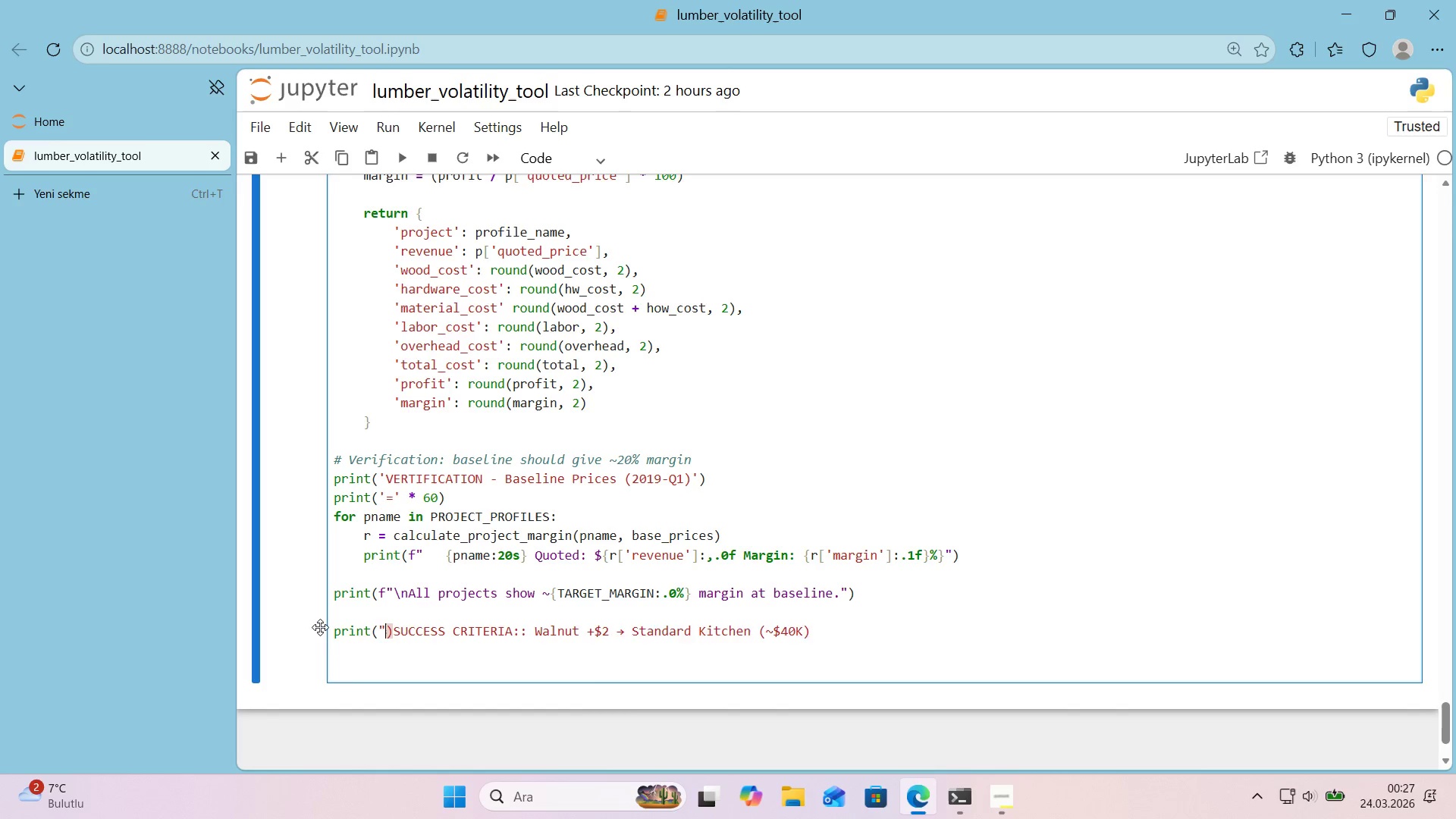 
key(Backquote)
 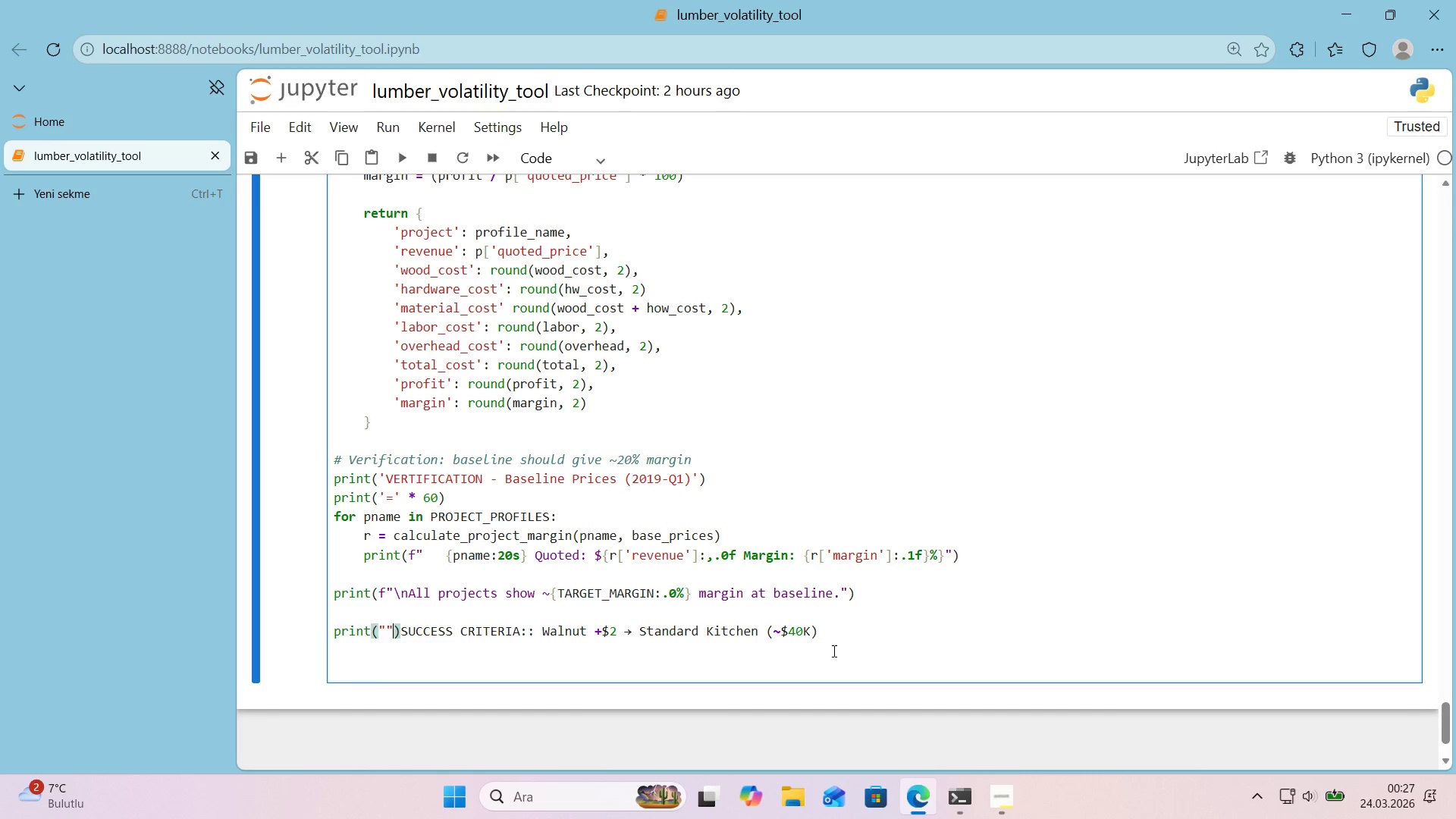 
left_click_drag(start_coordinate=[836, 637], to_coordinate=[403, 638])
 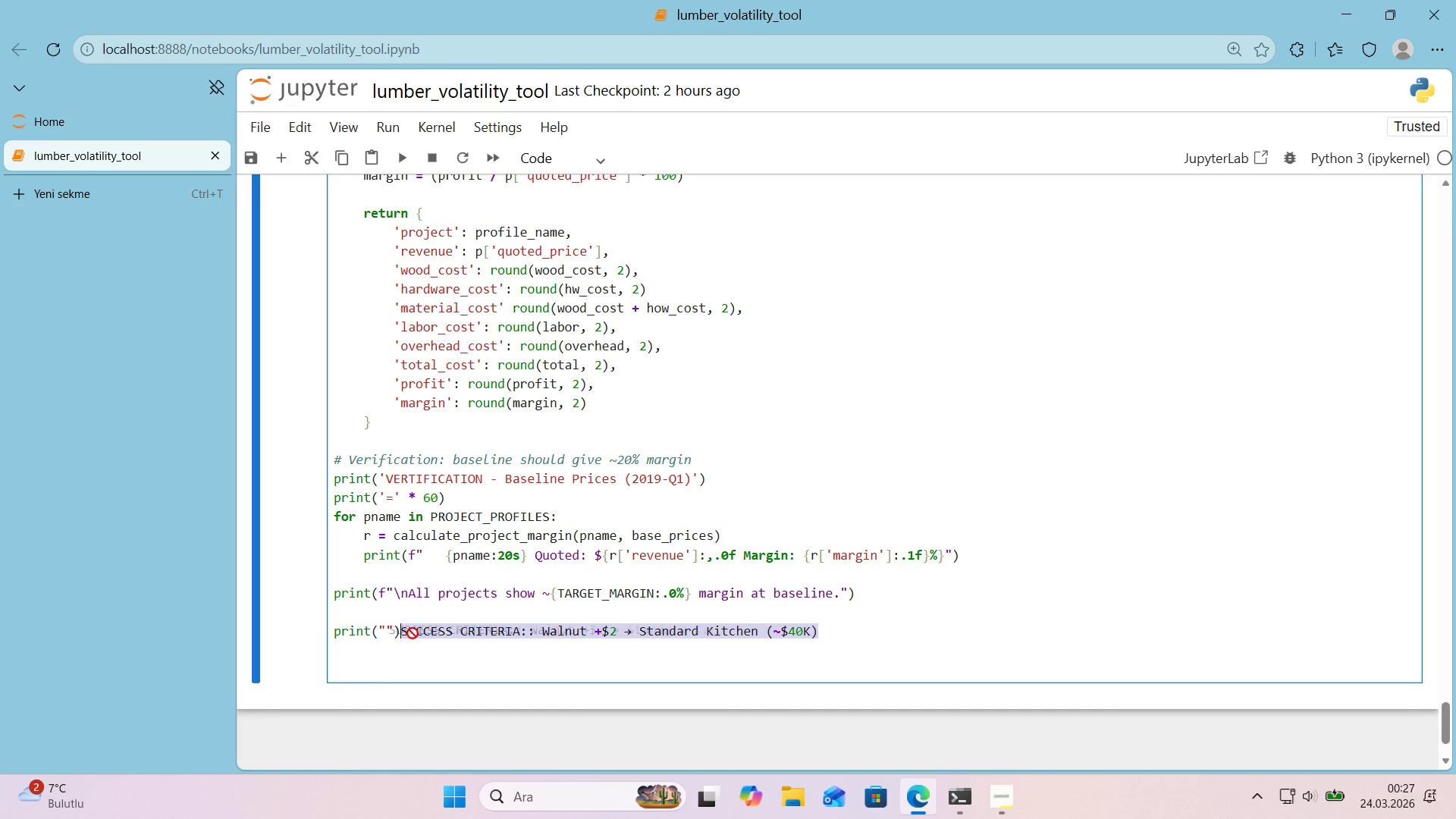 
left_click_drag(start_coordinate=[438, 636], to_coordinate=[388, 631])
 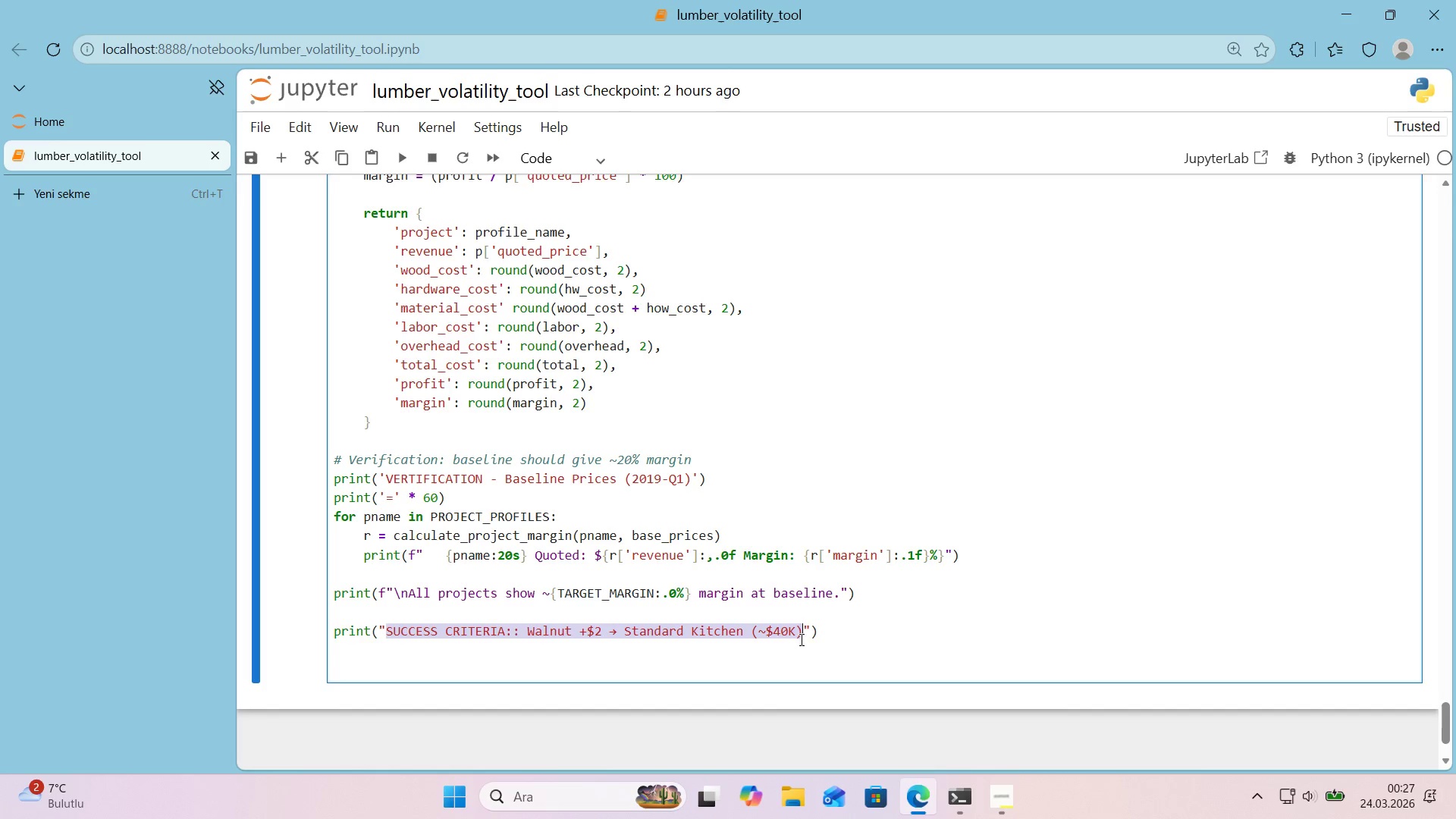 
left_click([808, 637])
 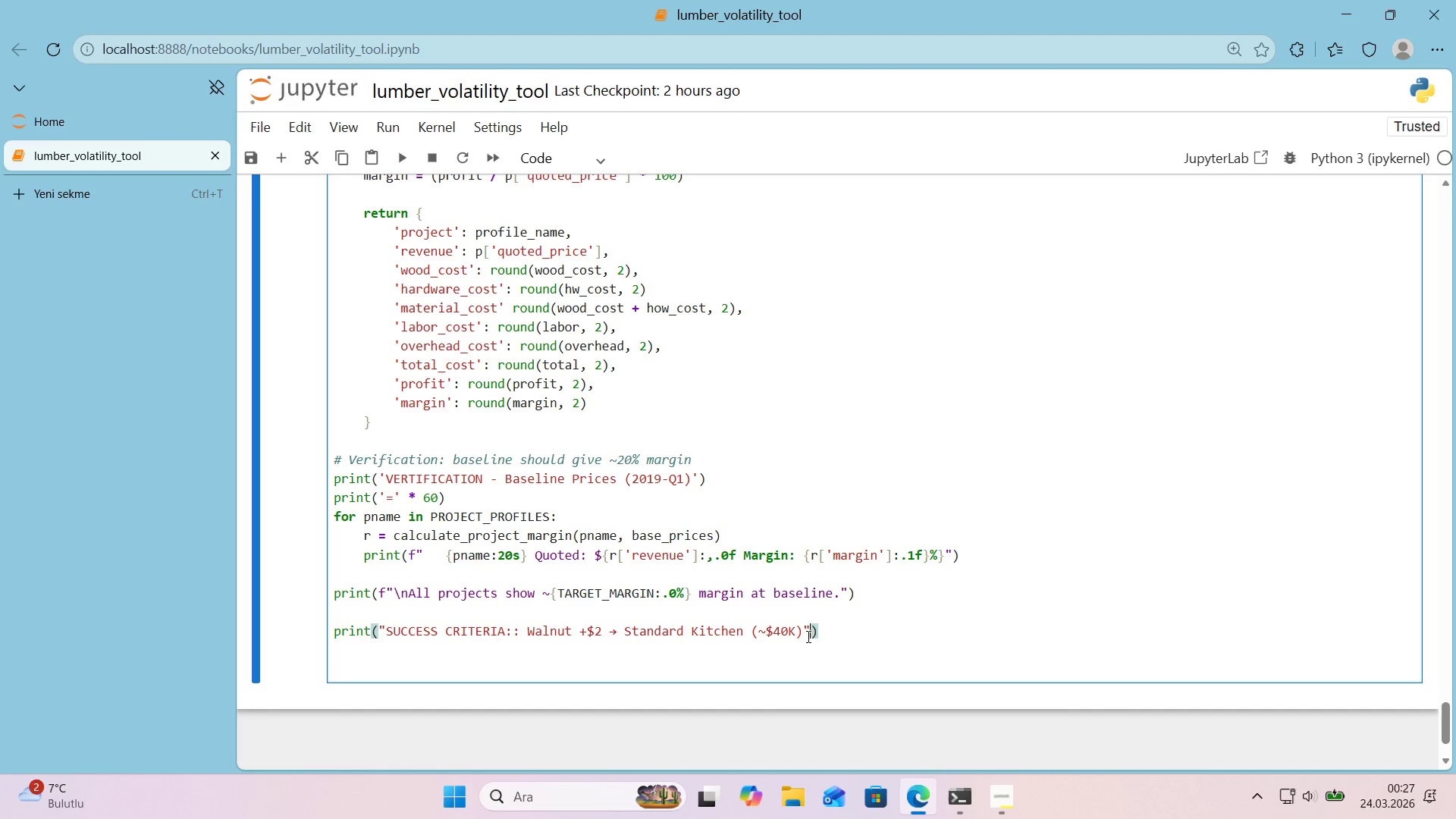 
left_click([835, 639])
 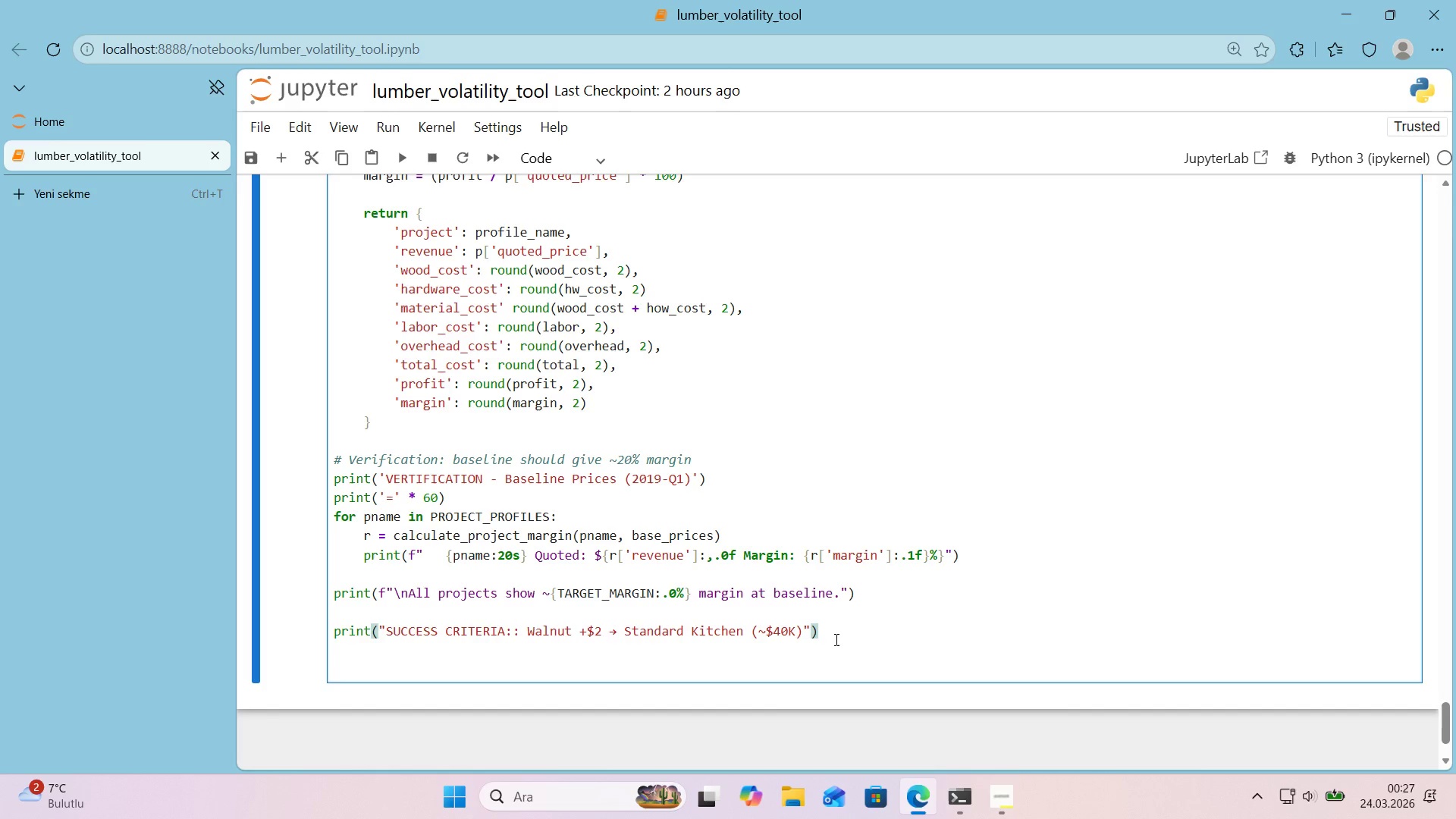 
key(Enter)
 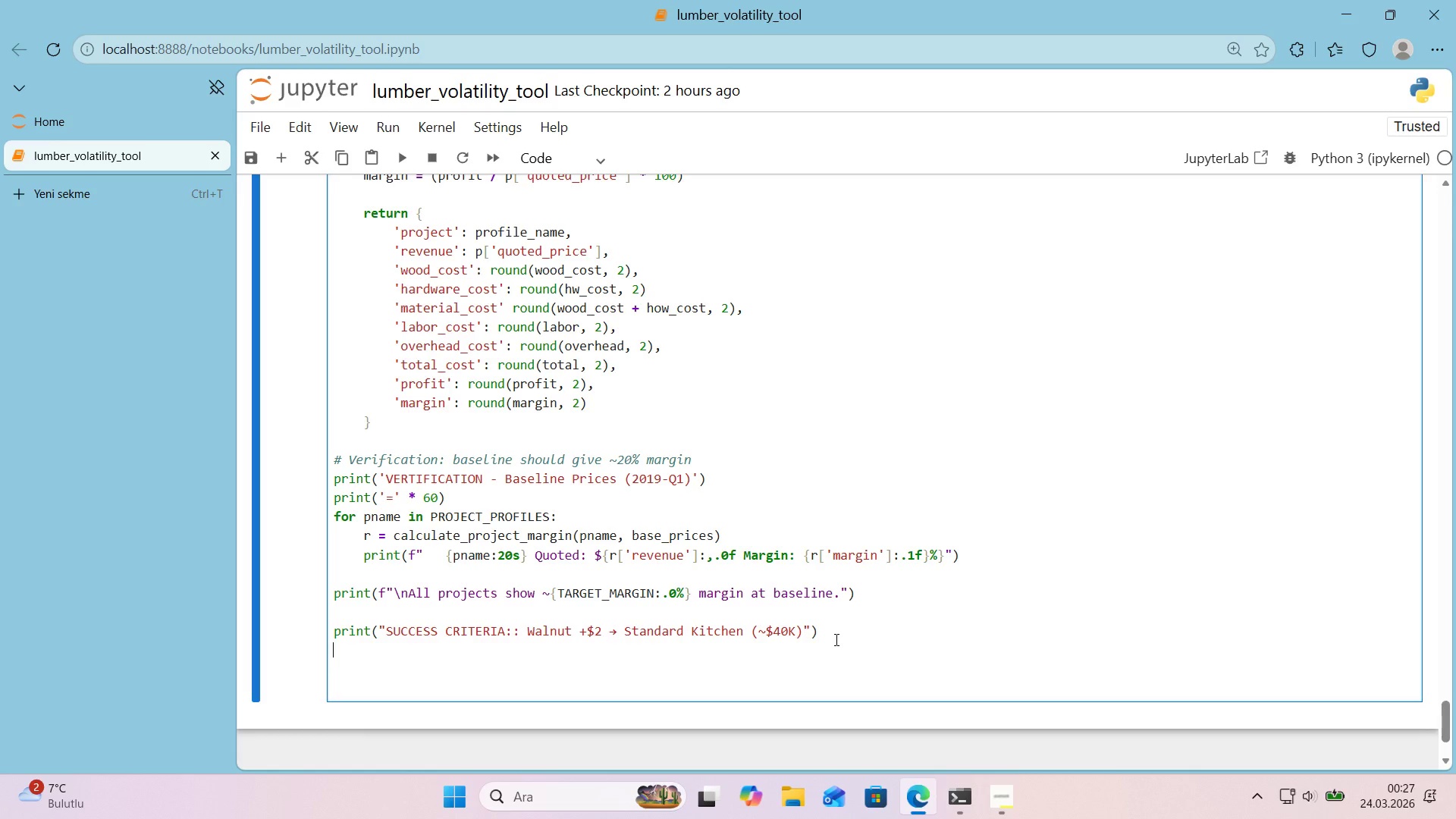 
type(pr'nt)
 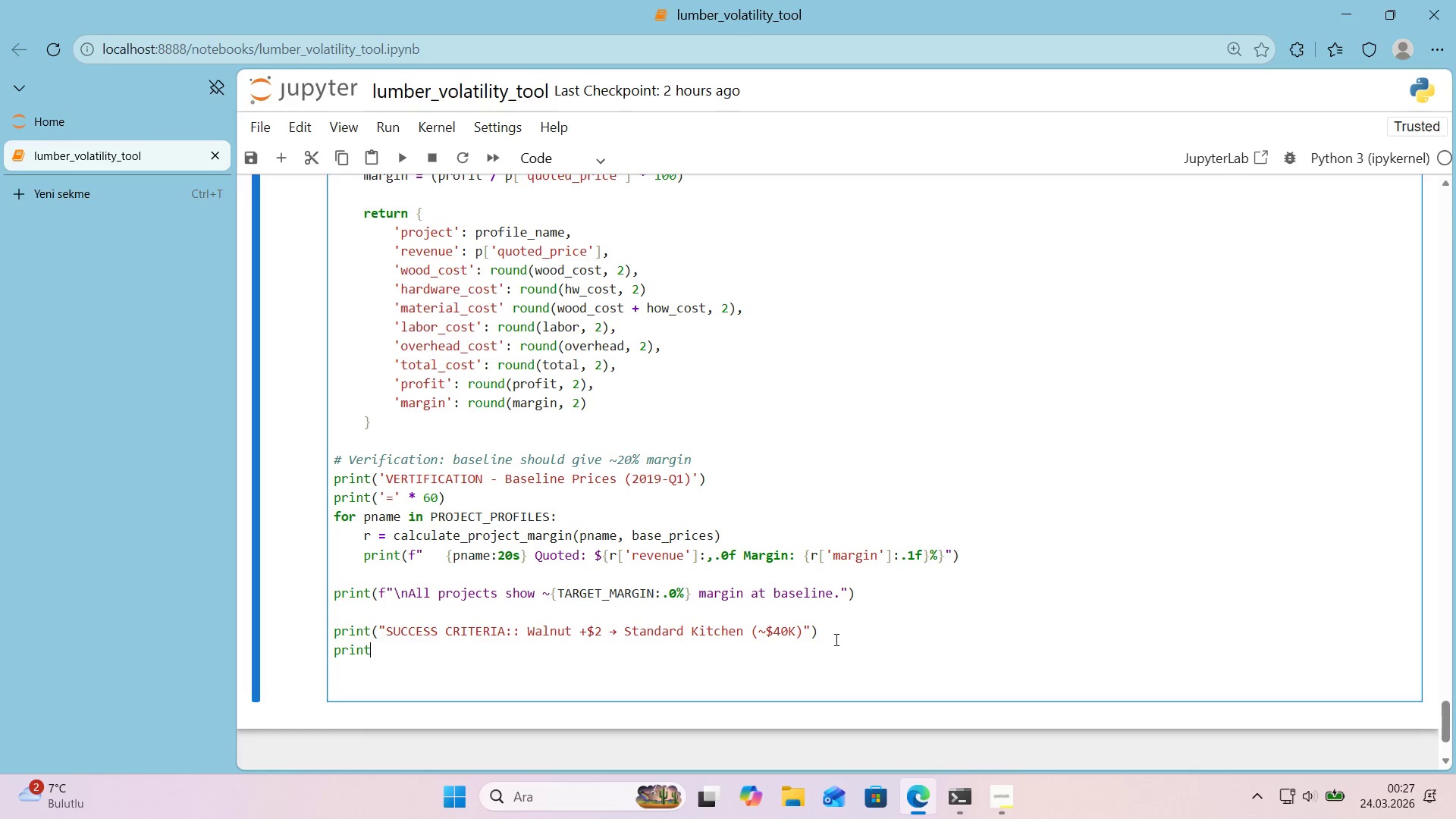 
wait(8.7)
 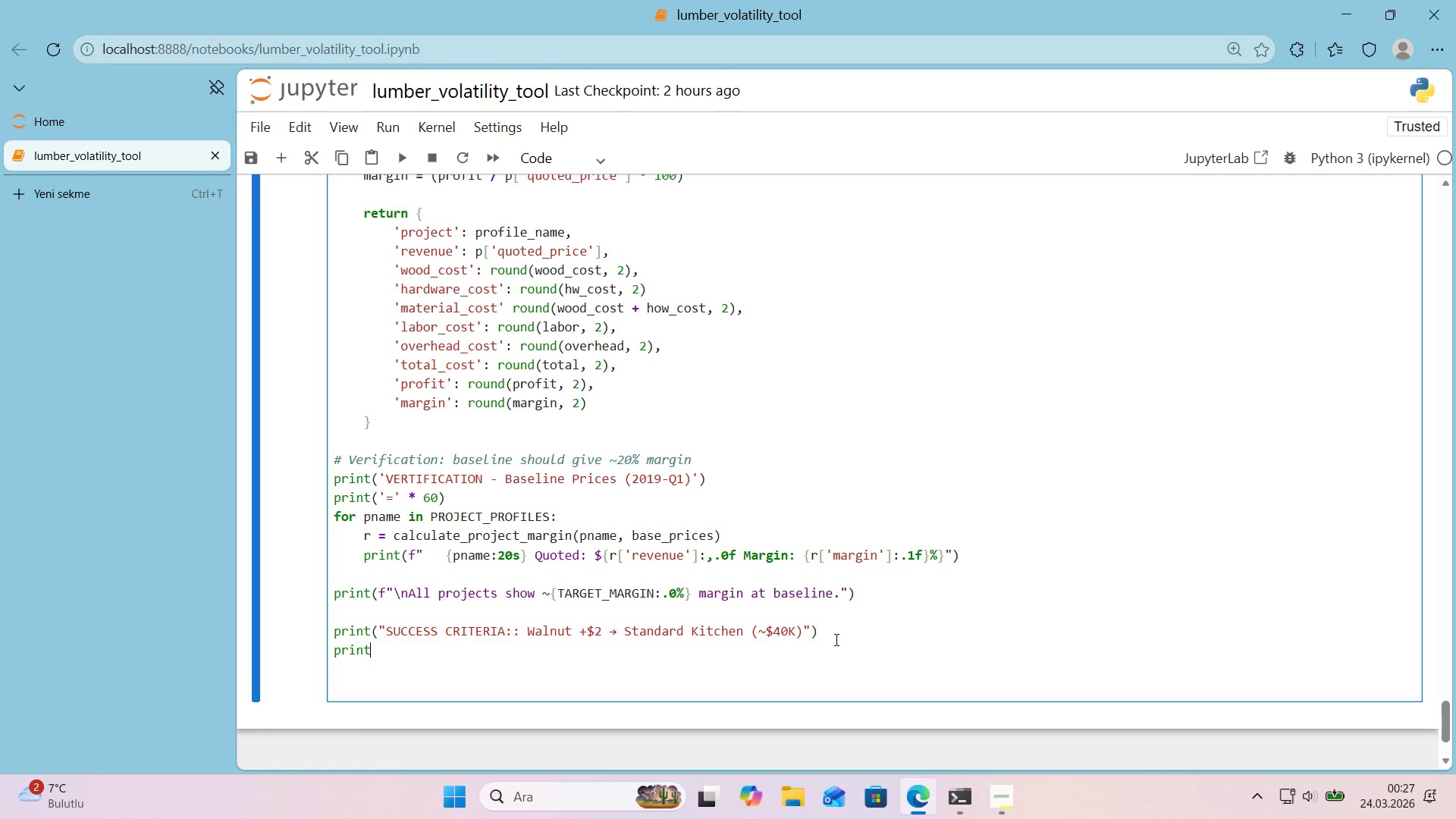 
left_click_drag(start_coordinate=[377, 634], to_coordinate=[333, 635])
 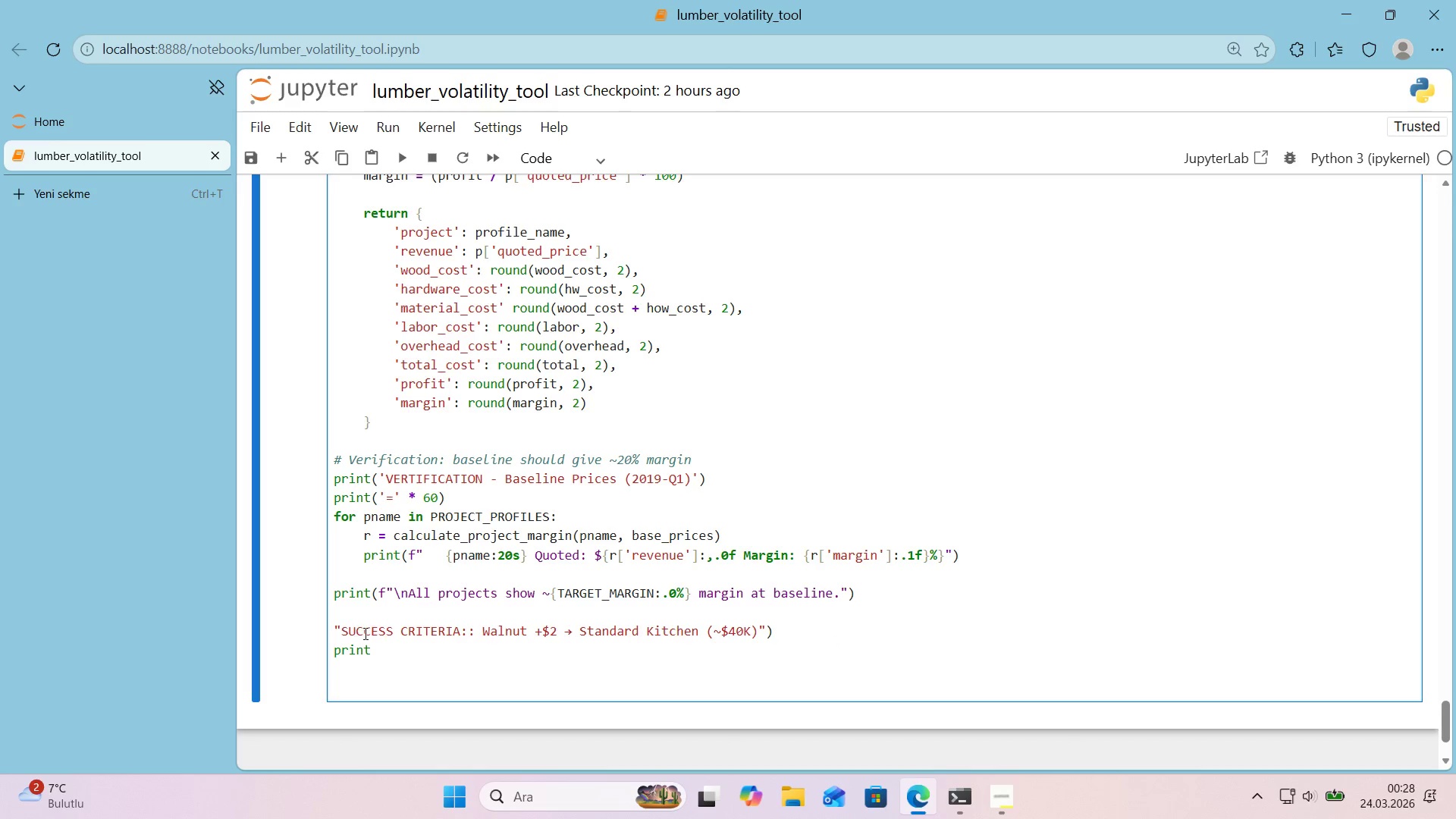 
key(Control+ControlLeft)
 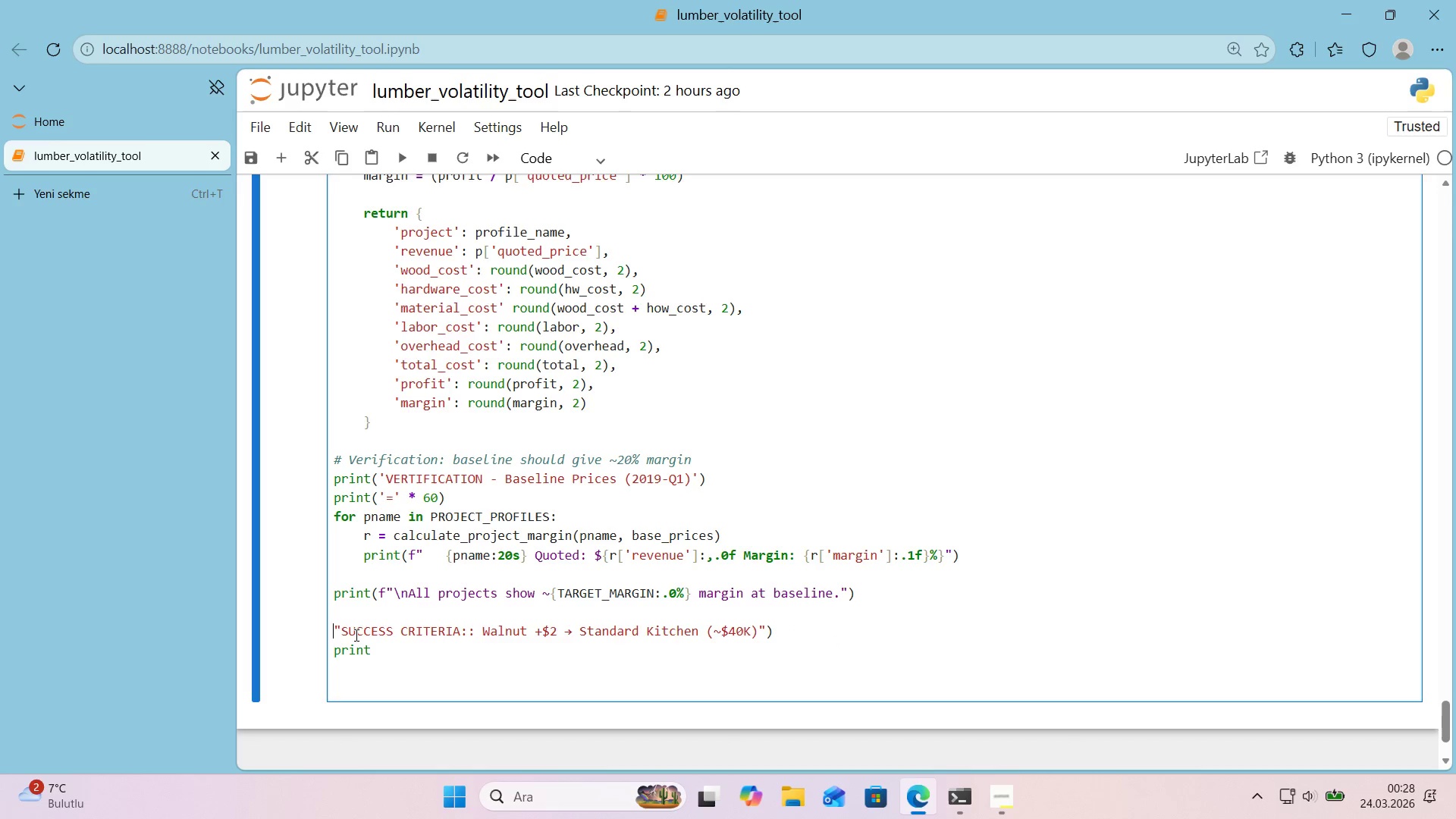 
key(Control+X)
 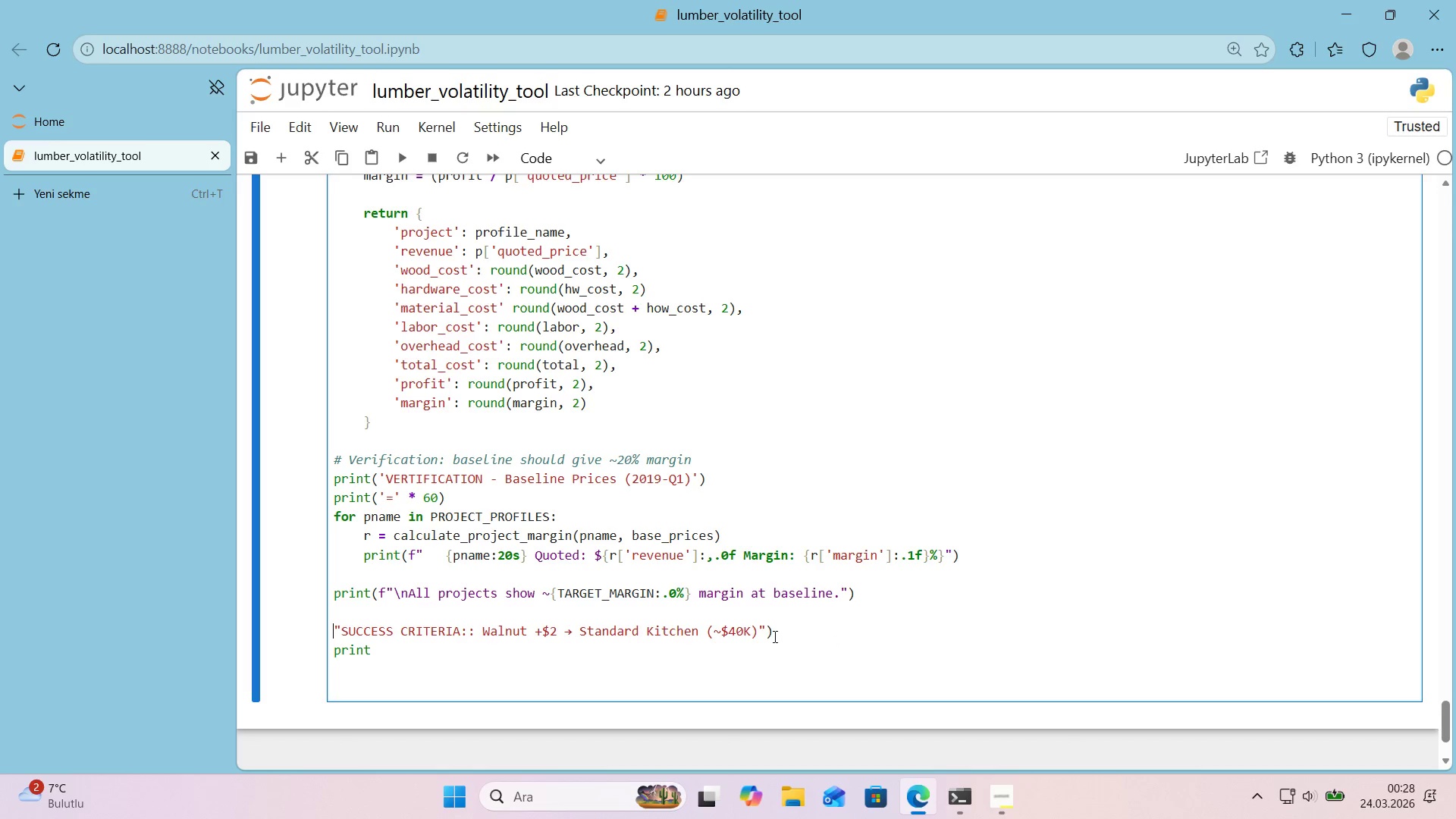 
left_click_drag(start_coordinate=[777, 635], to_coordinate=[761, 636])
 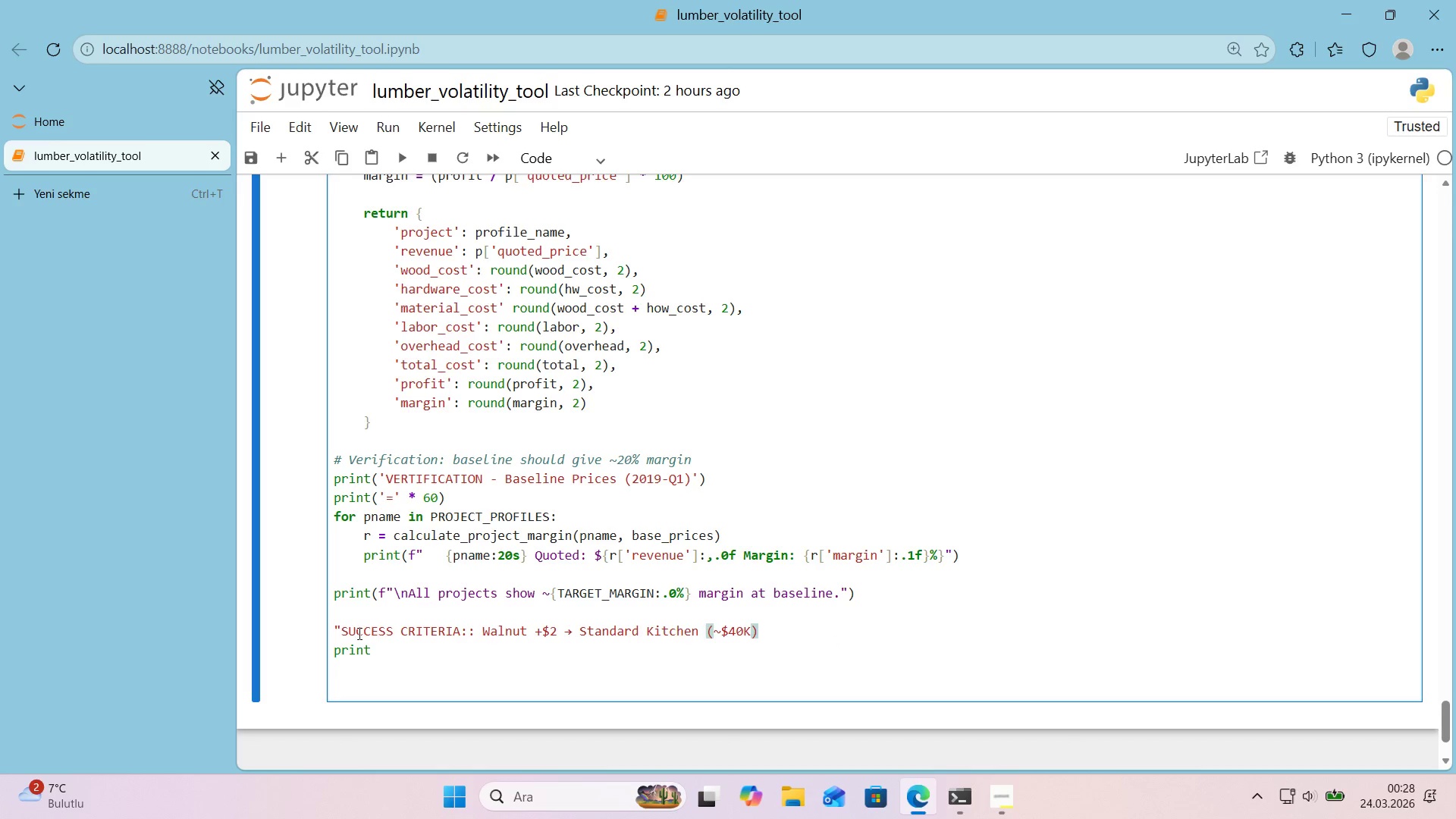 
key(Control+ControlLeft)
 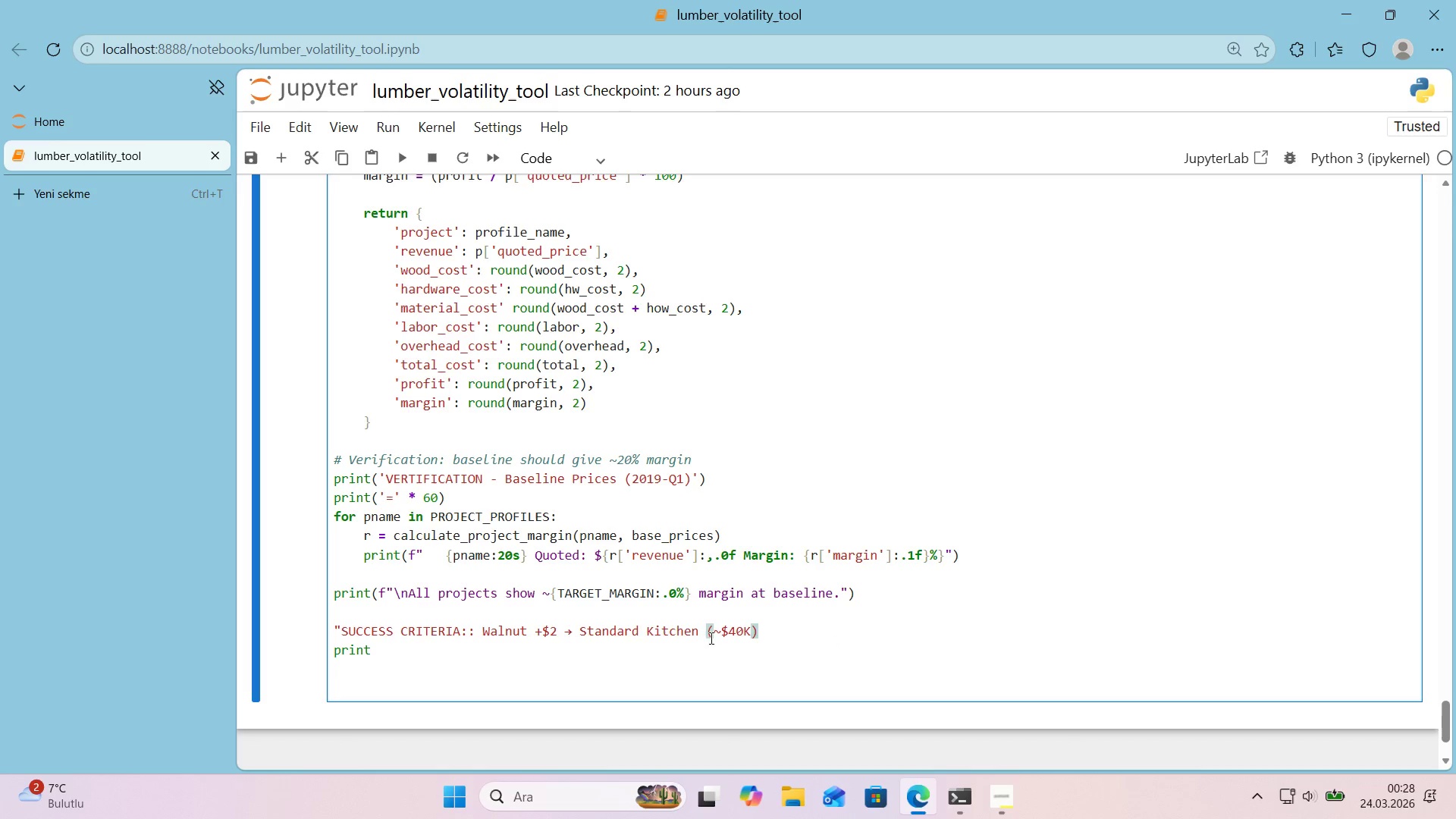 
key(Control+X)
 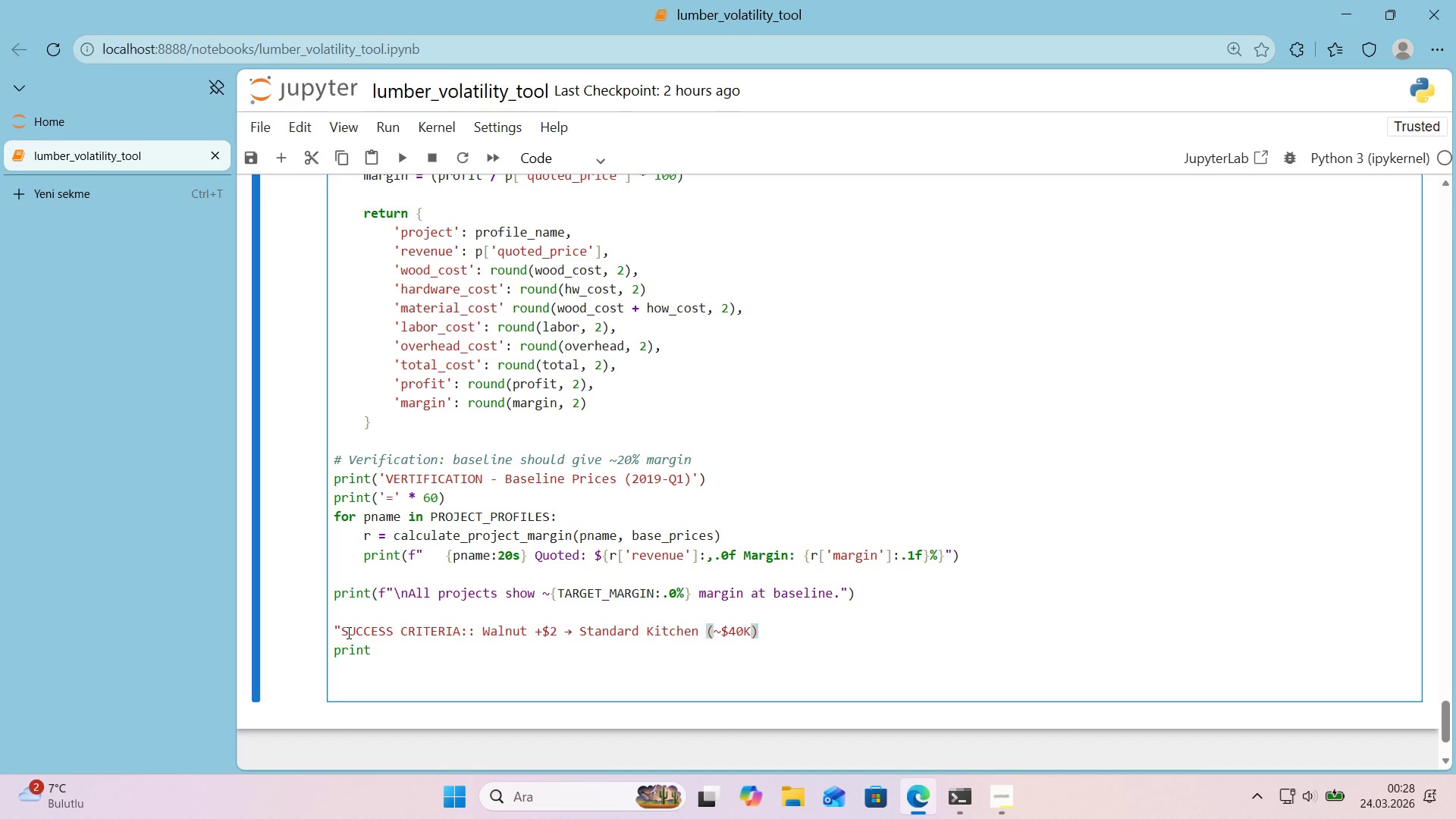 
left_click_drag(start_coordinate=[344, 632], to_coordinate=[324, 631])
 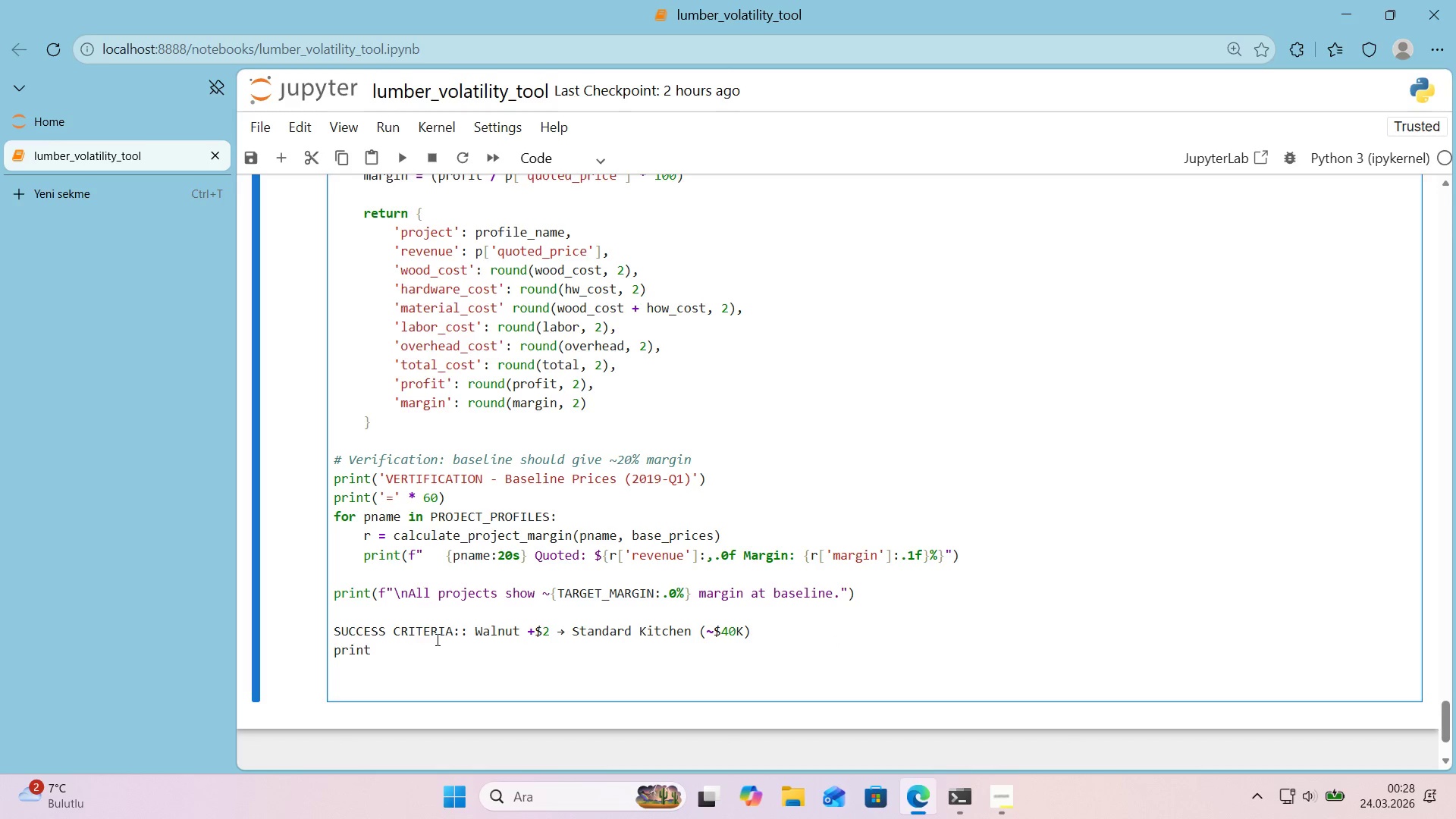 
key(Control+ControlLeft)
 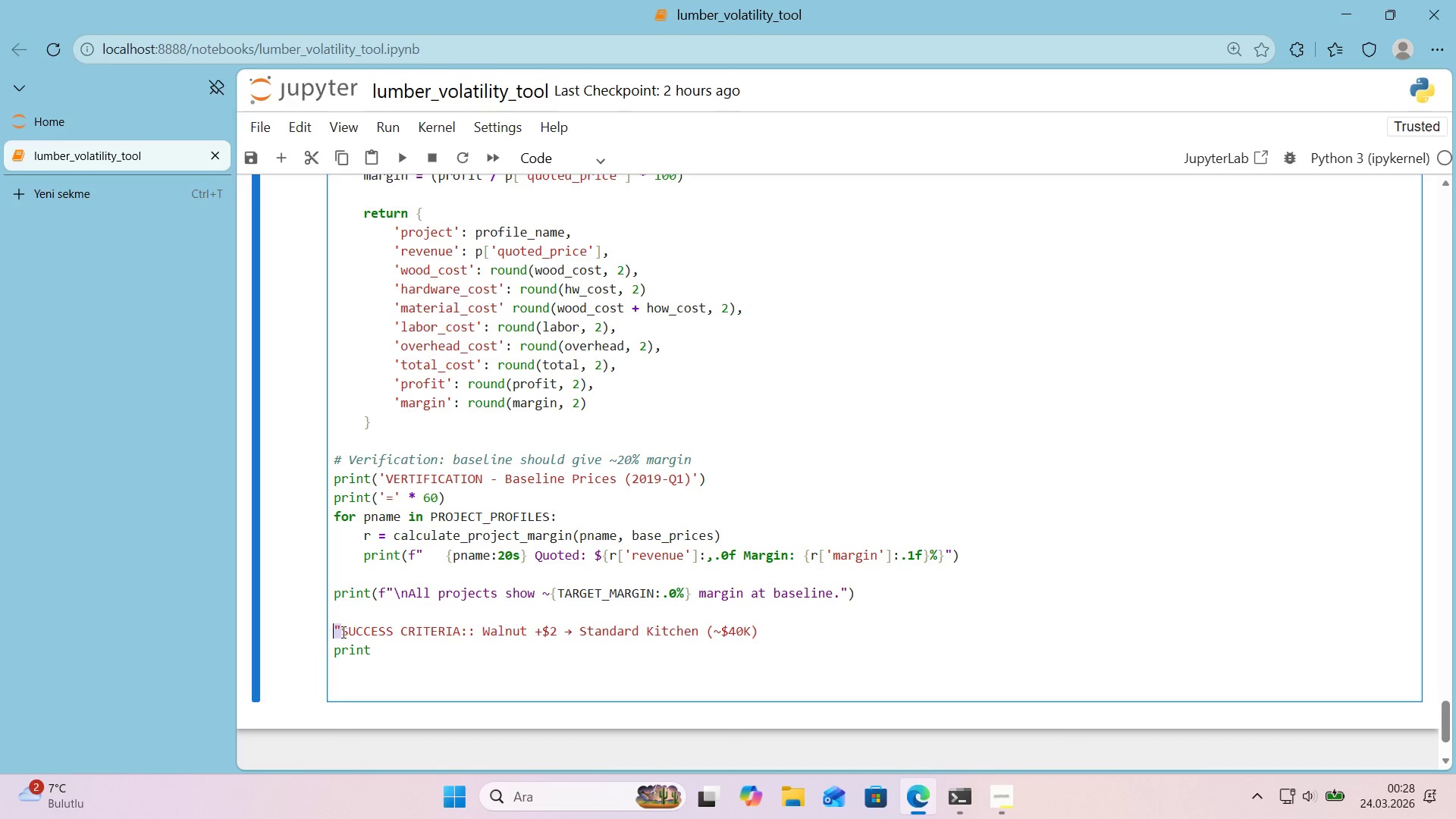 
key(Control+X)
 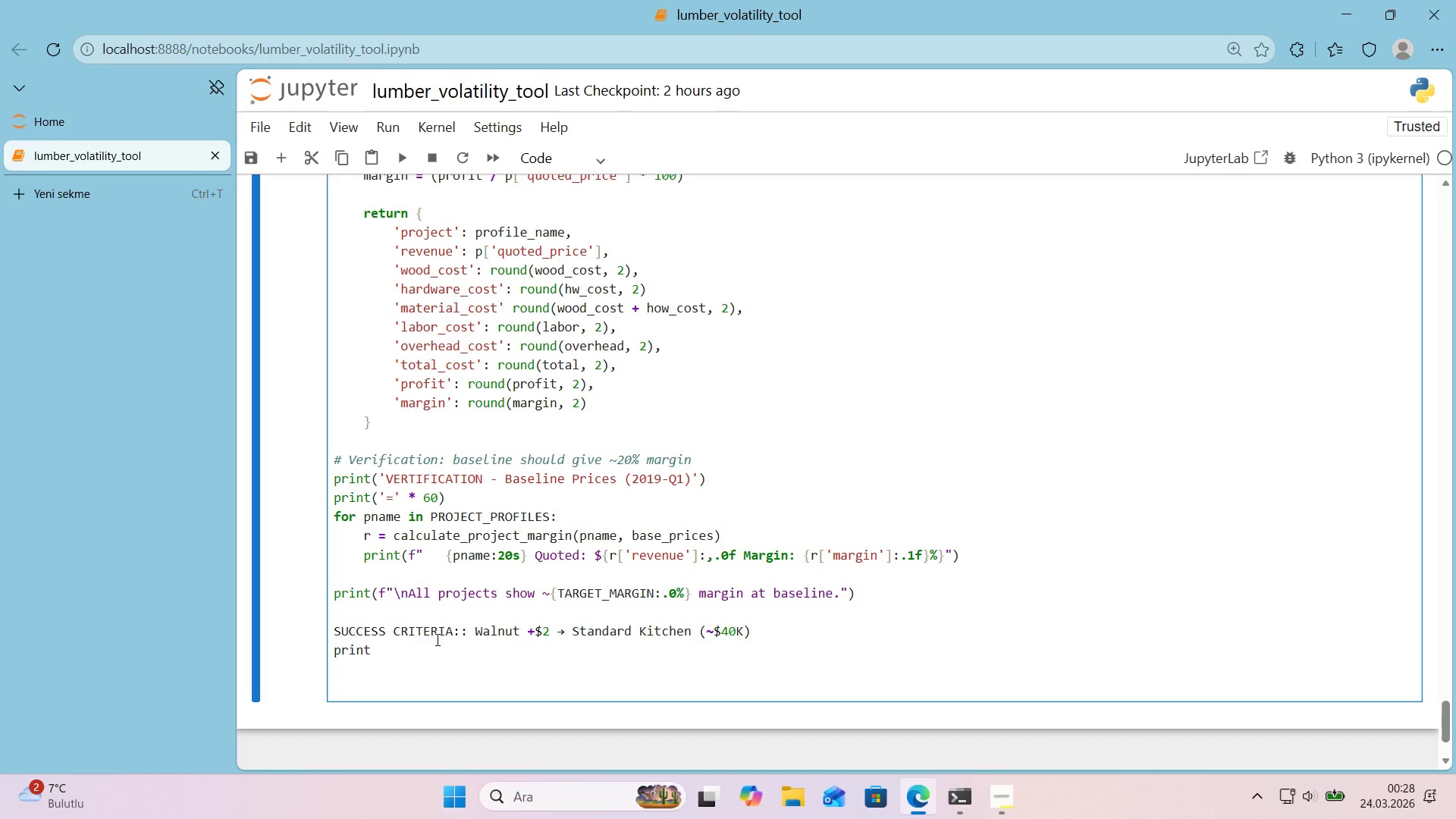 
key(Control+ControlLeft)
 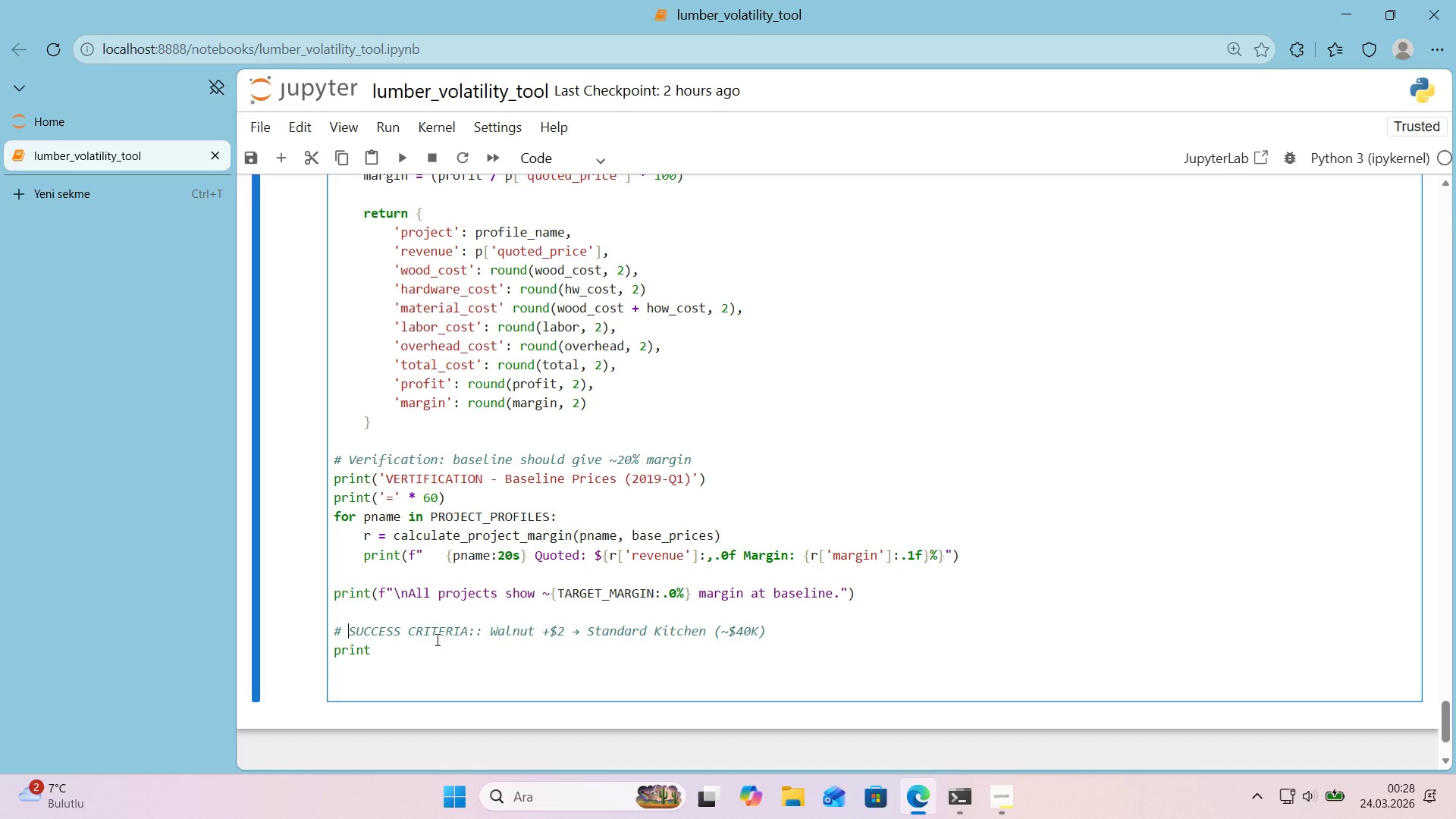 
key(Alt+Control+AltRight)
 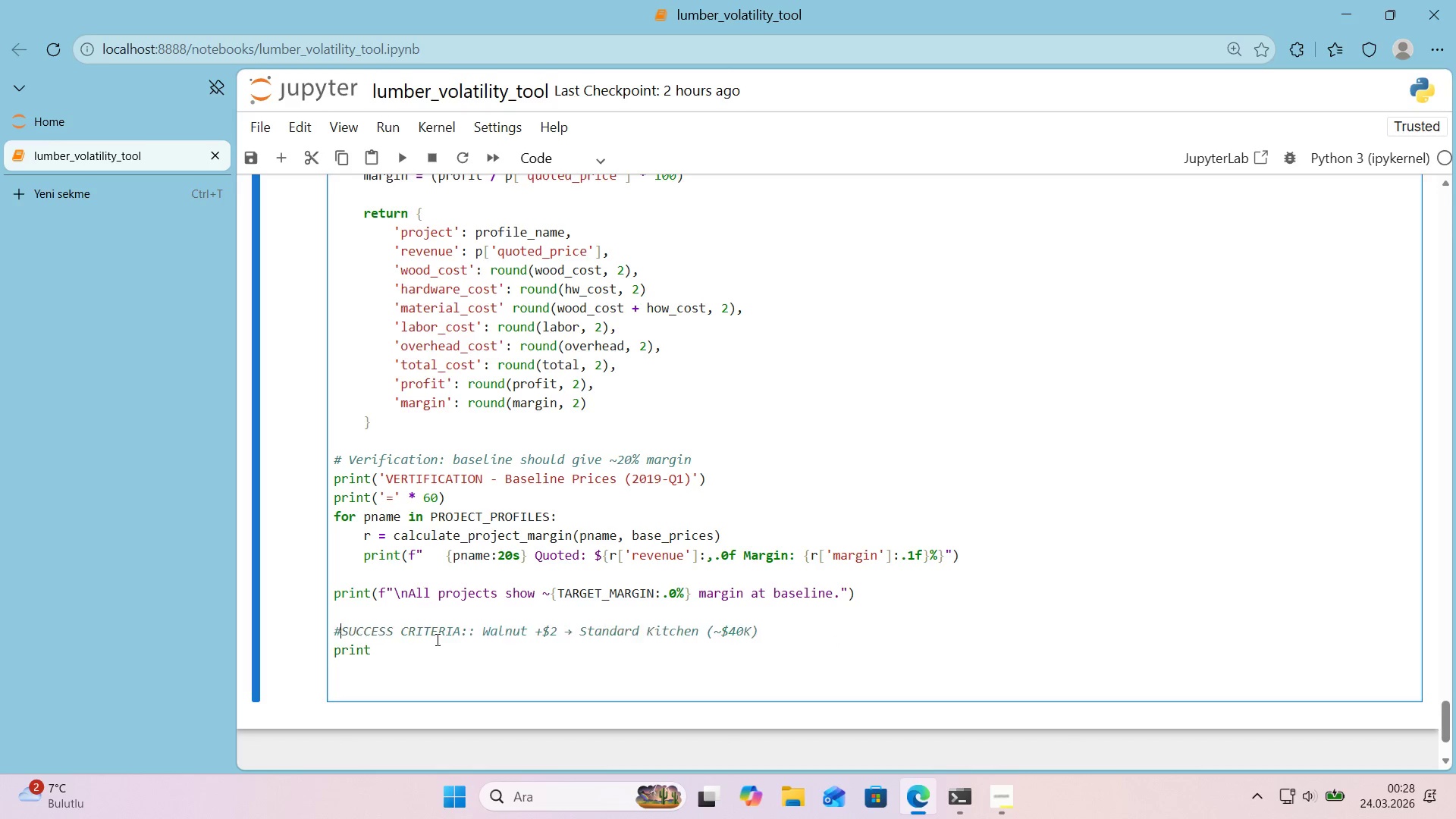 
key(Alt+Control+3)
 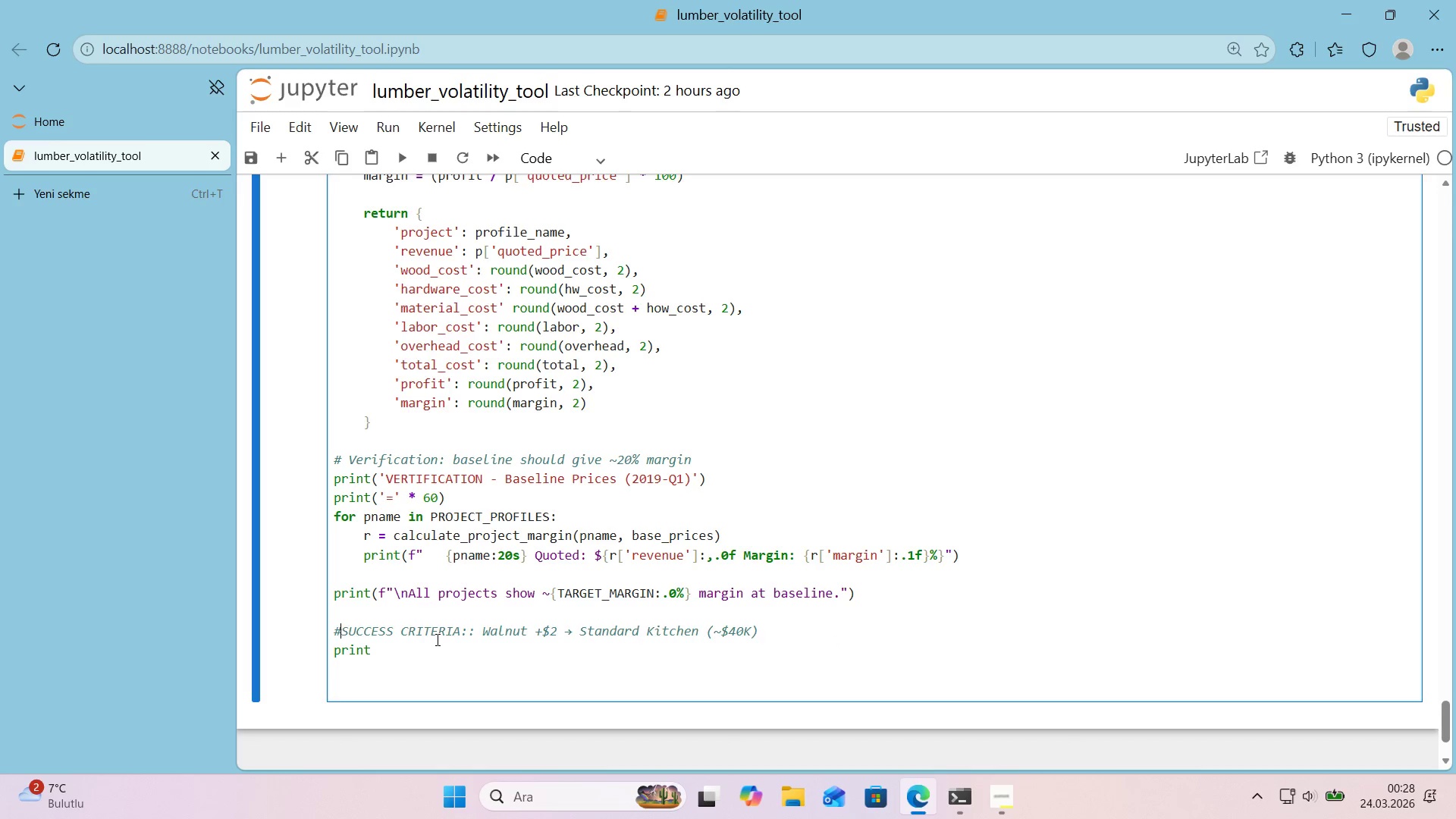 
key(Space)
 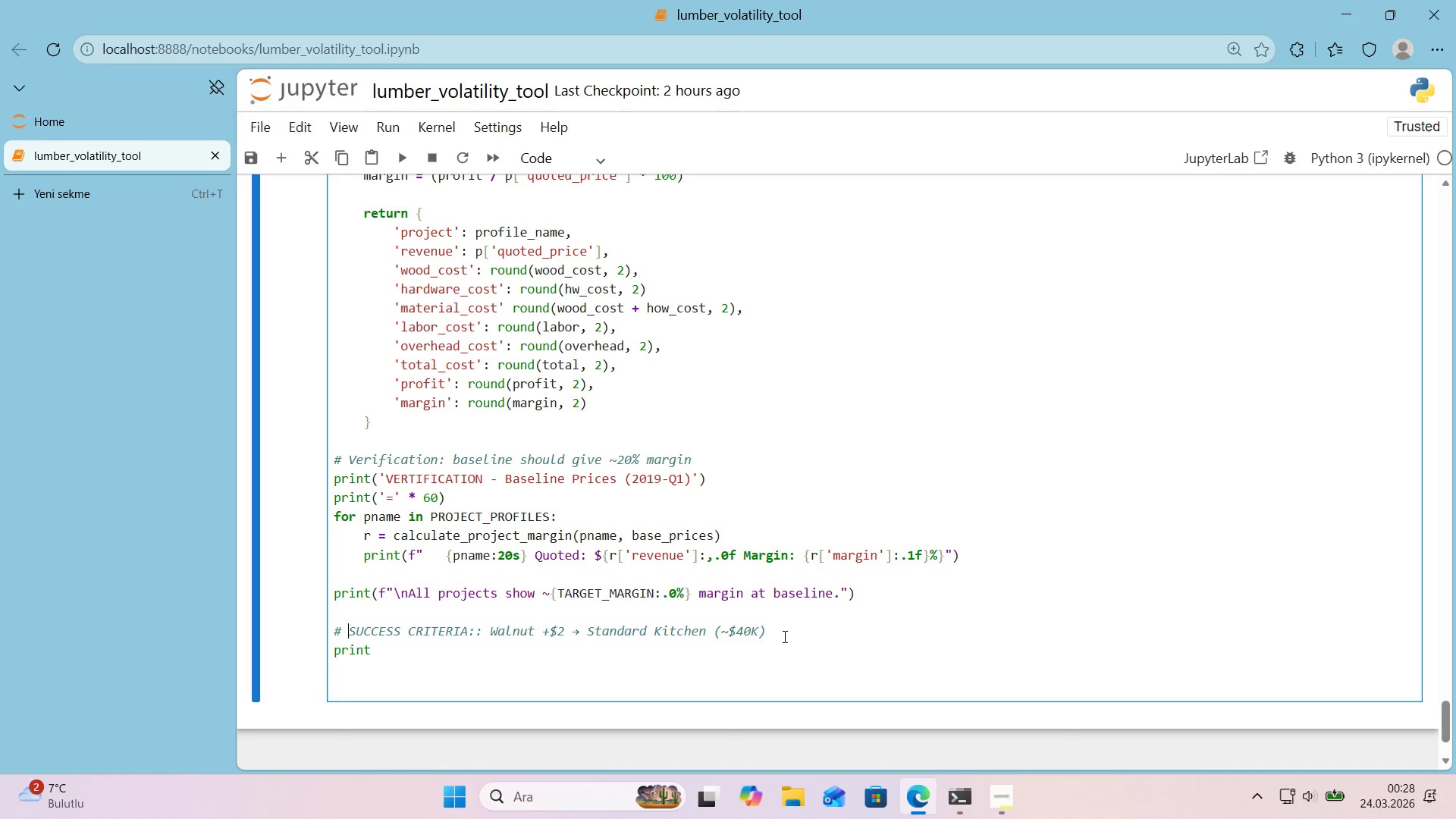 
left_click_drag(start_coordinate=[783, 636], to_coordinate=[708, 639])
 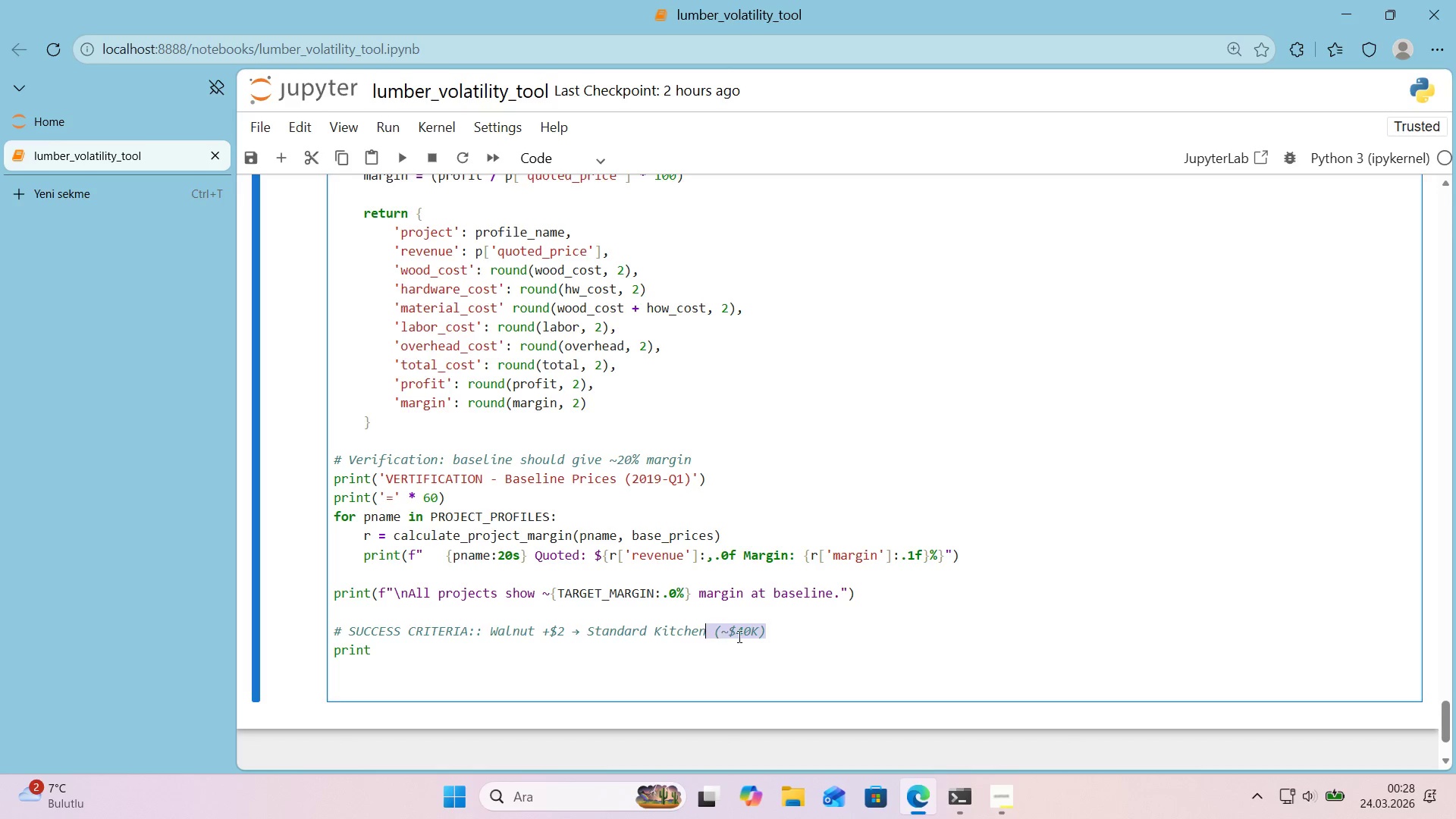 
key(Control+X)
 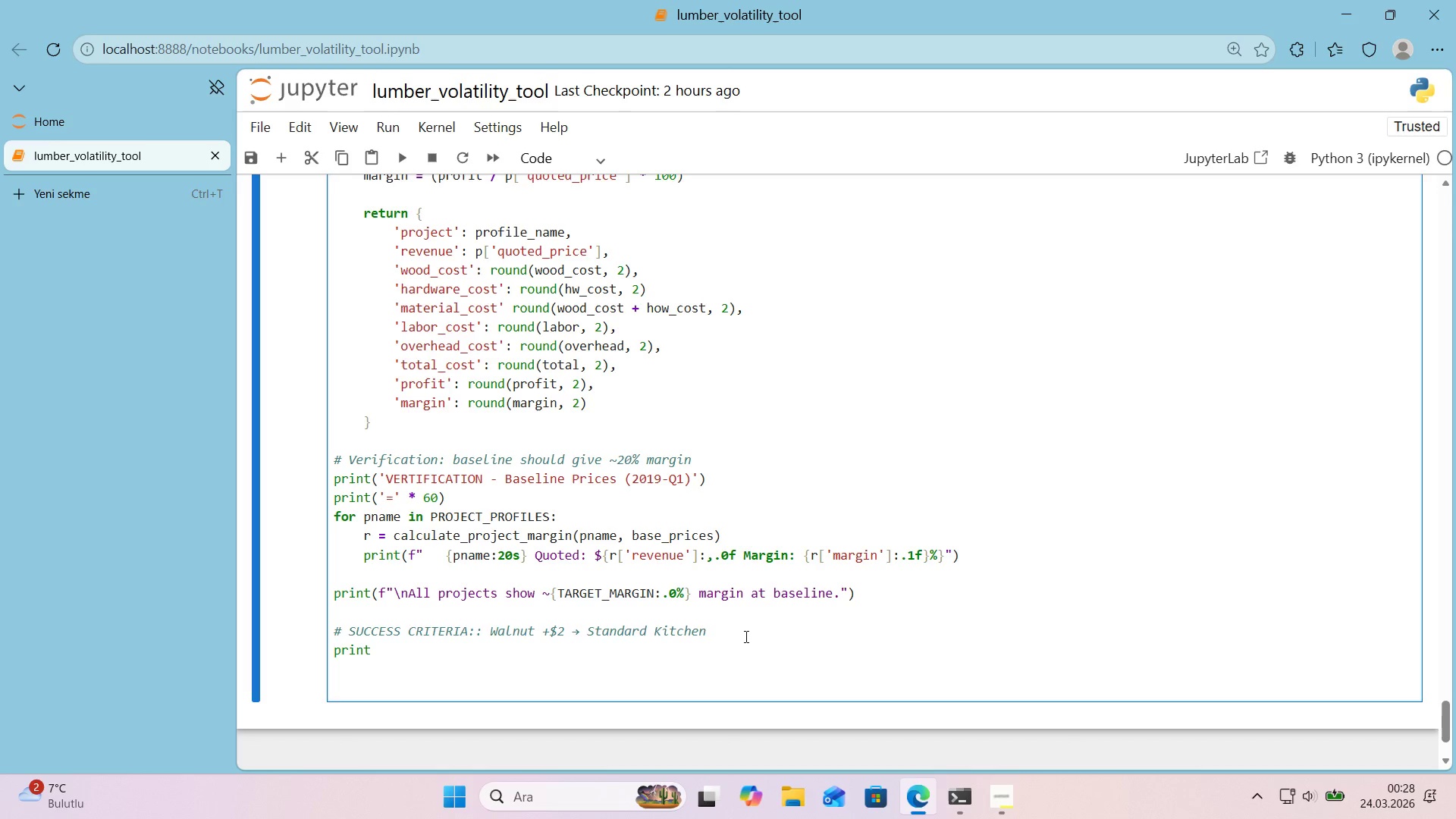 
key(Enter)
 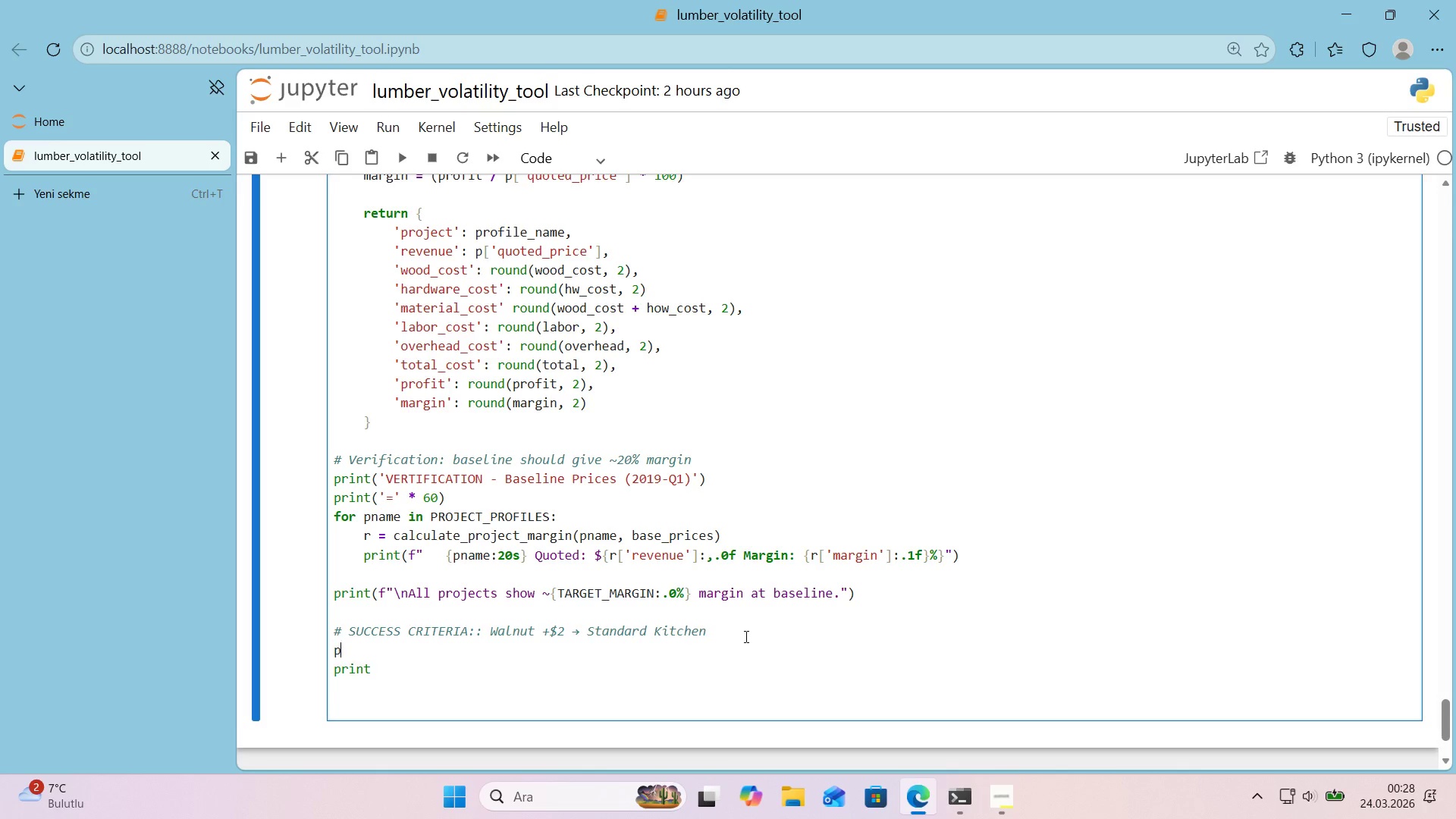 
type(pr'nt*()
 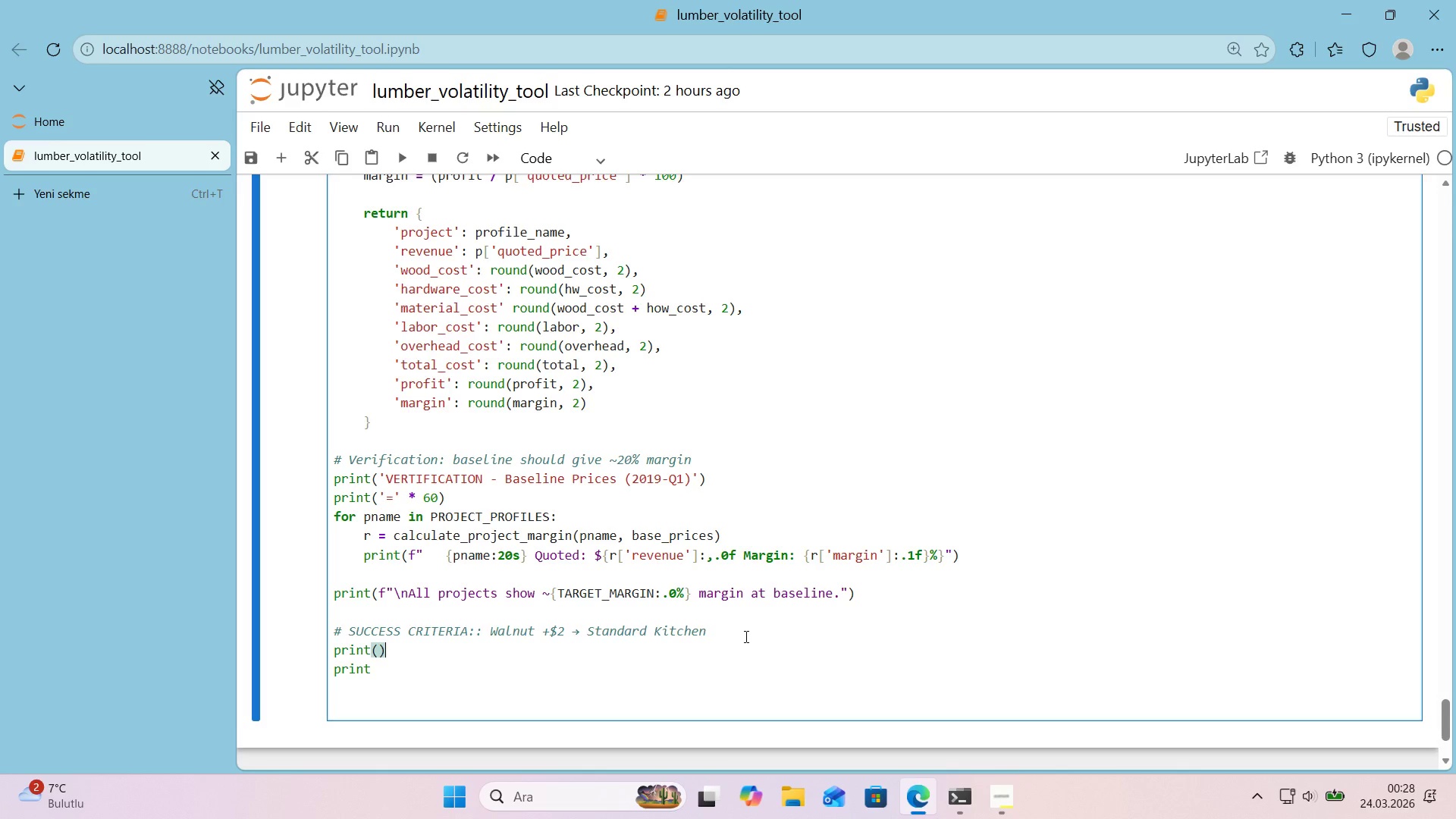 
key(ArrowDown)
 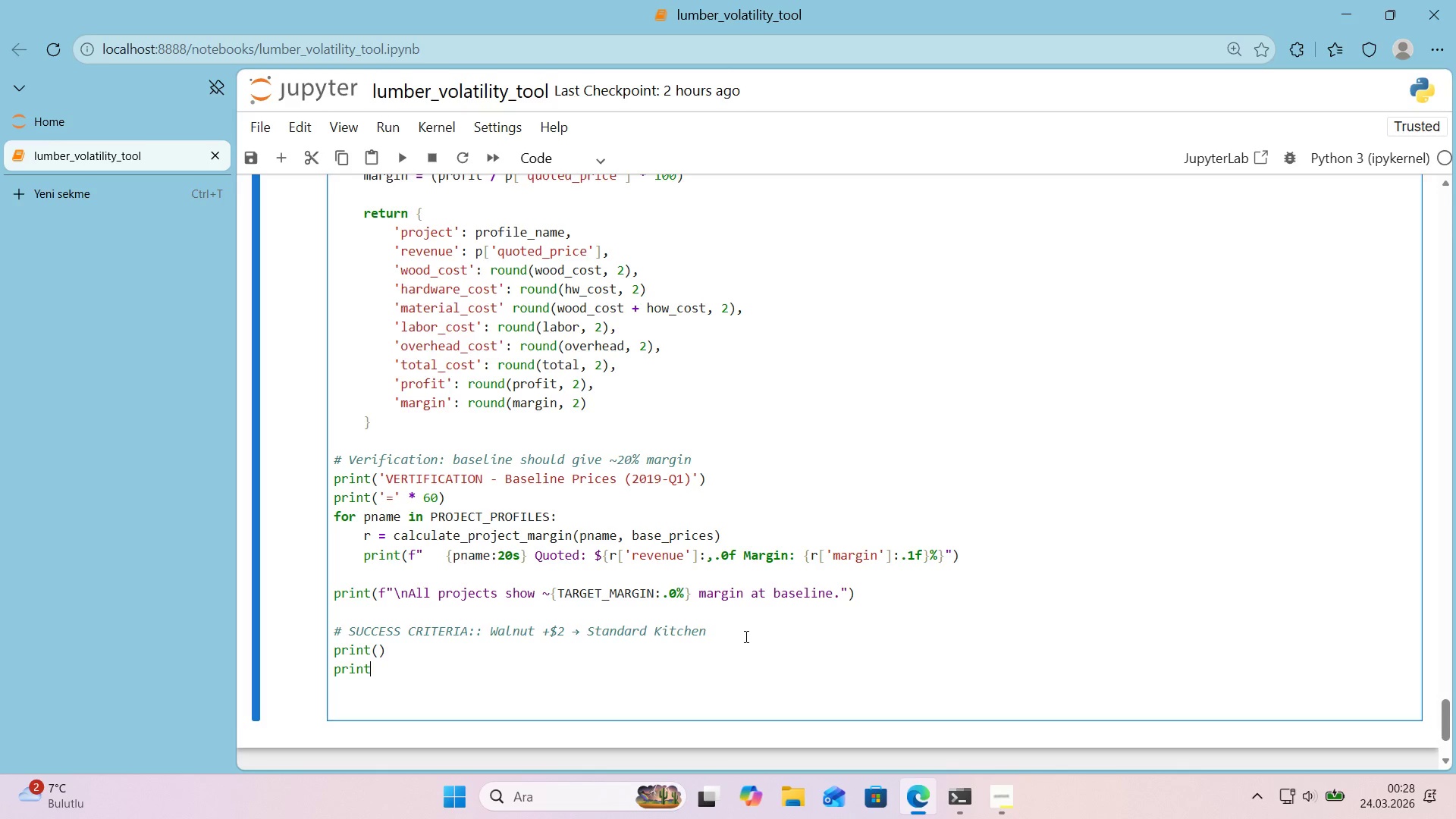 
type(*()
 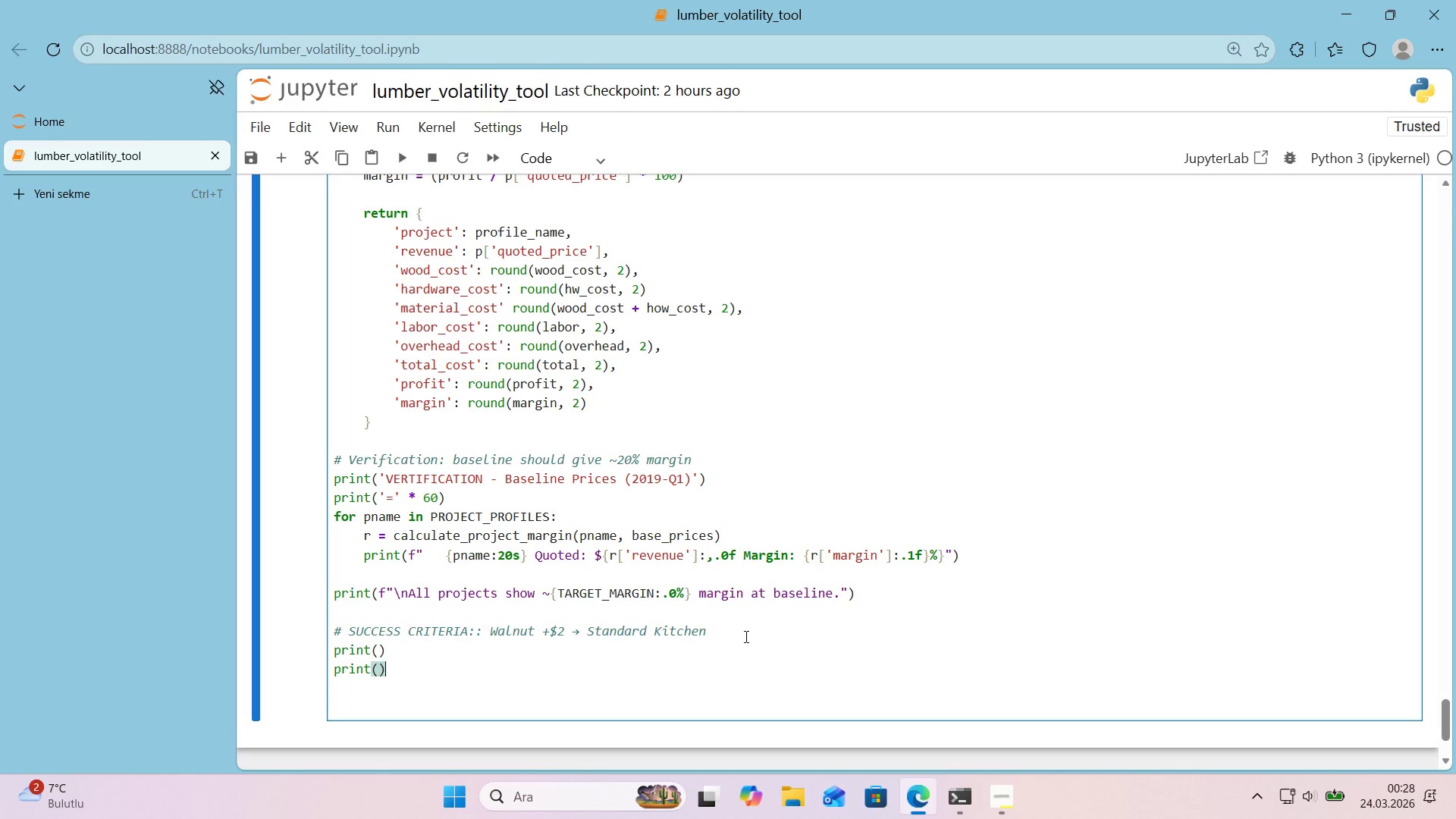 
key(ArrowLeft)
 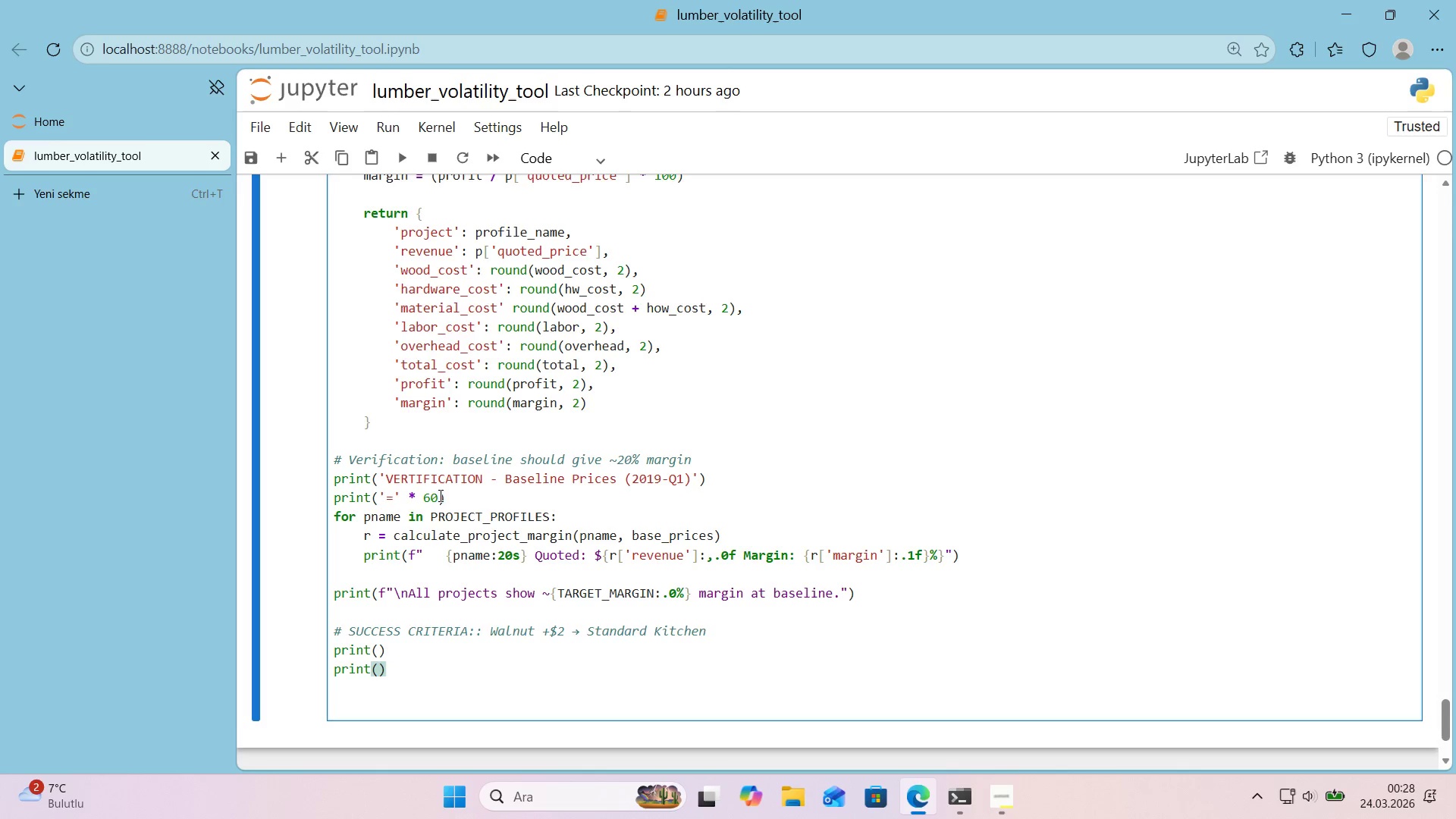 
left_click_drag(start_coordinate=[450, 498], to_coordinate=[297, 502])
 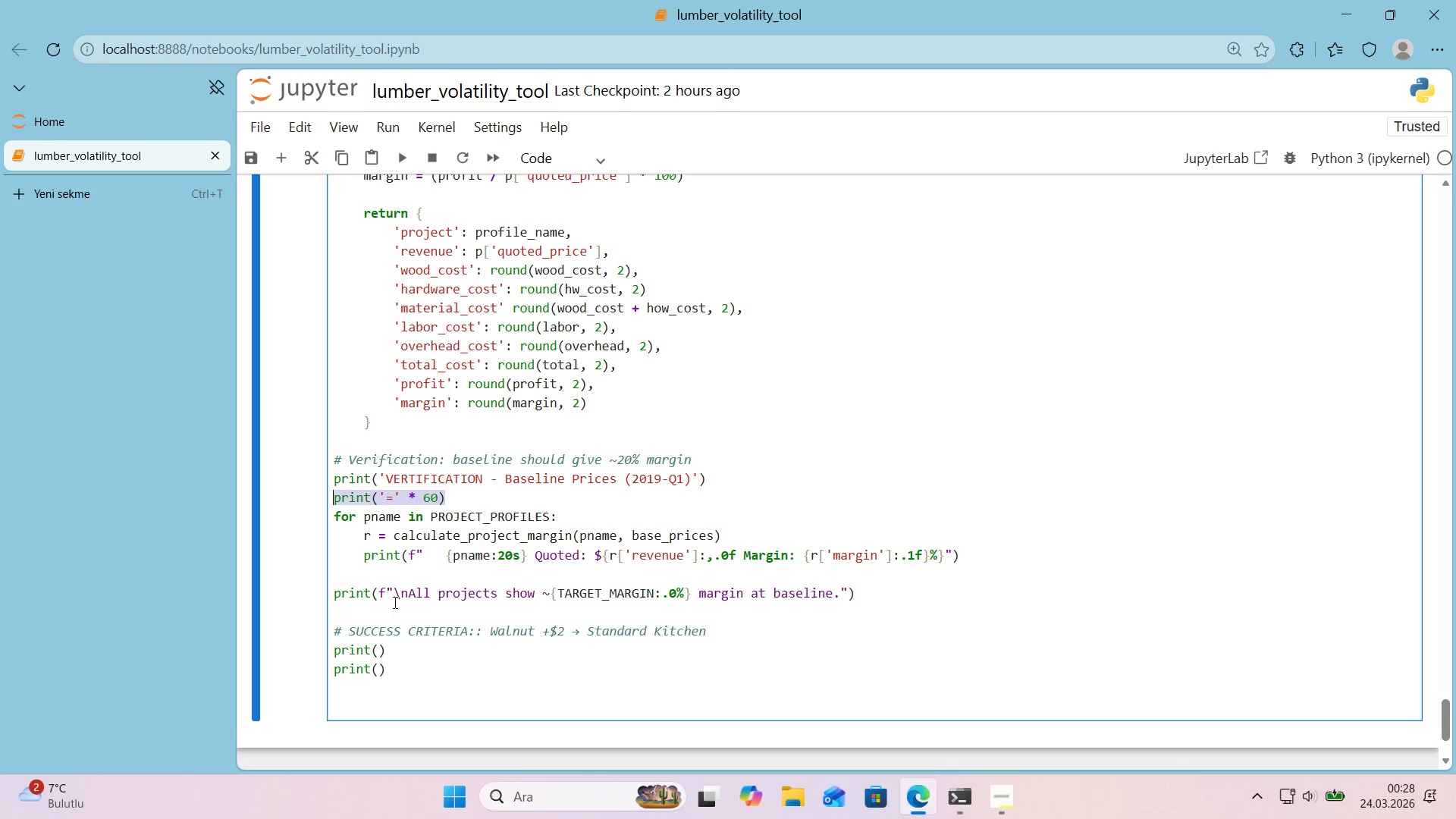 
key(Control+ControlLeft)
 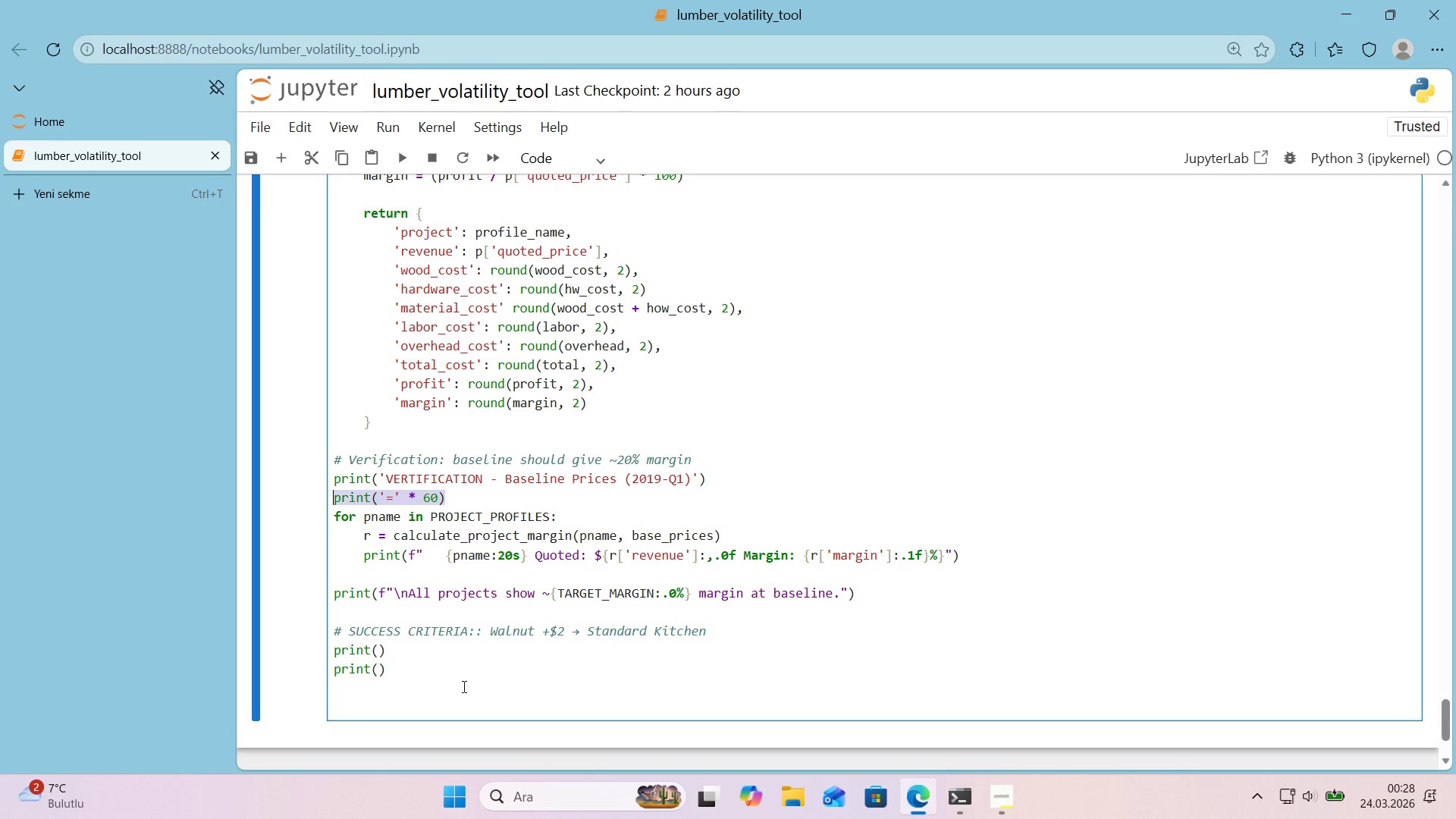 
key(Control+C)
 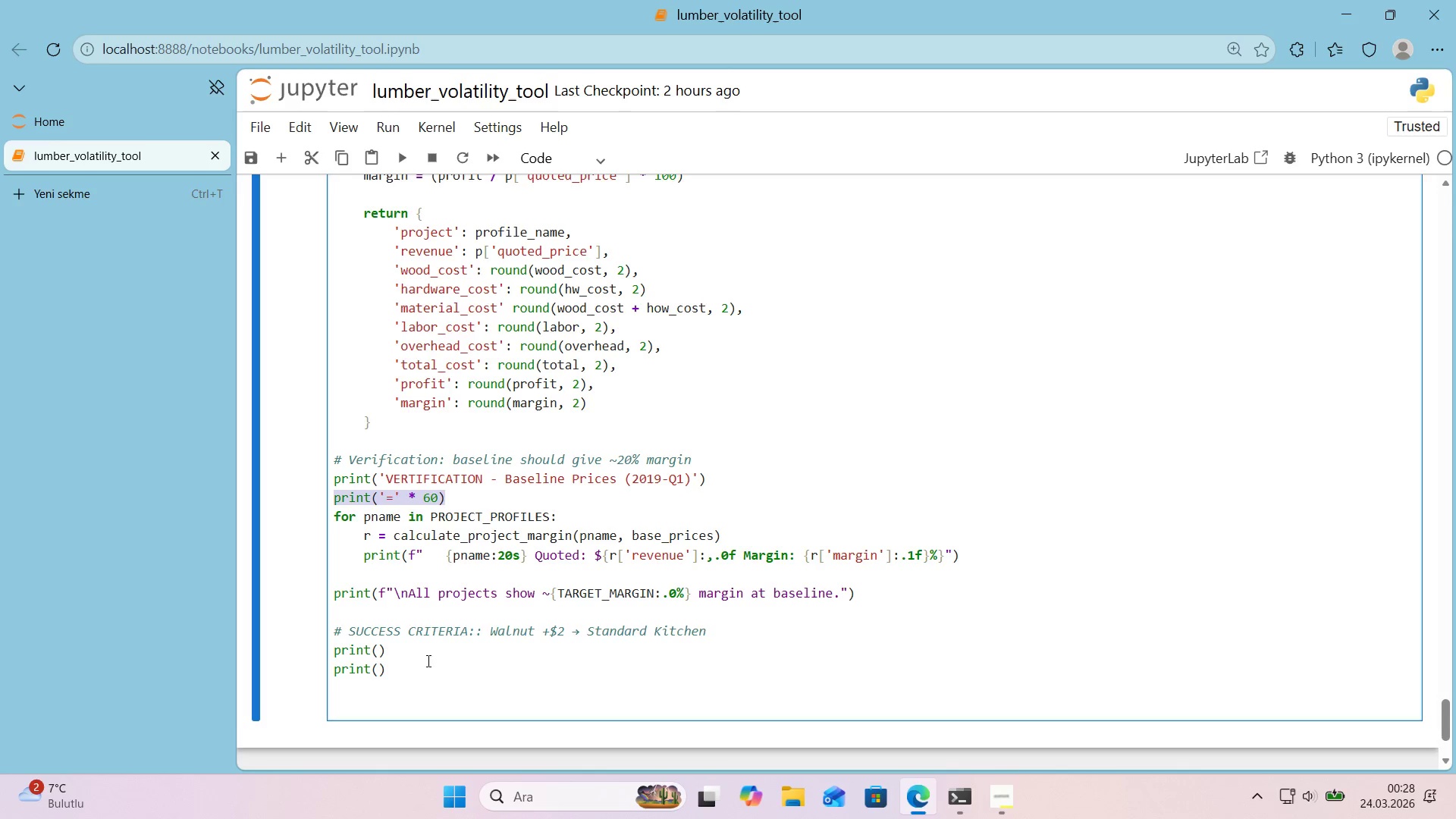 
left_click_drag(start_coordinate=[422, 670], to_coordinate=[312, 675])
 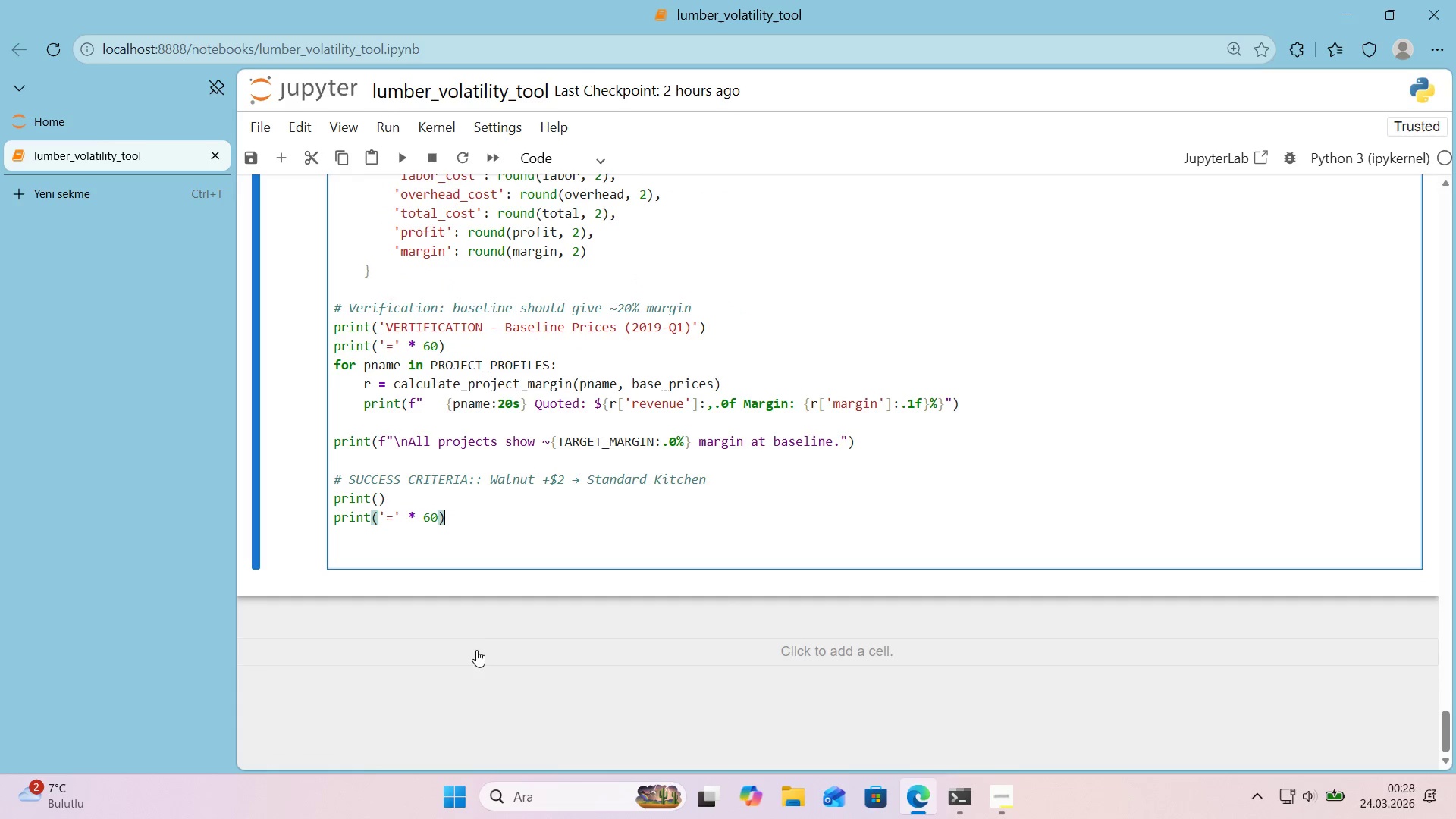 
key(Control+ControlLeft)
 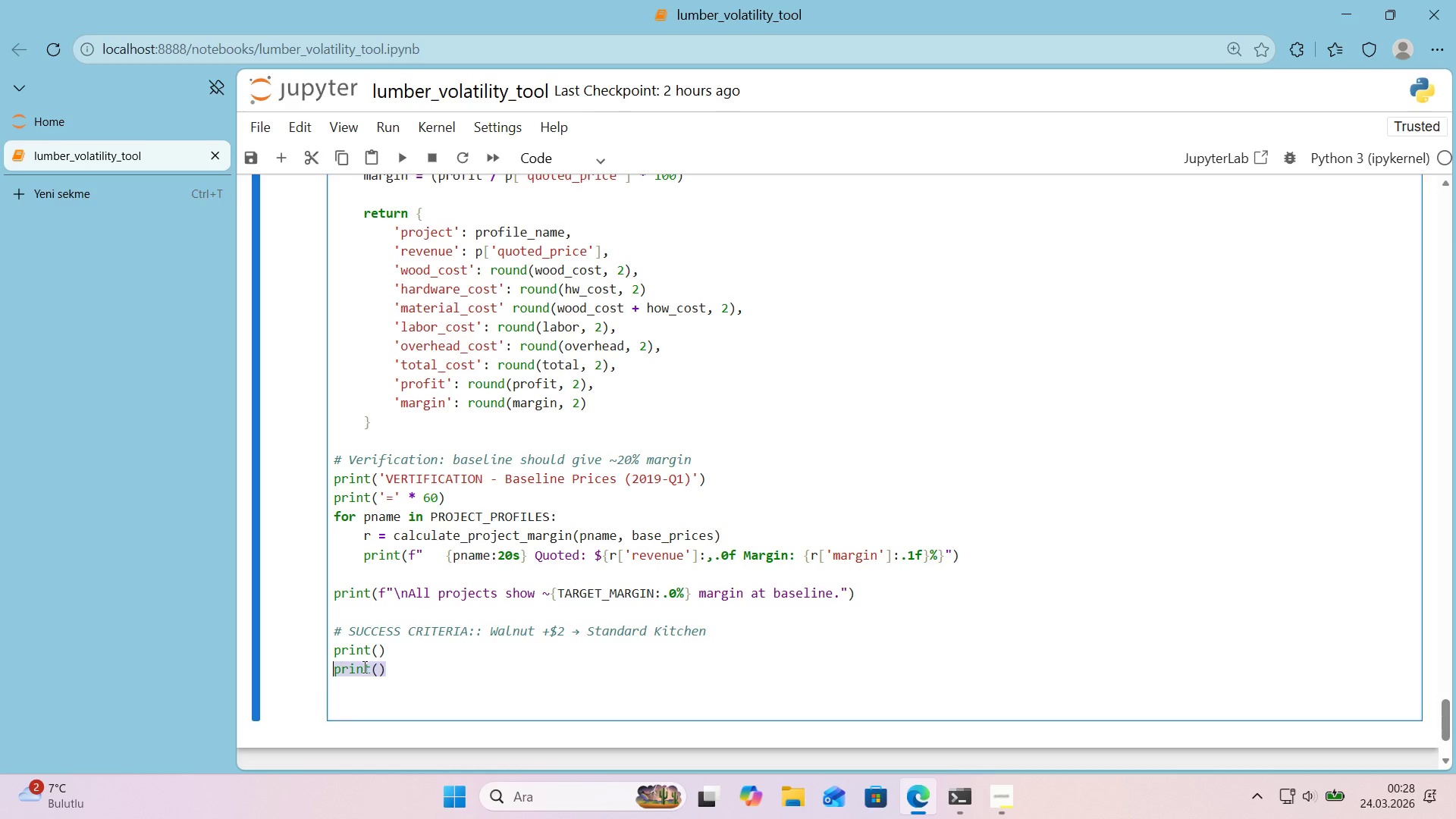 
key(Control+V)
 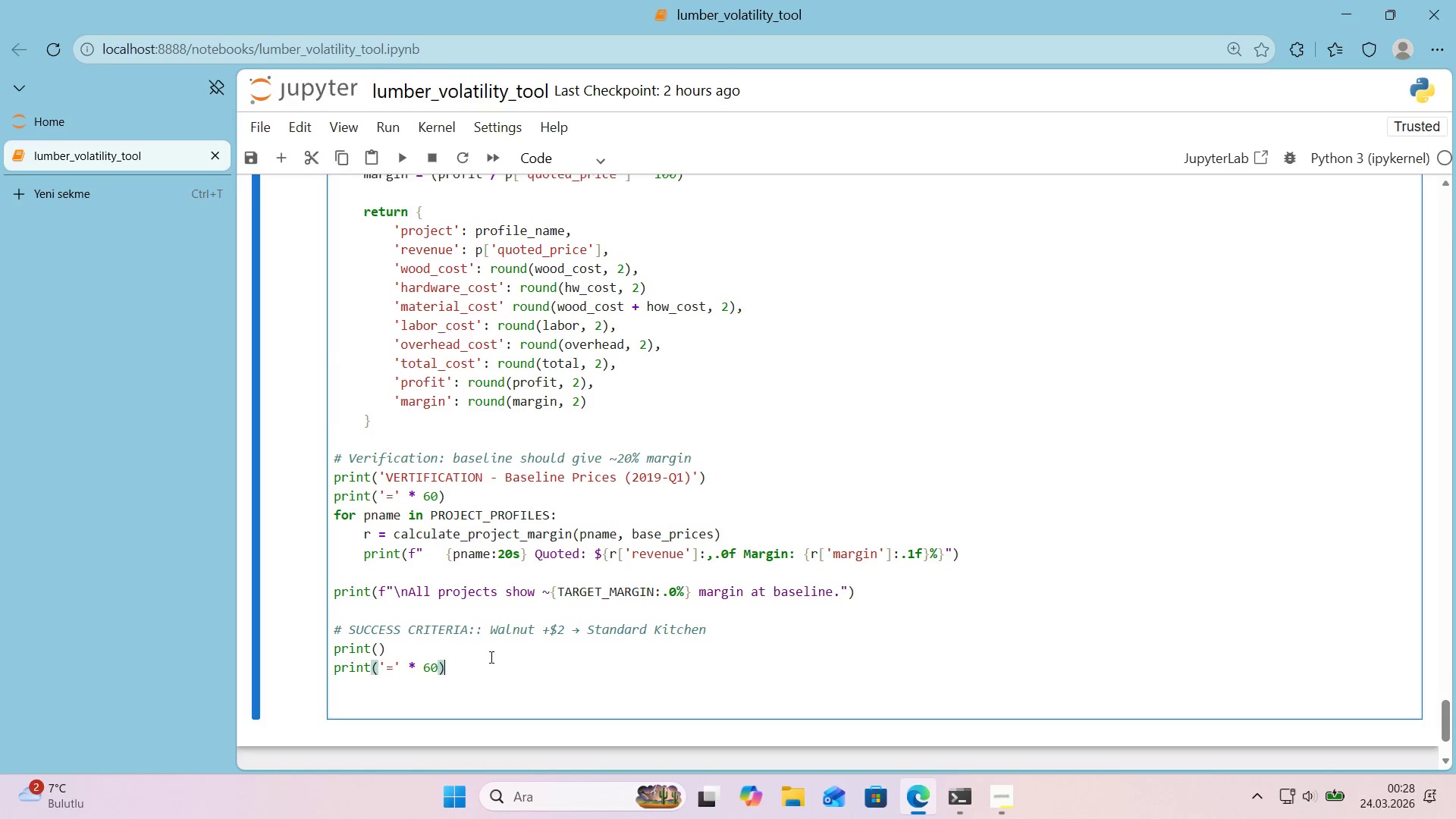 
scroll: coordinate [489, 657], scroll_direction: down, amount: 2.0
 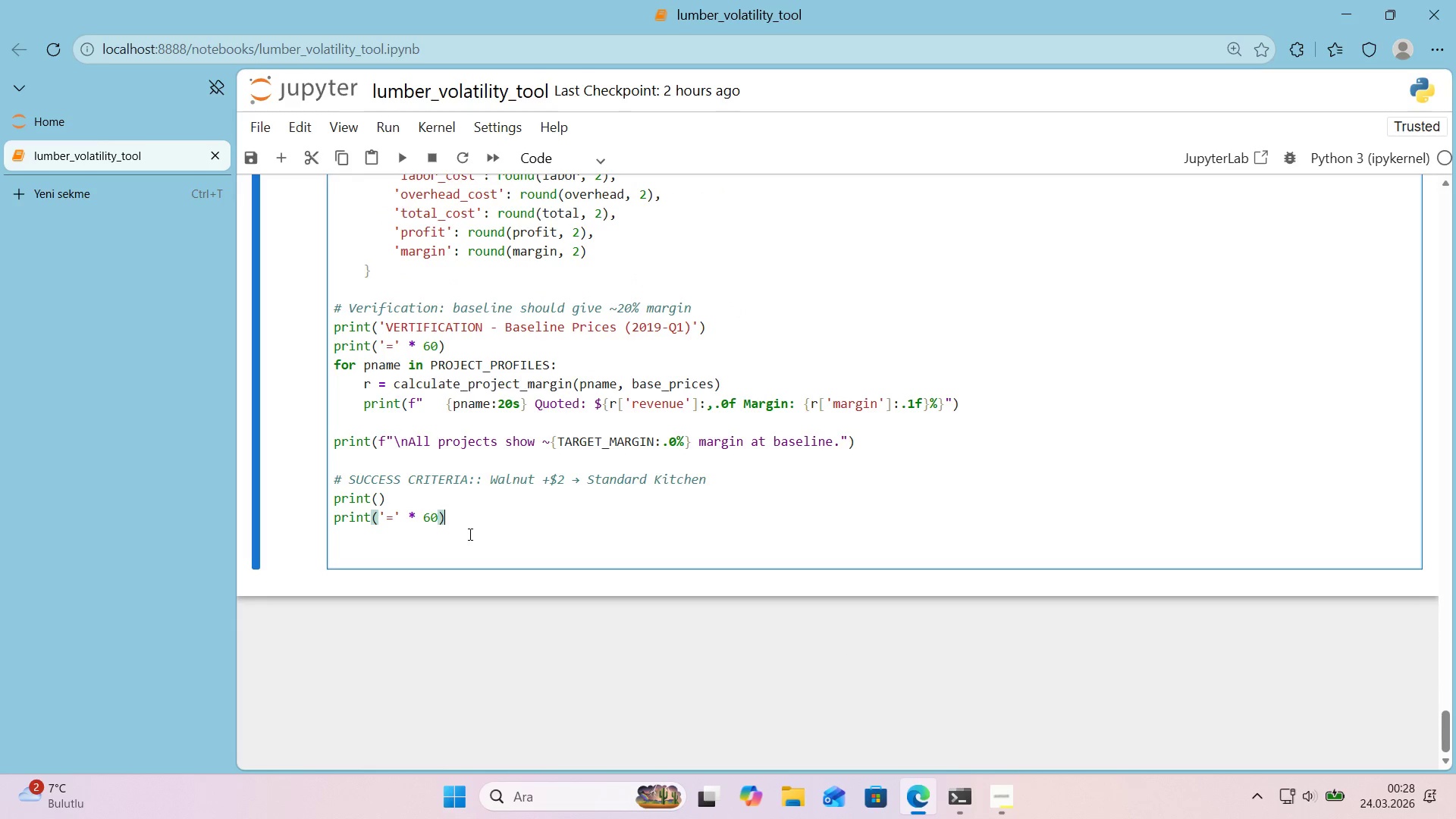 
left_click([469, 534])
 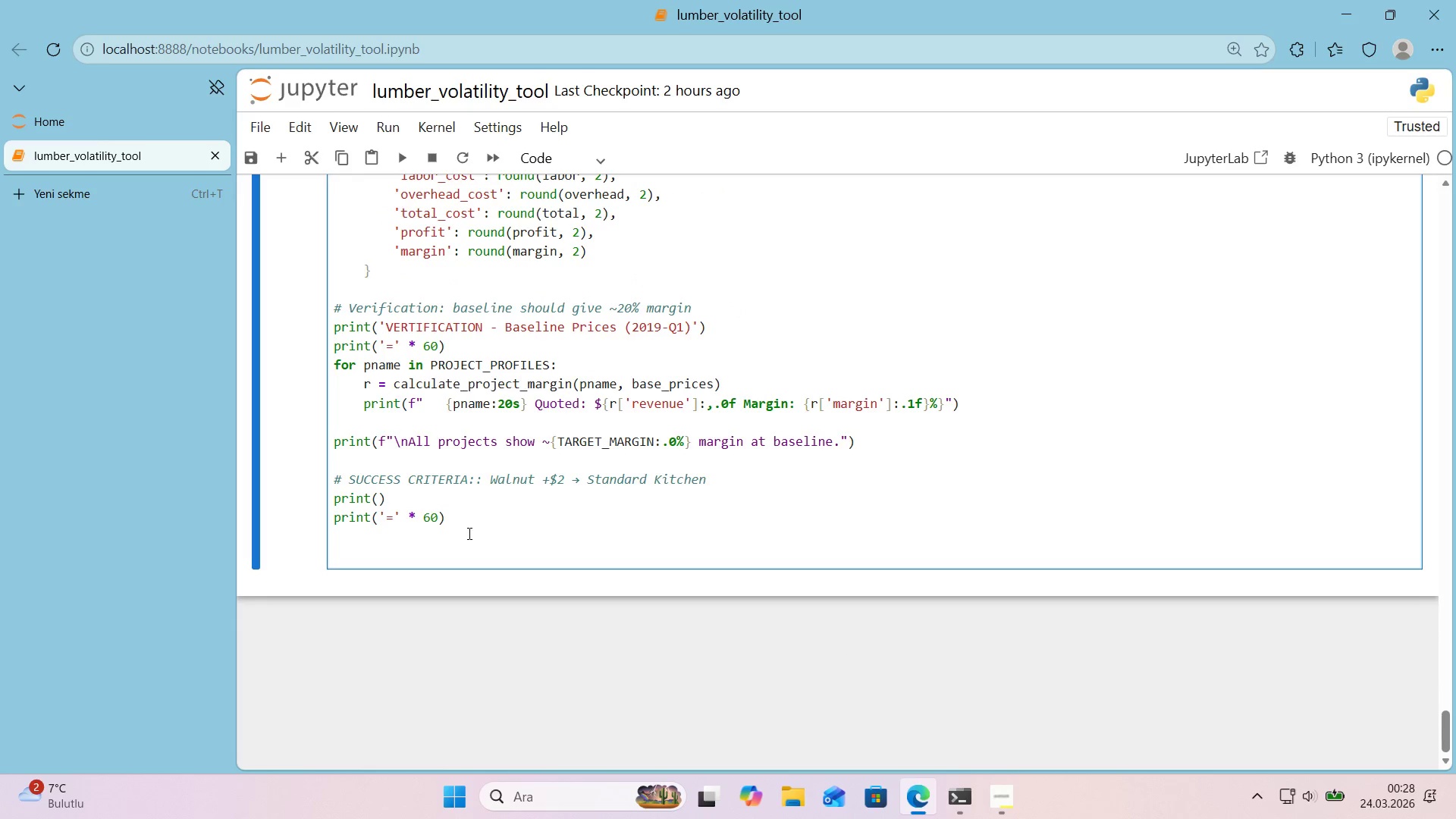 
type(pr'nt*()
 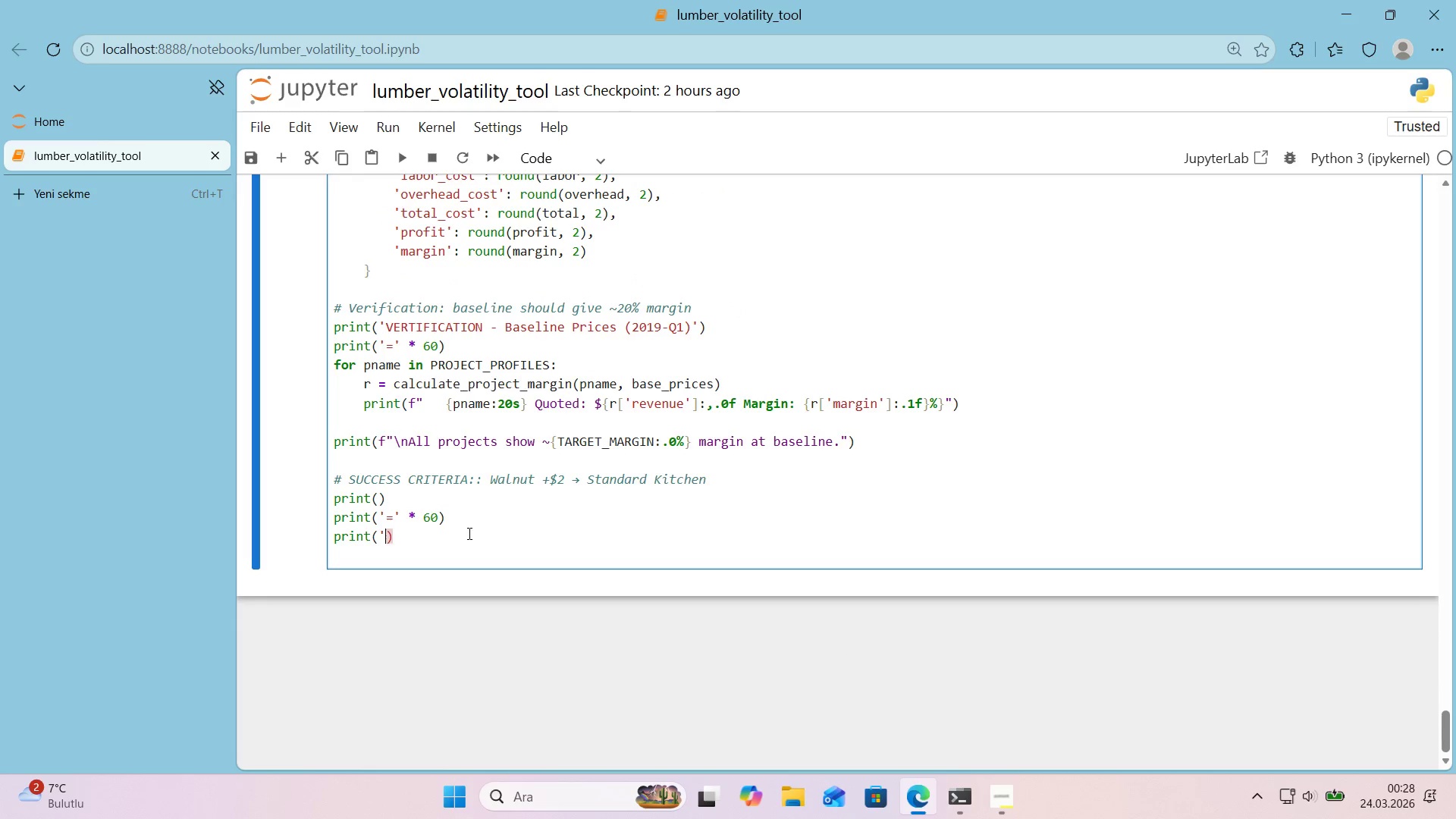 
 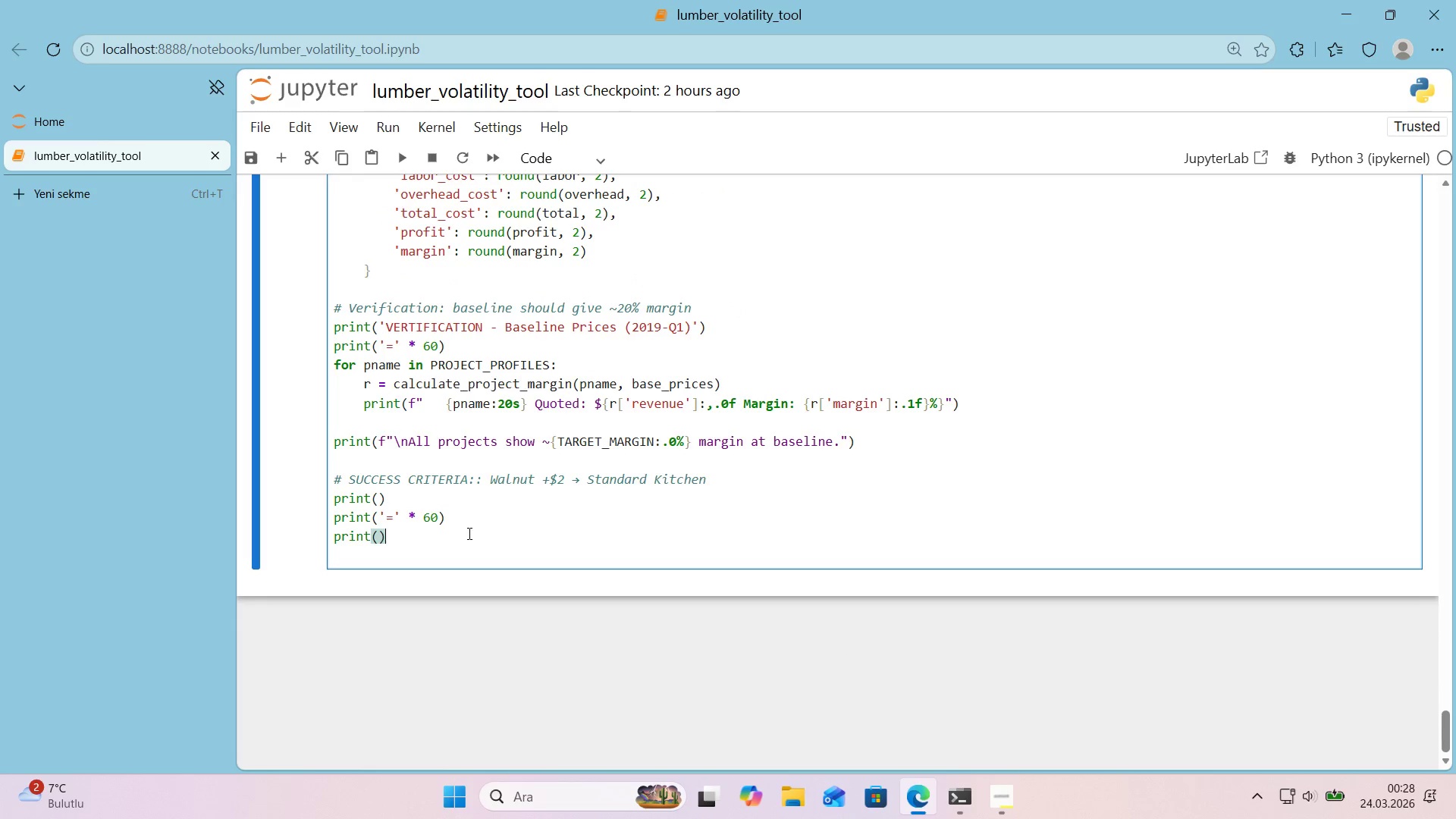 
key(ArrowLeft)
 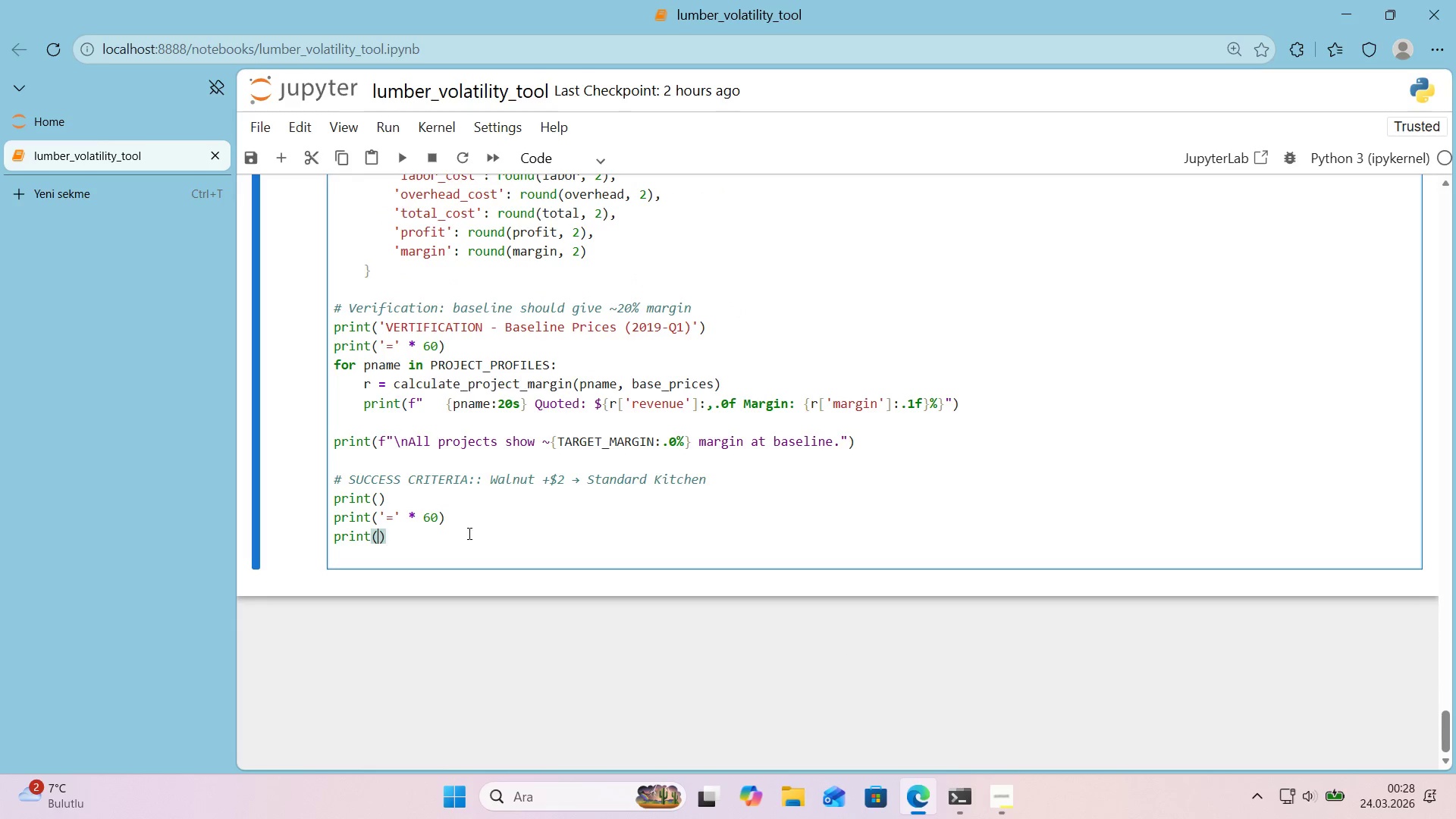 
type(@@)
 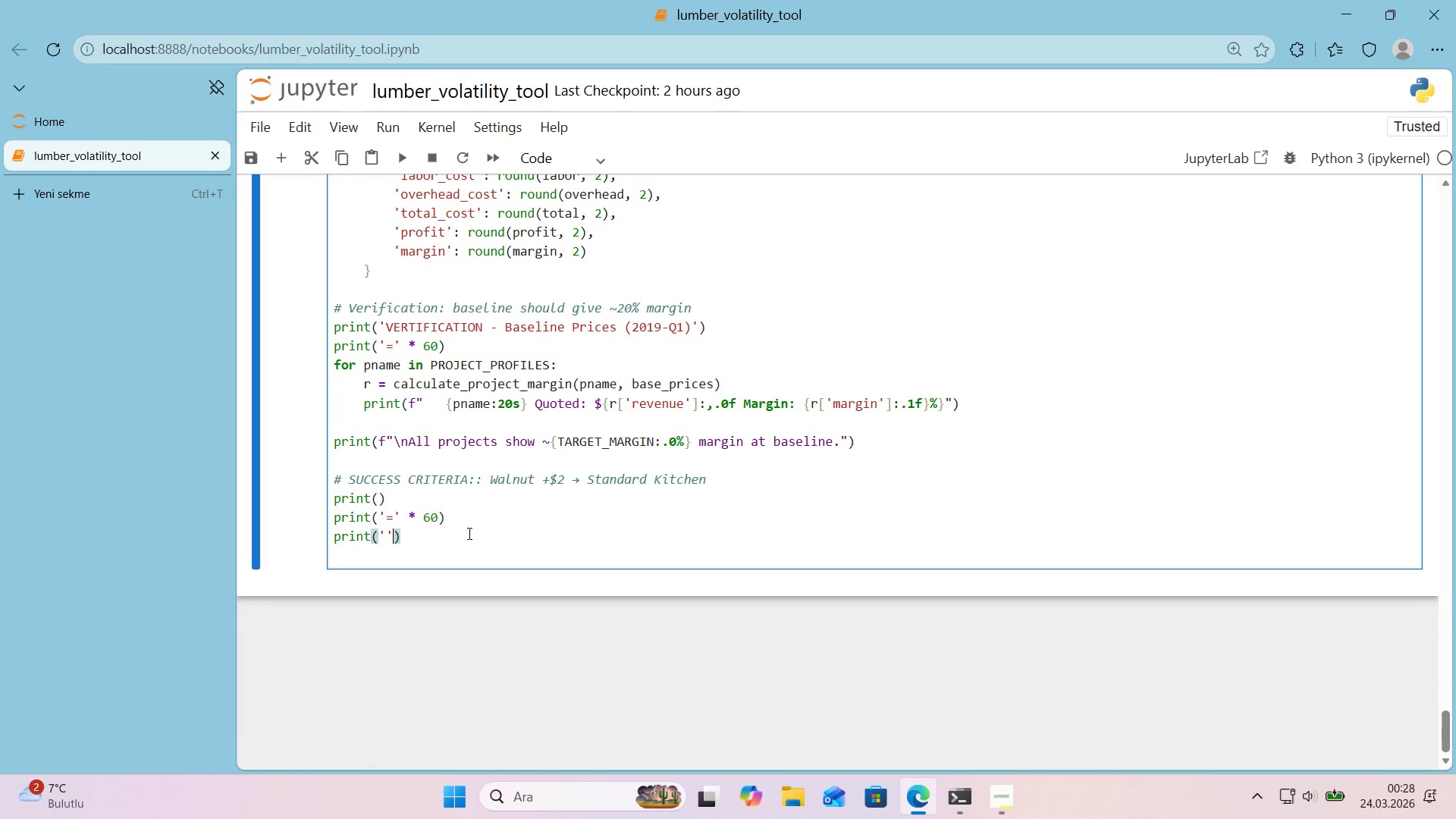 
key(ArrowLeft)
 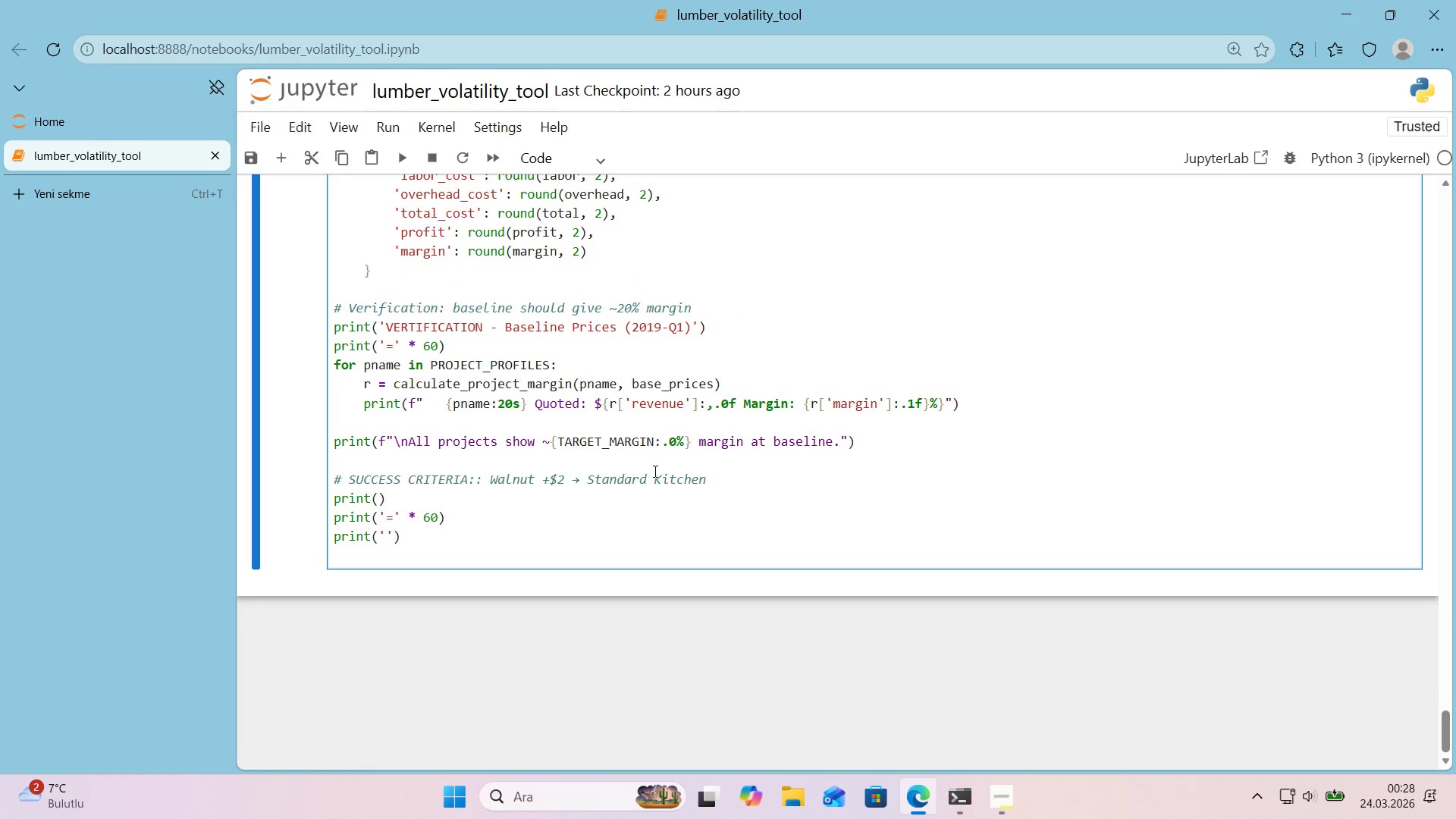 
left_click_drag(start_coordinate=[723, 478], to_coordinate=[352, 486])
 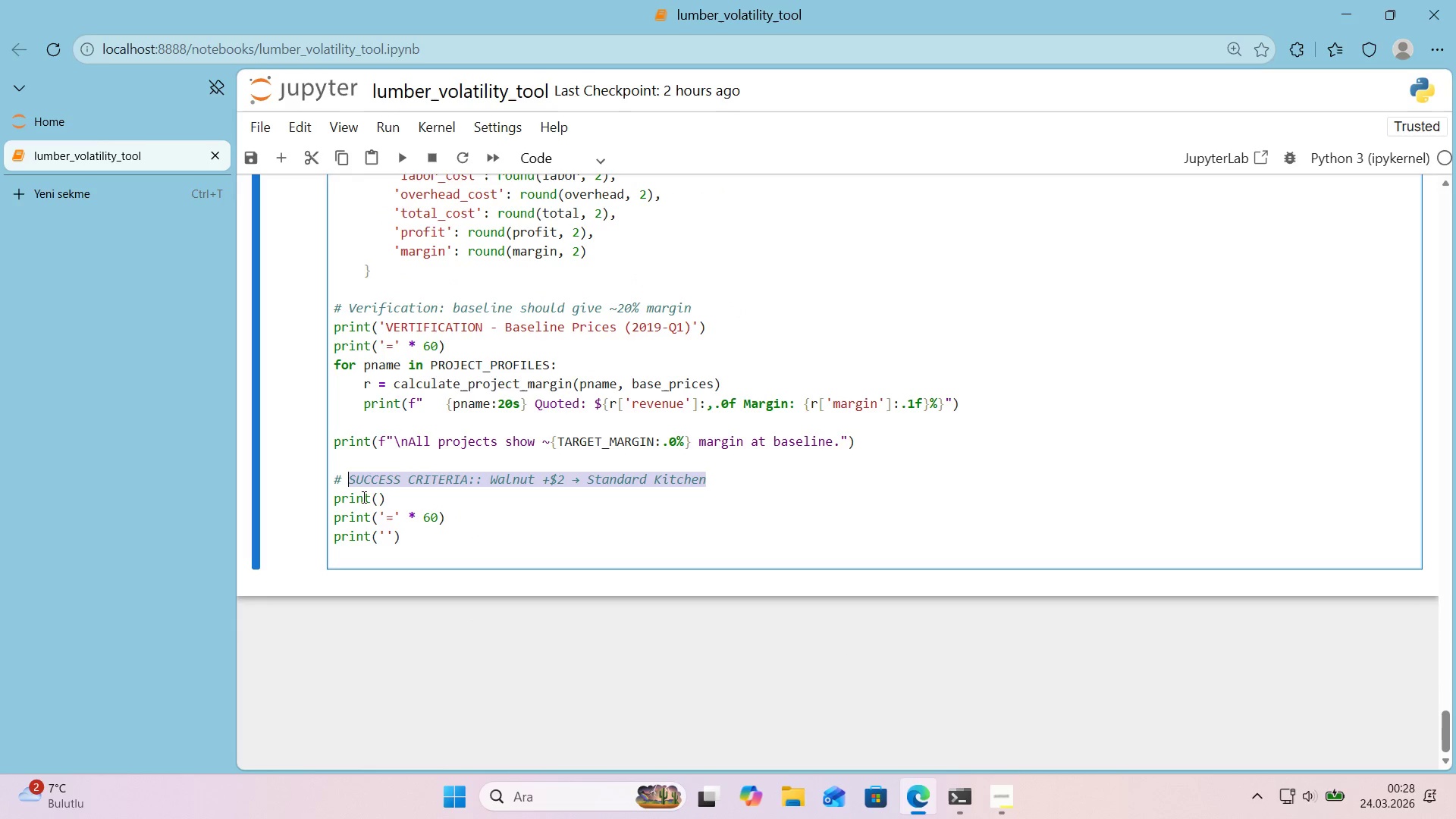 
key(Control+ControlLeft)
 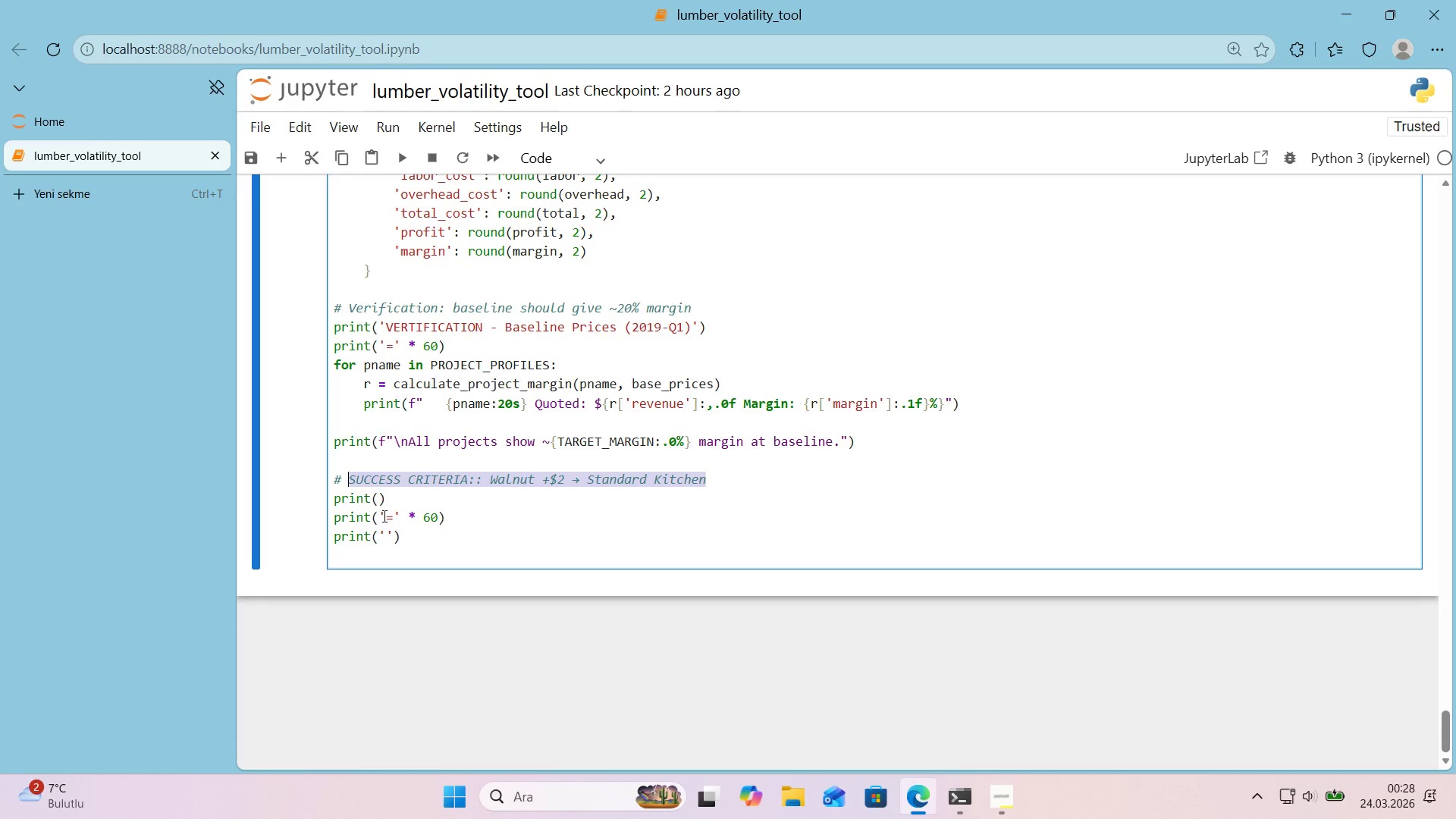 
key(Control+C)
 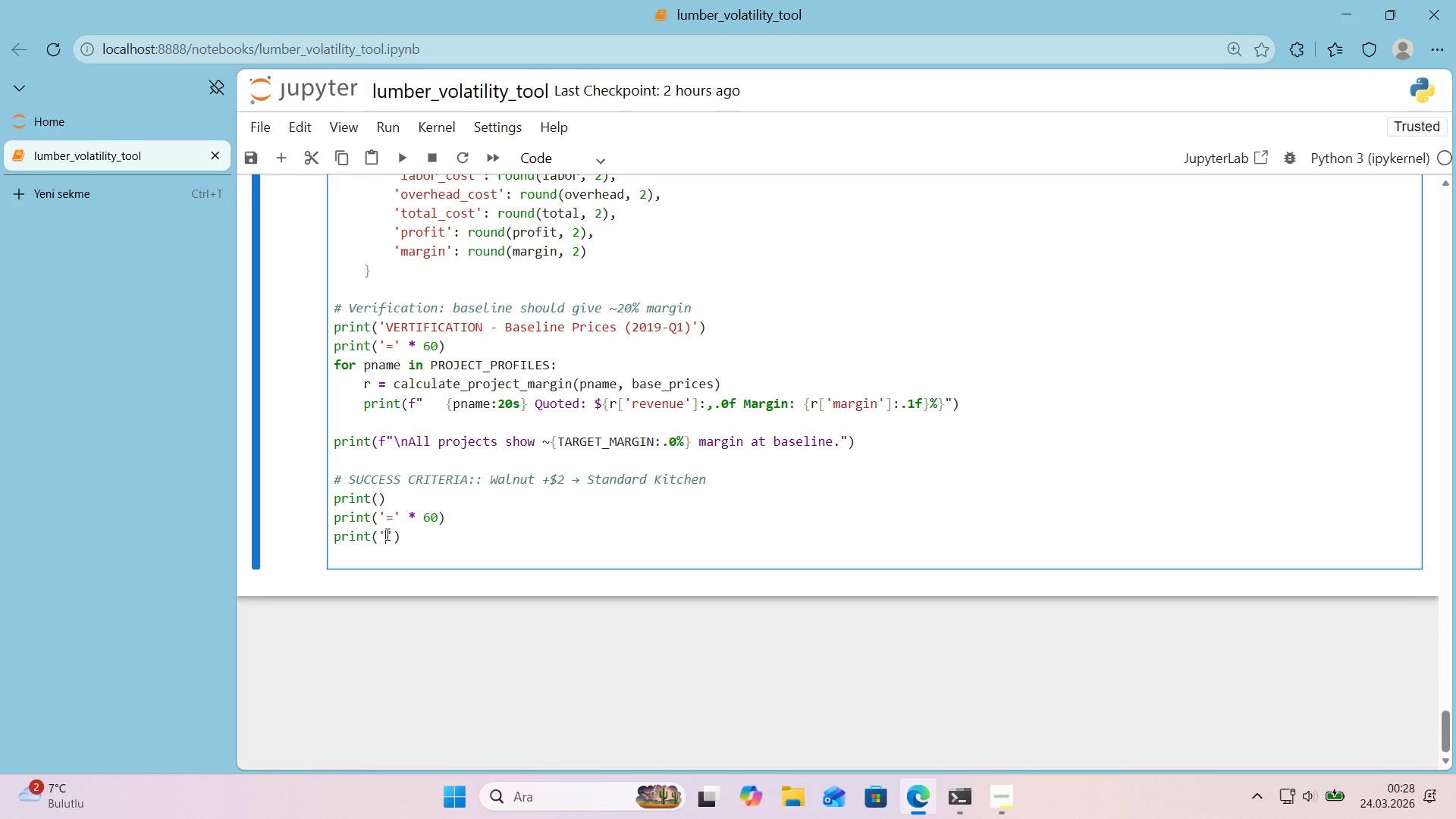 
key(Control+ControlLeft)
 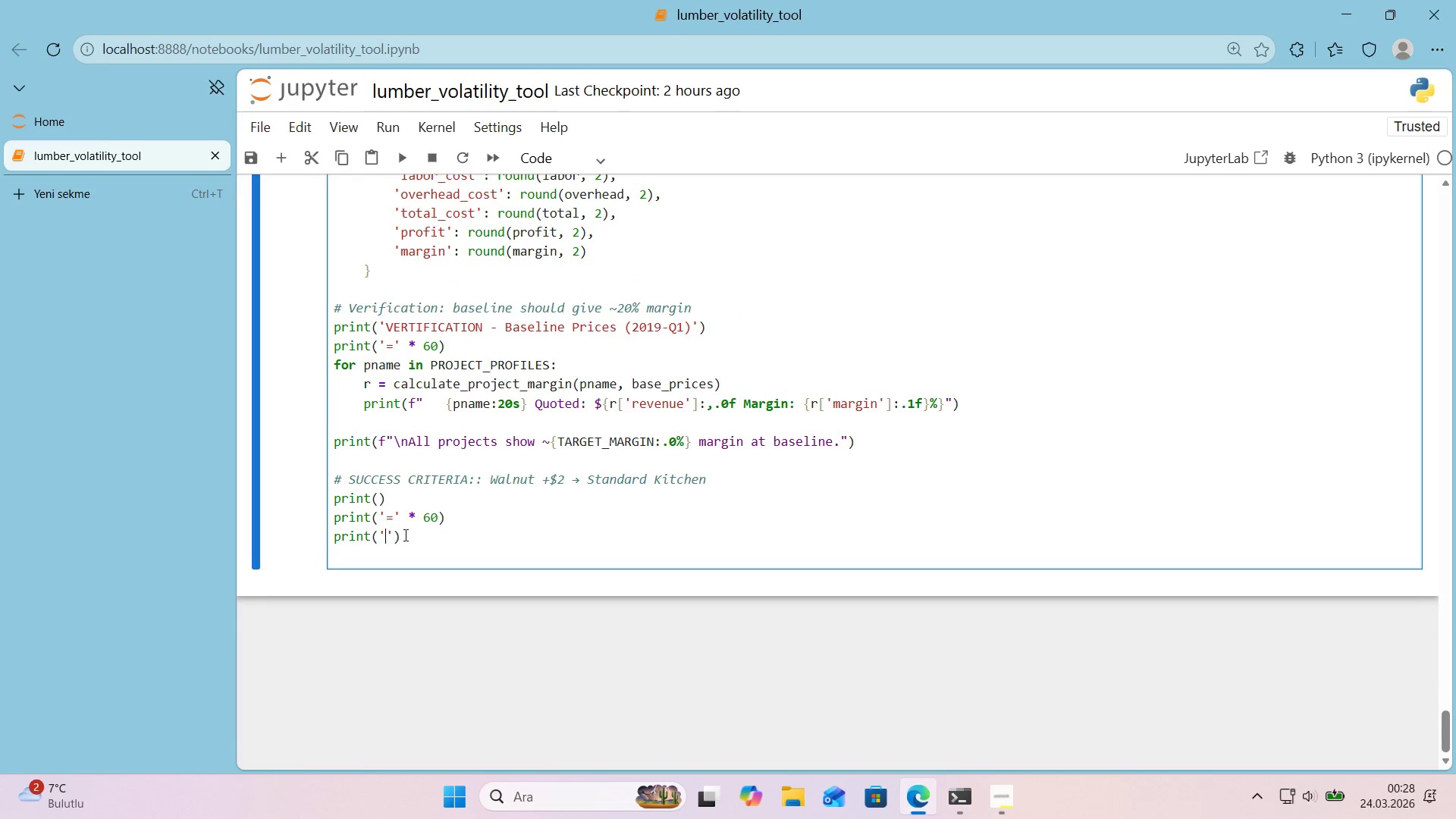 
key(Control+V)
 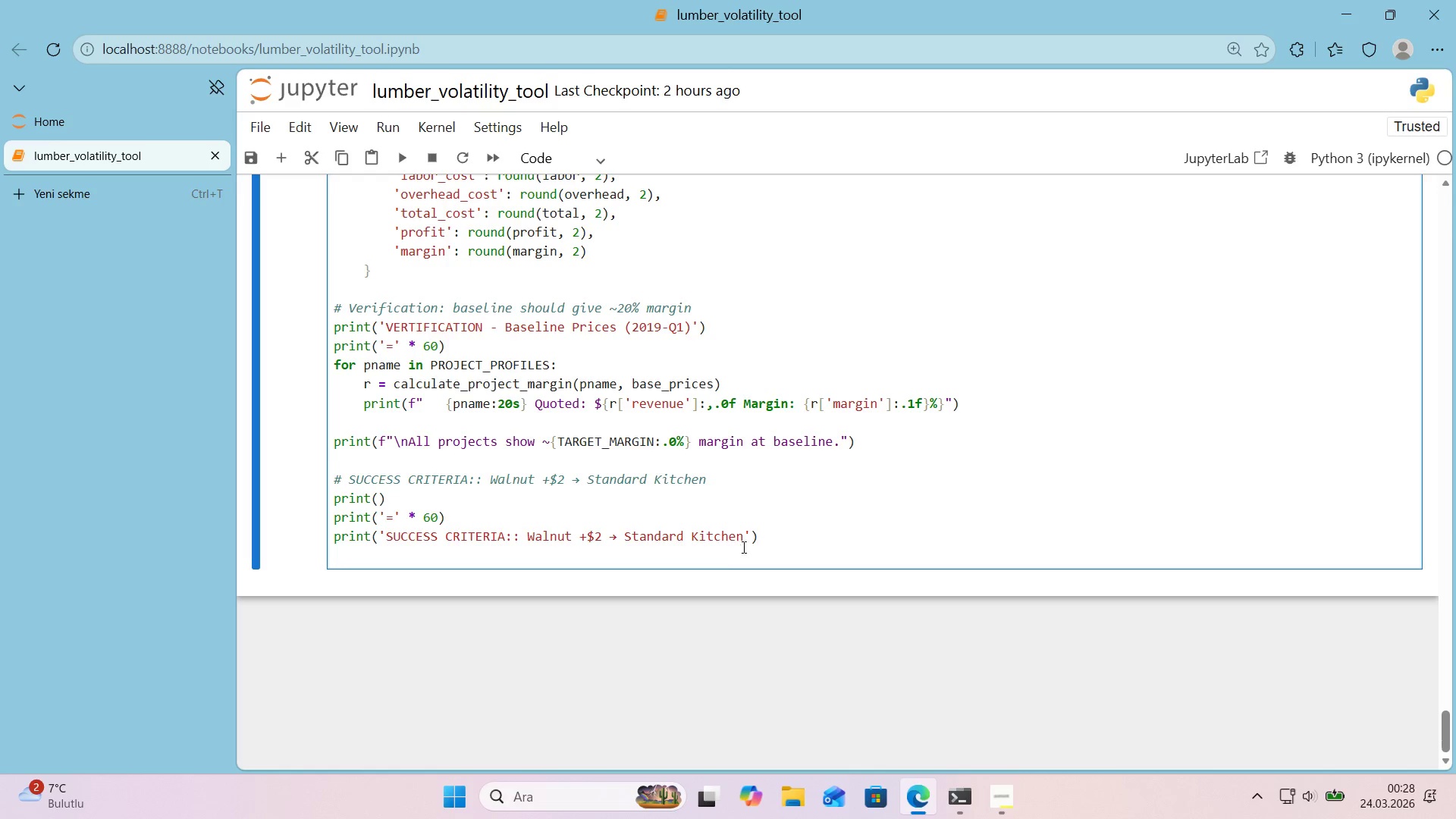 
key(Meta+MetaLeft)
 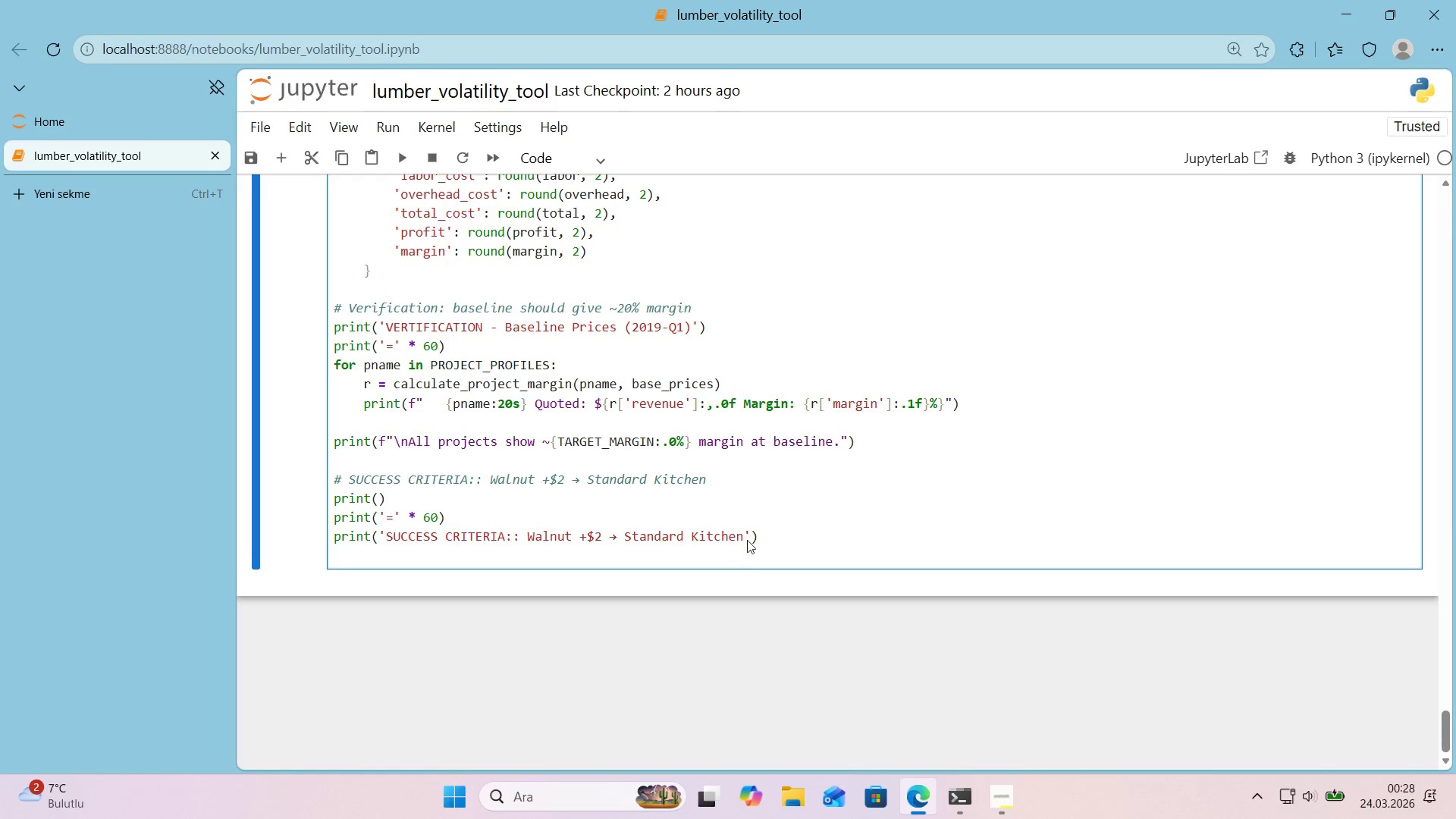 
key(Meta+V)
 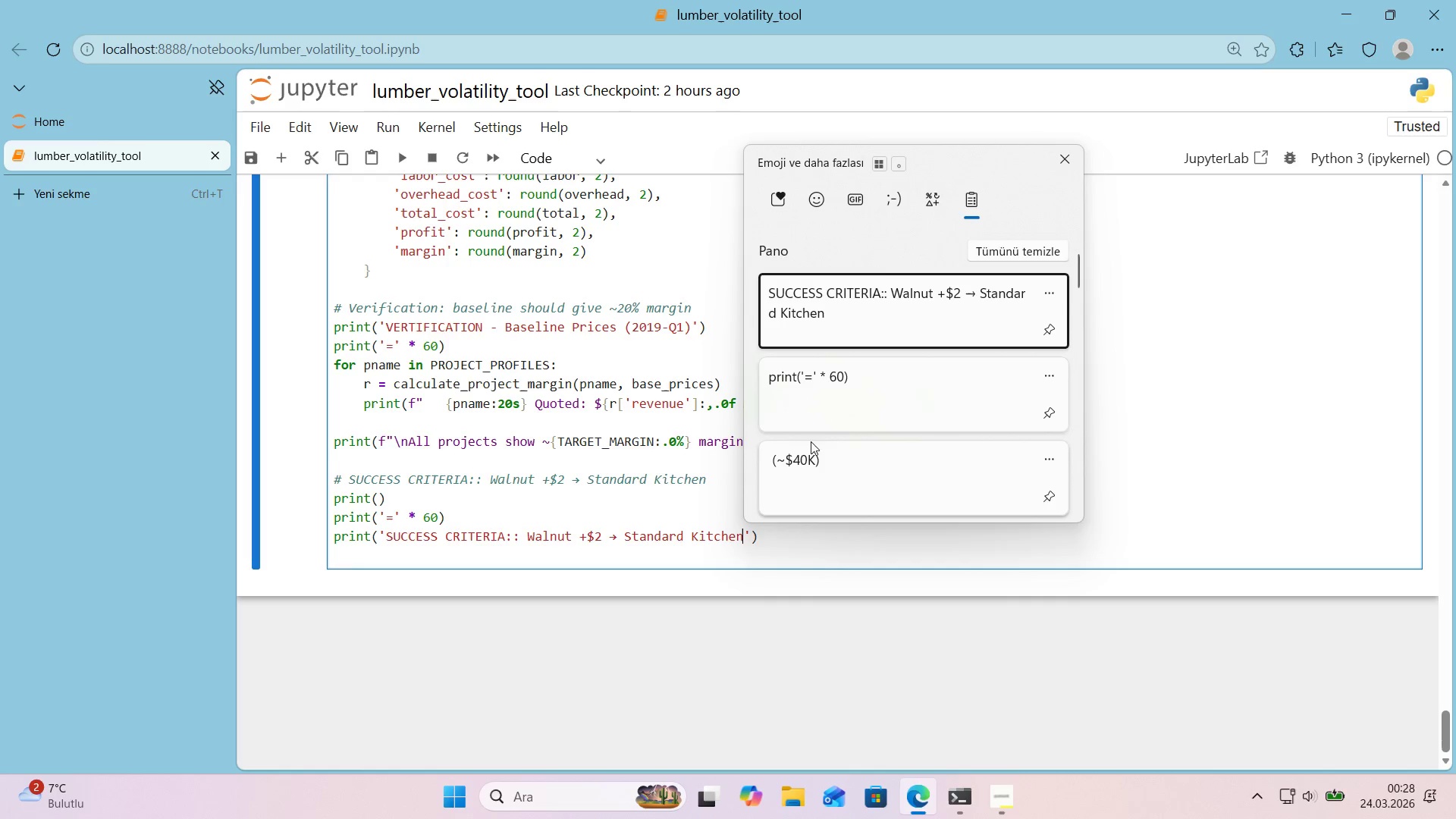 
key(Control+ControlLeft)
 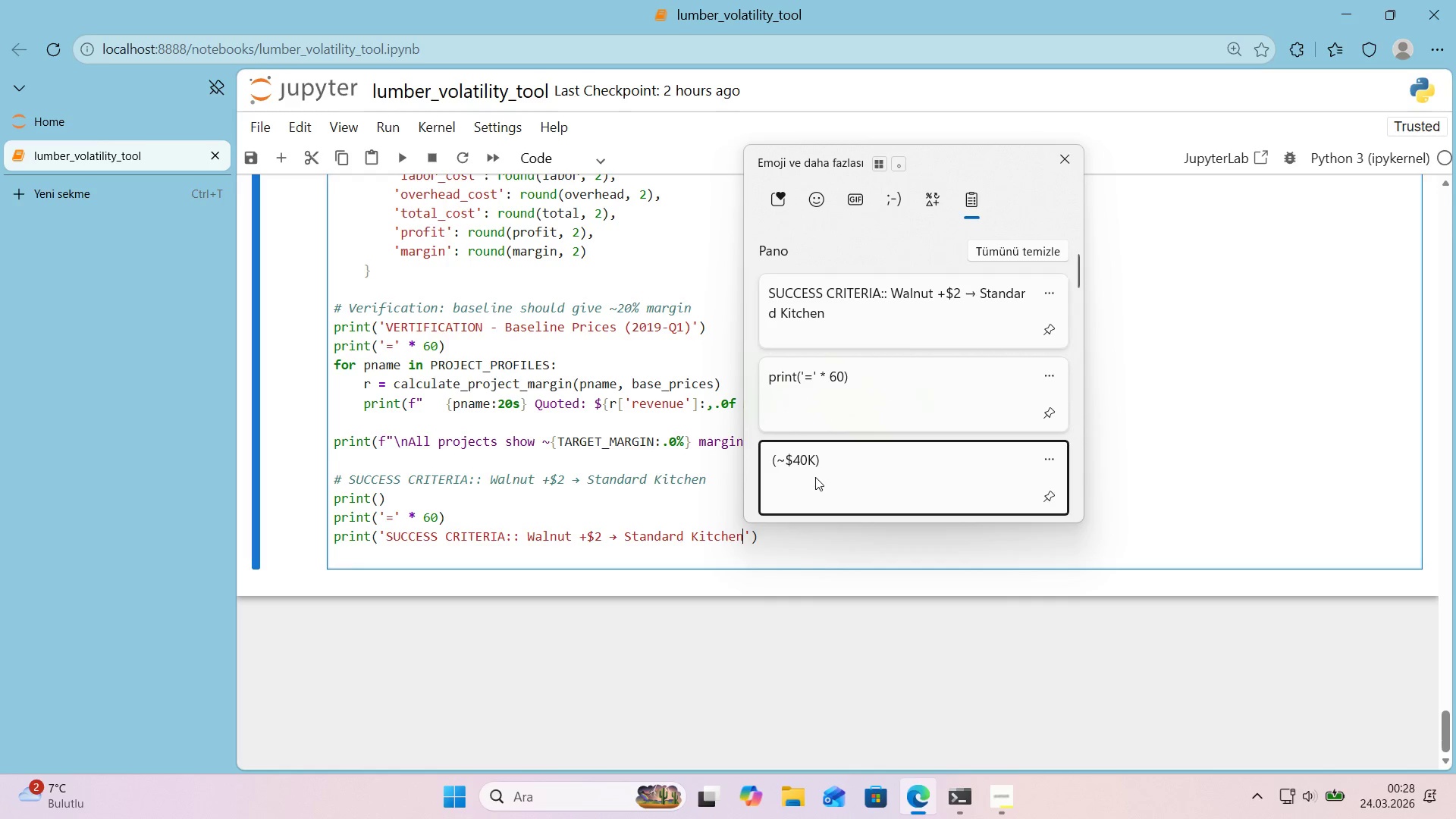 
key(Control+V)
 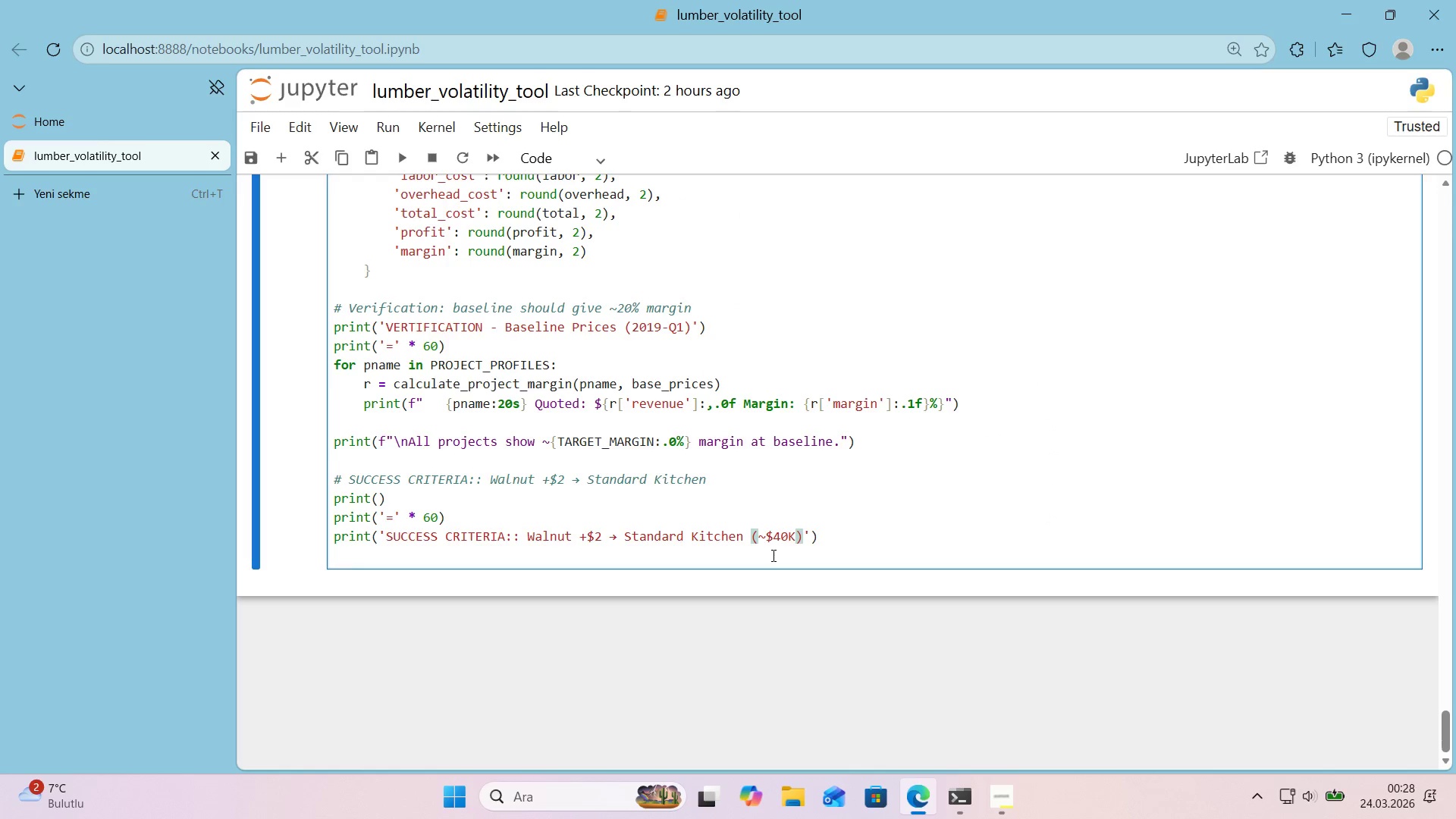 
left_click([753, 534])
 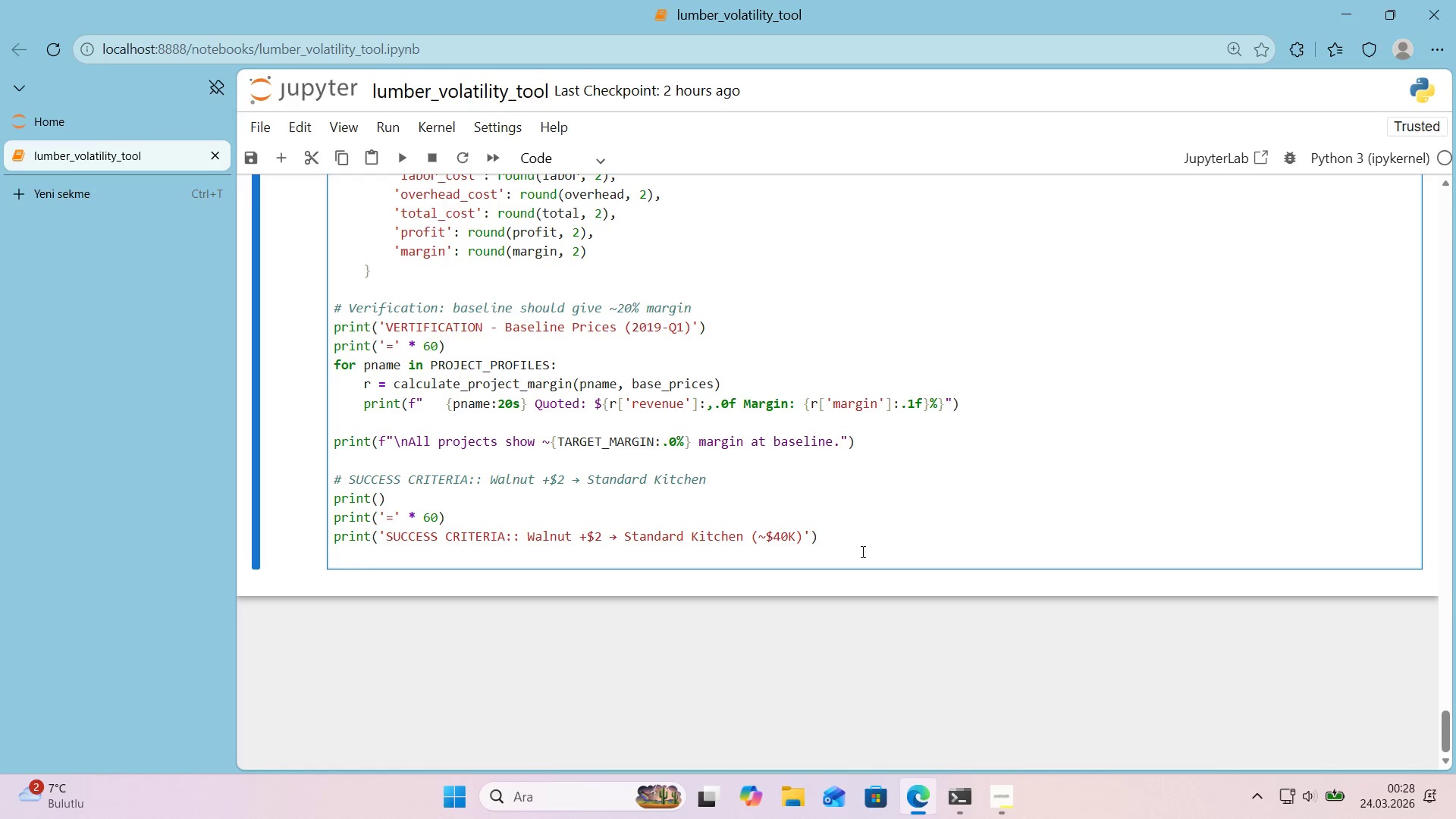 
left_click_drag(start_coordinate=[516, 513], to_coordinate=[293, 520])
 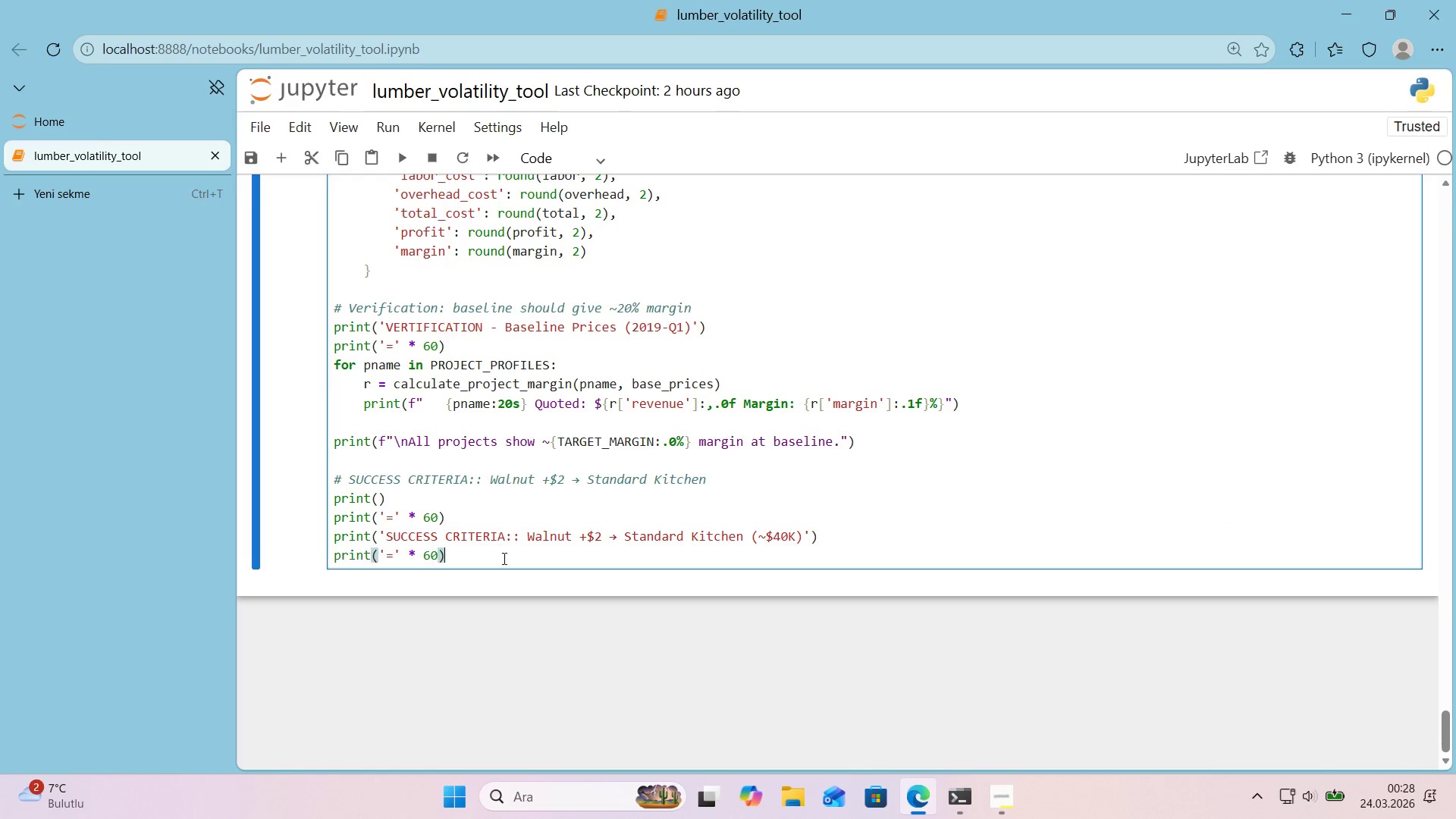 
key(Control+ControlLeft)
 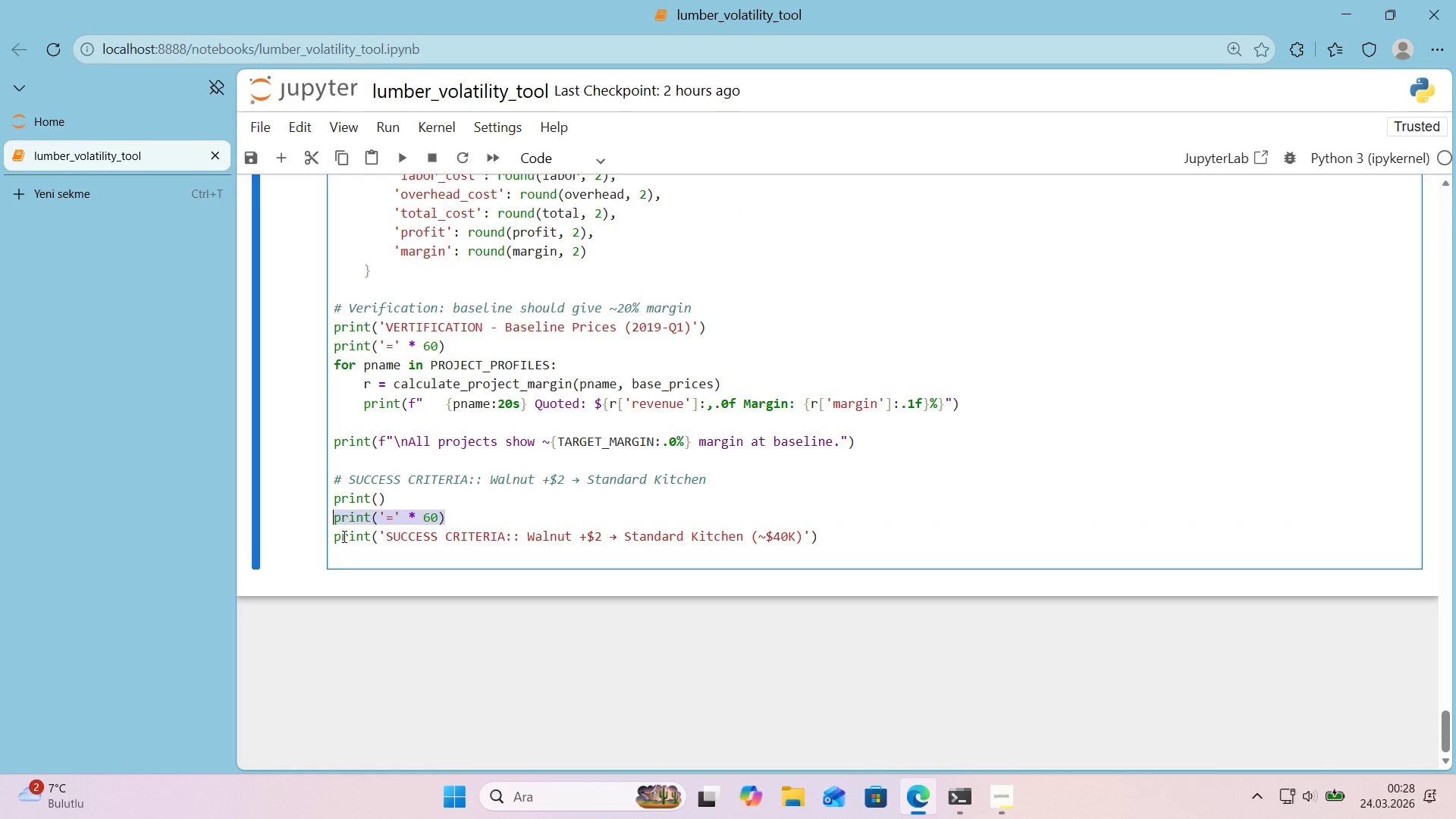 
key(Control+C)
 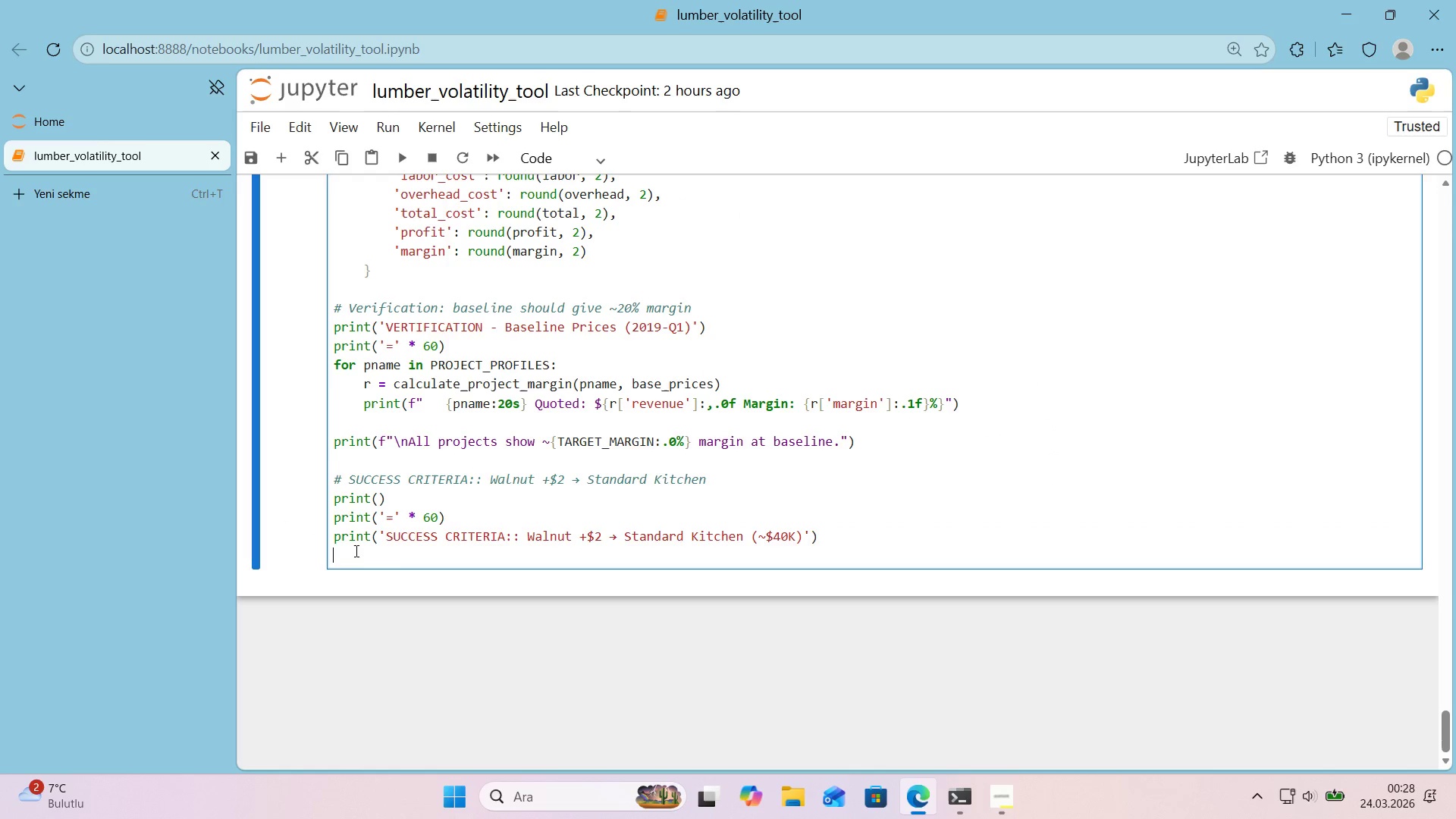 
left_click([355, 551])
 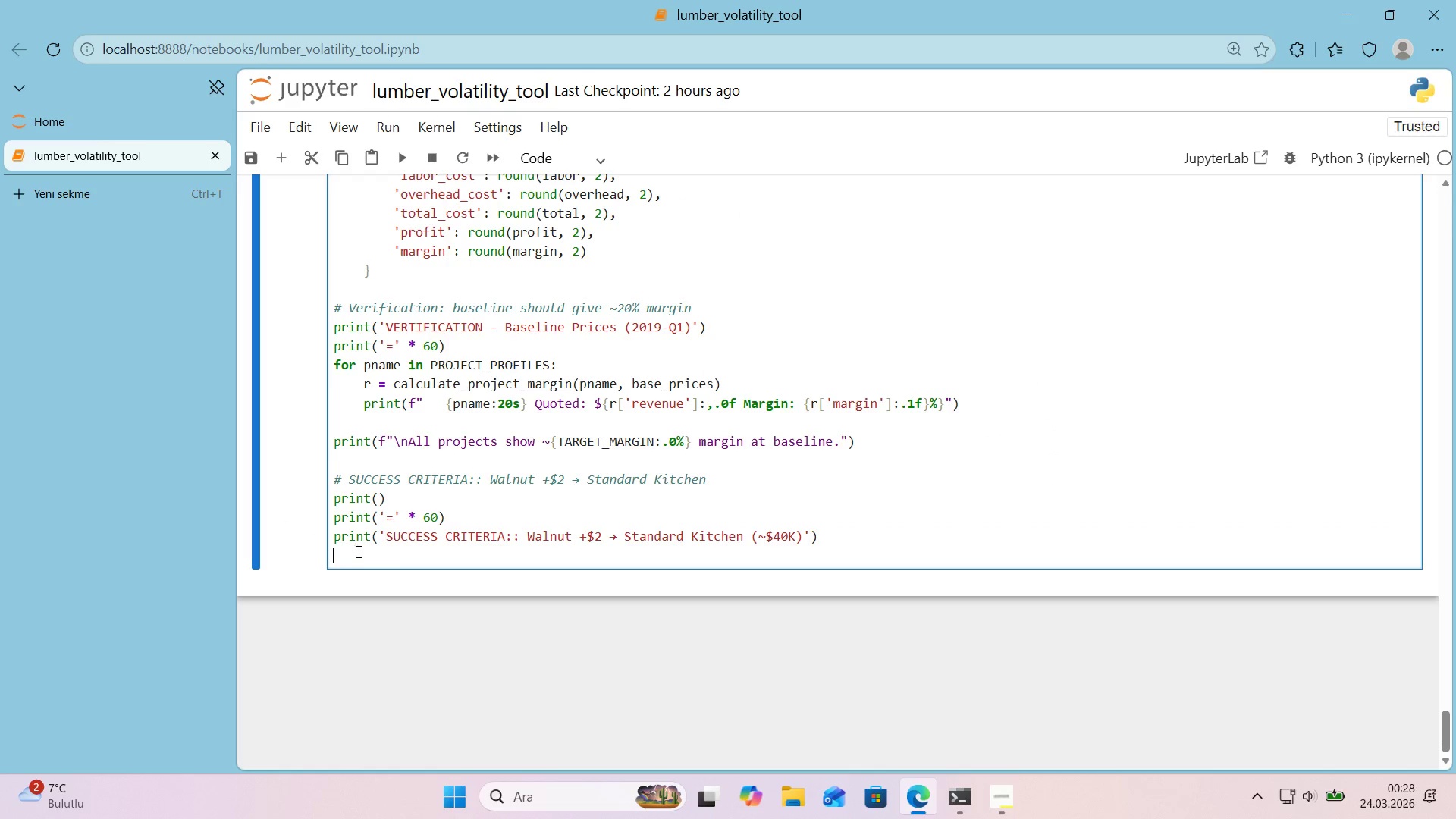 
key(Control+ControlLeft)
 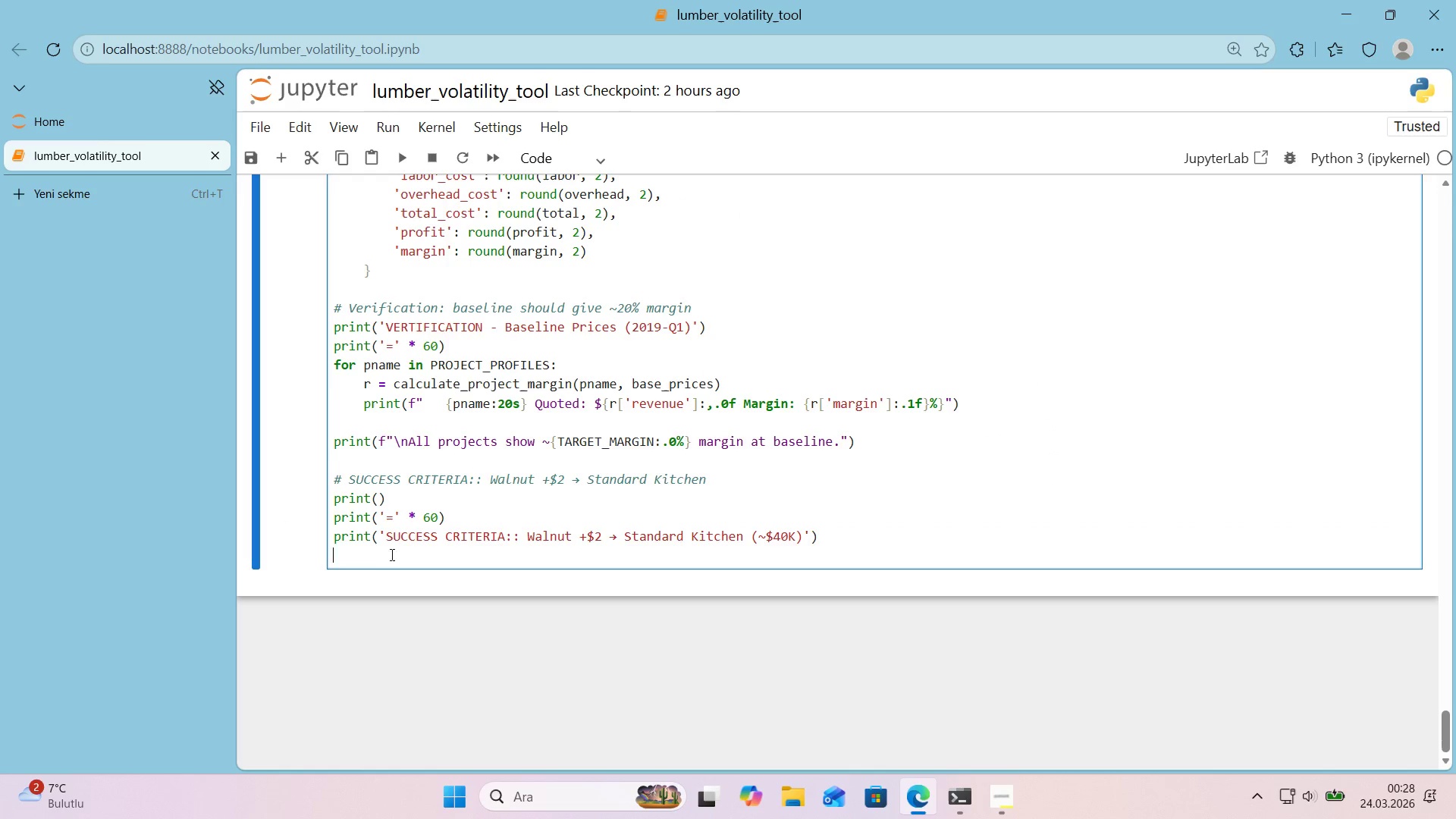 
key(Control+V)
 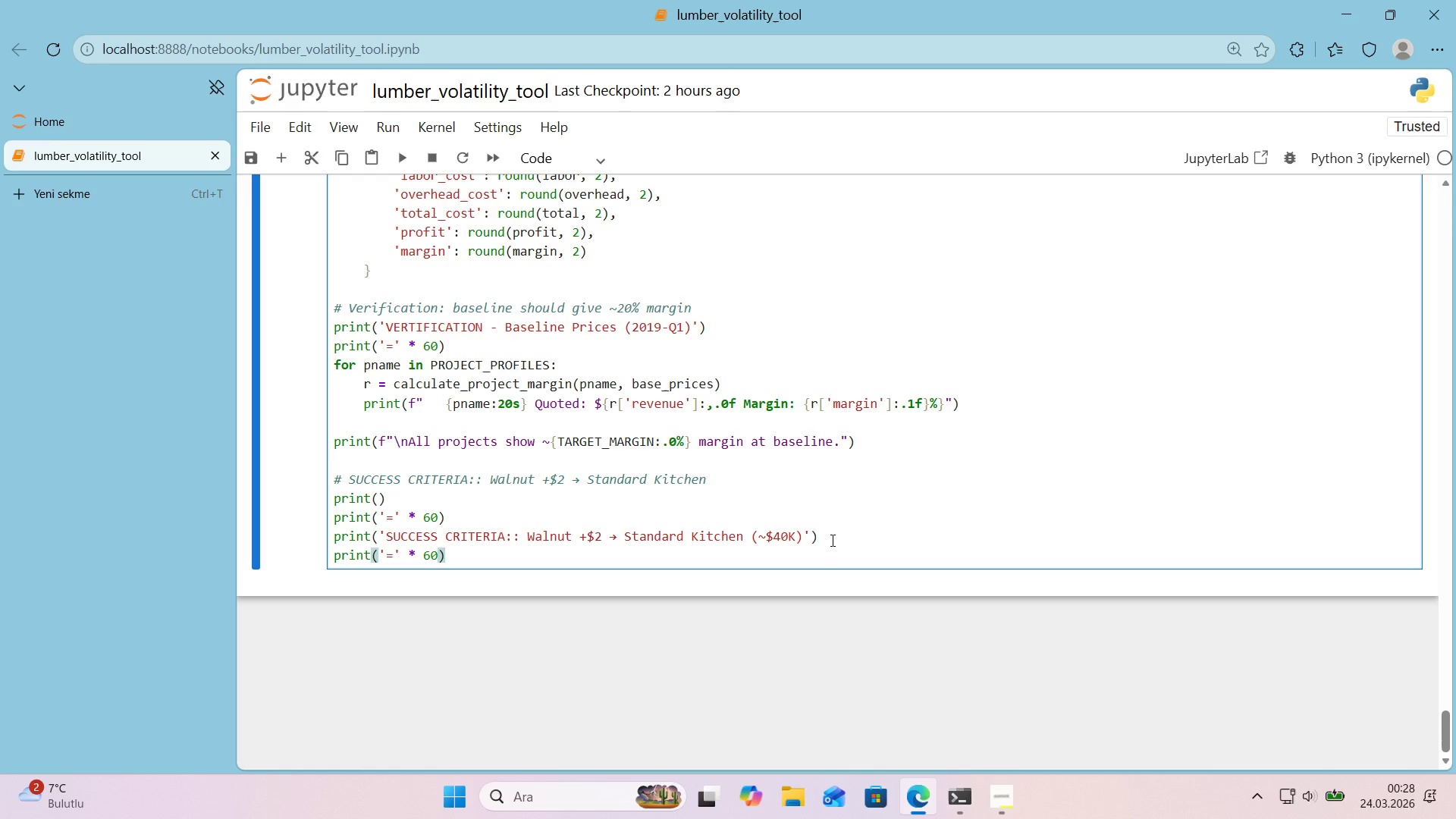 
wait(5.83)
 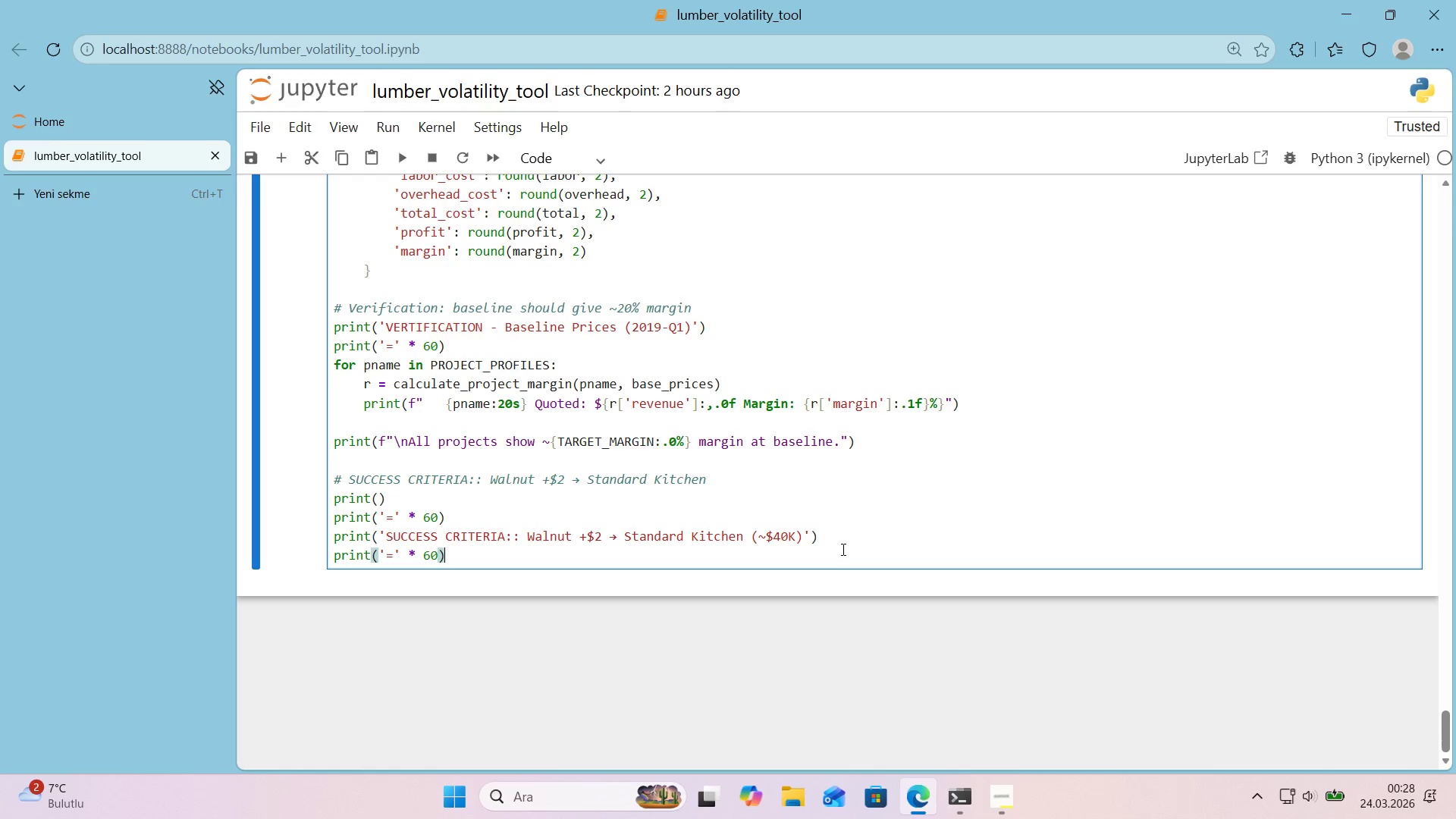 
key(Enter)
 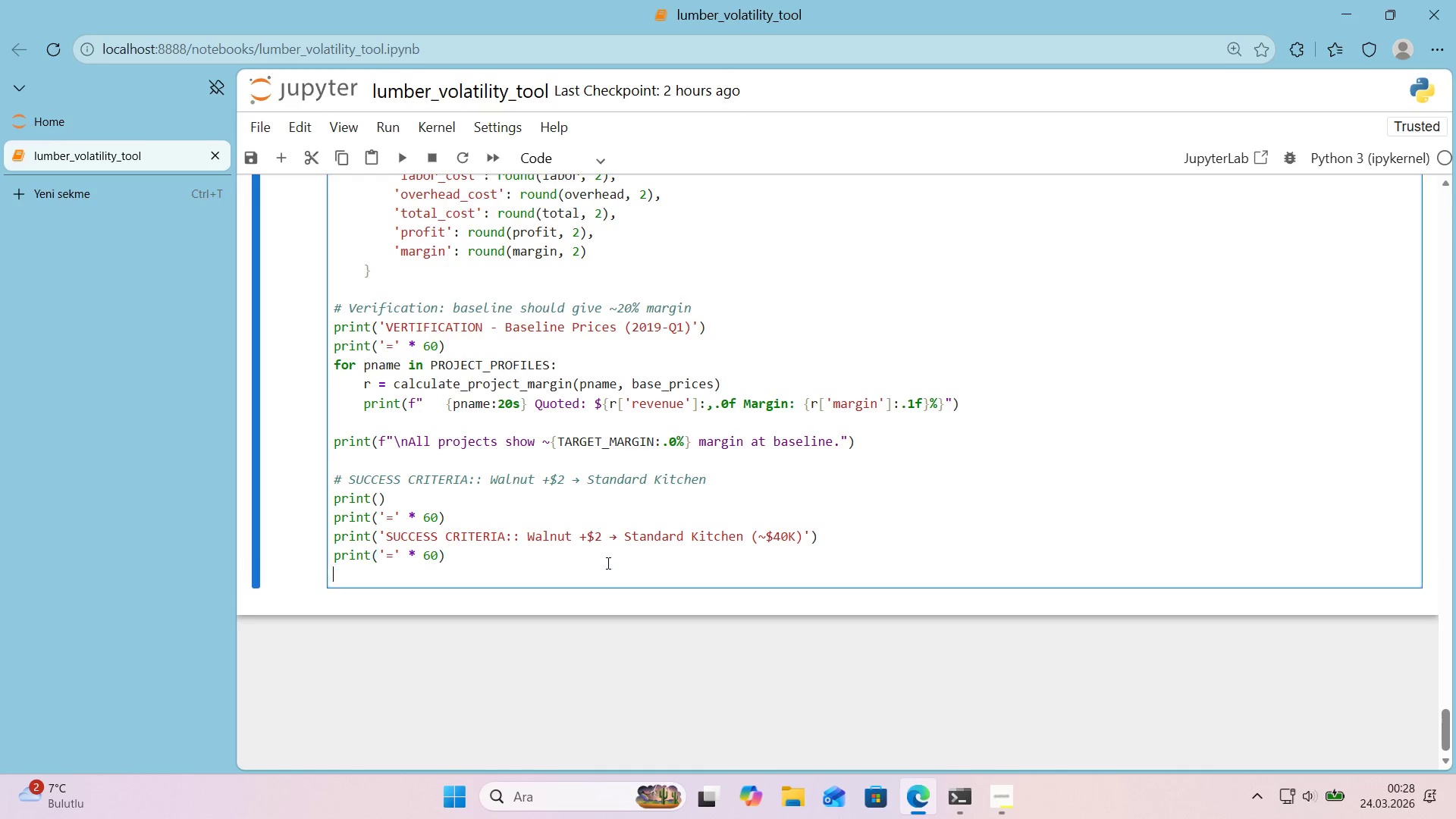 
key(Enter)
 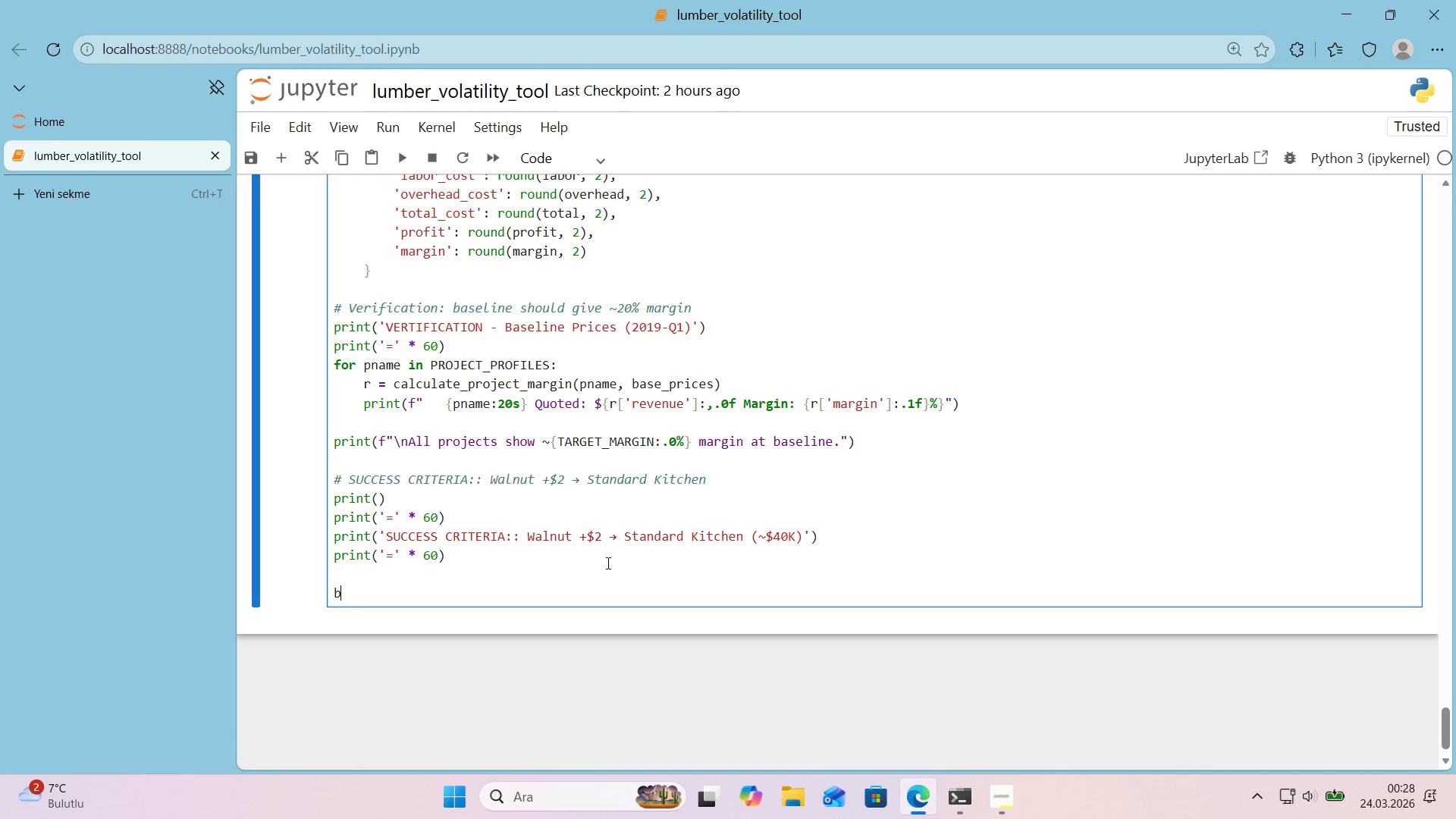 
type(before ()
key(Backspace)
type() calculate_project_marg'n*()
 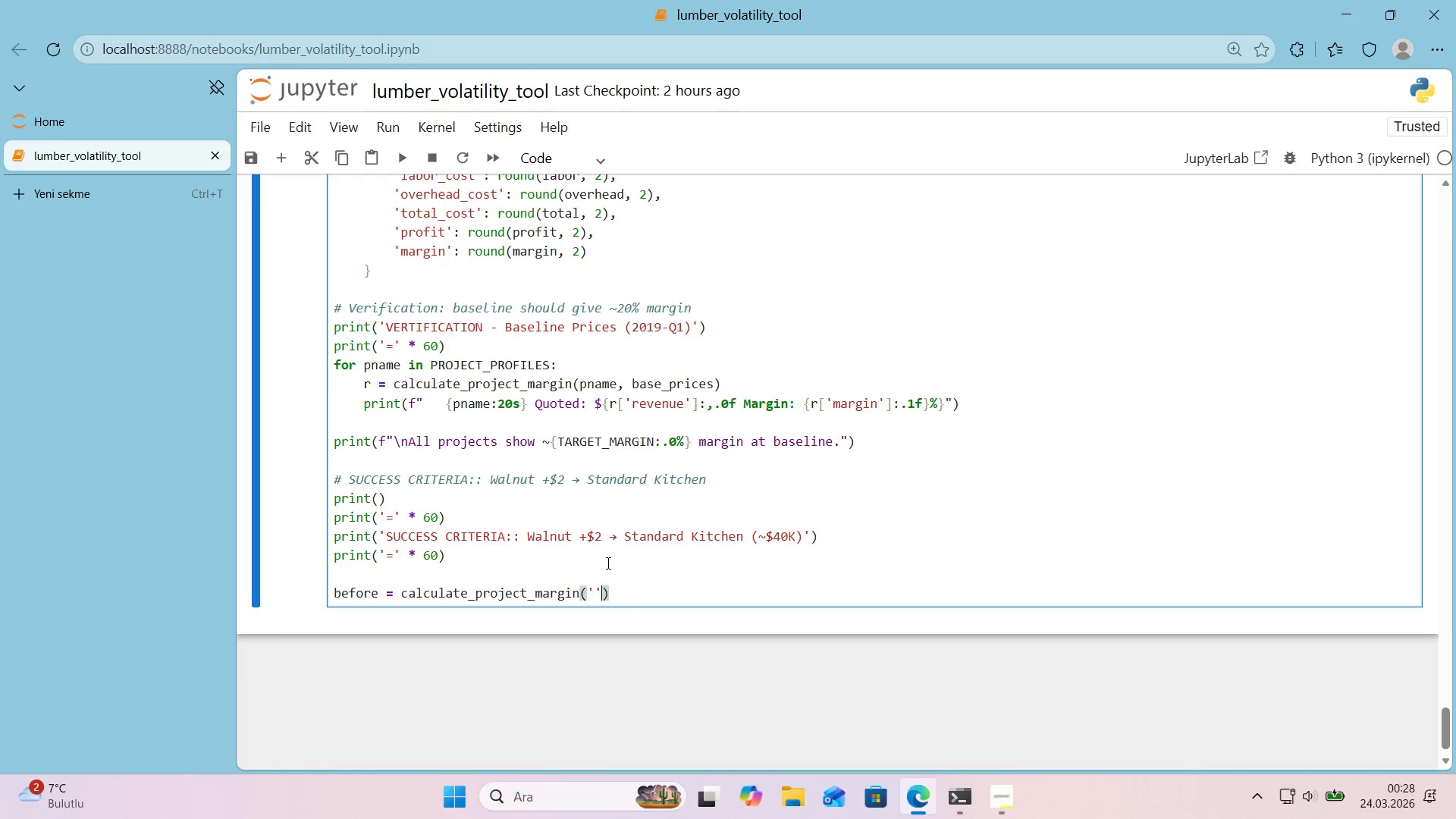 
 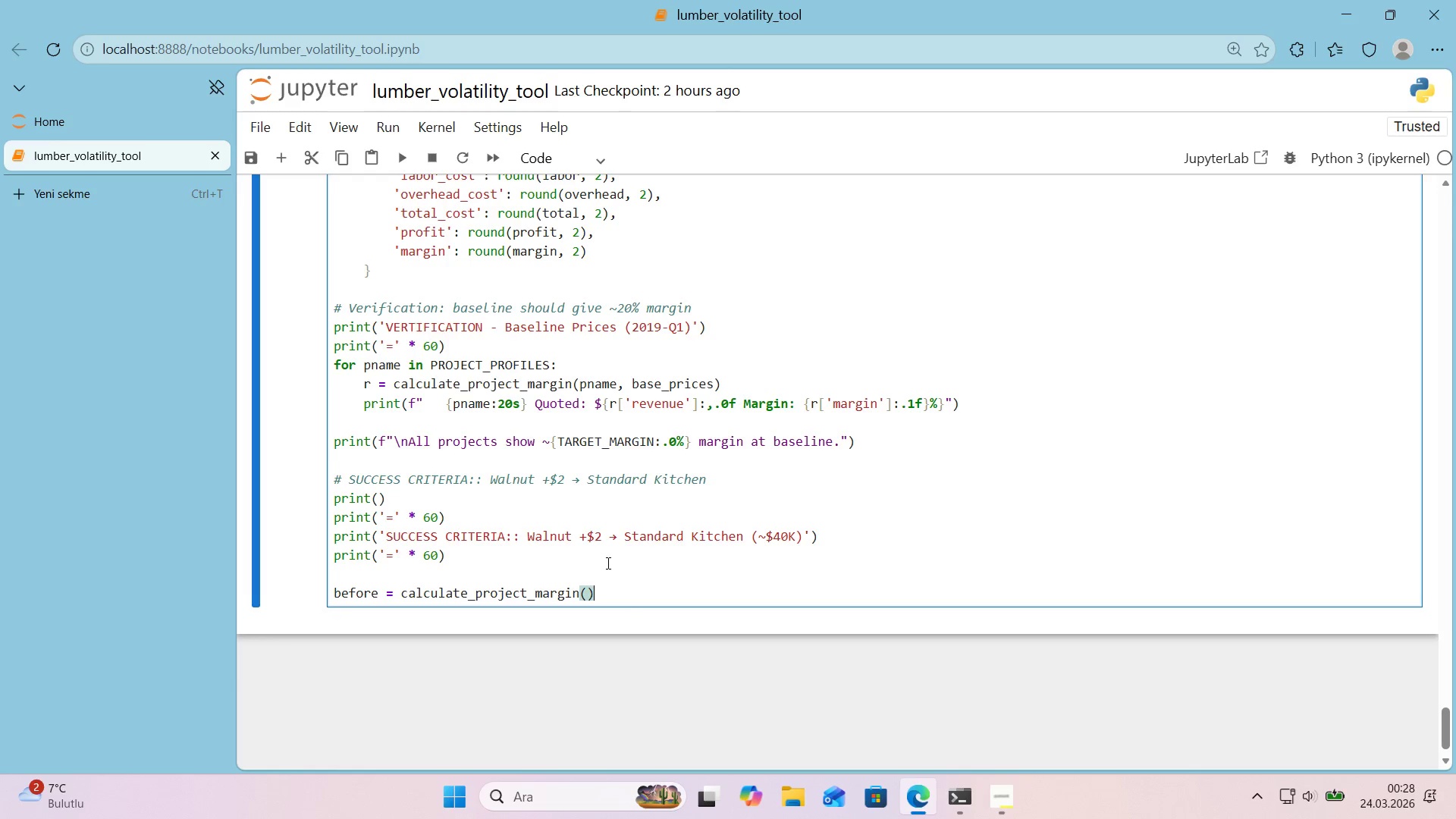 
key(ArrowLeft)
 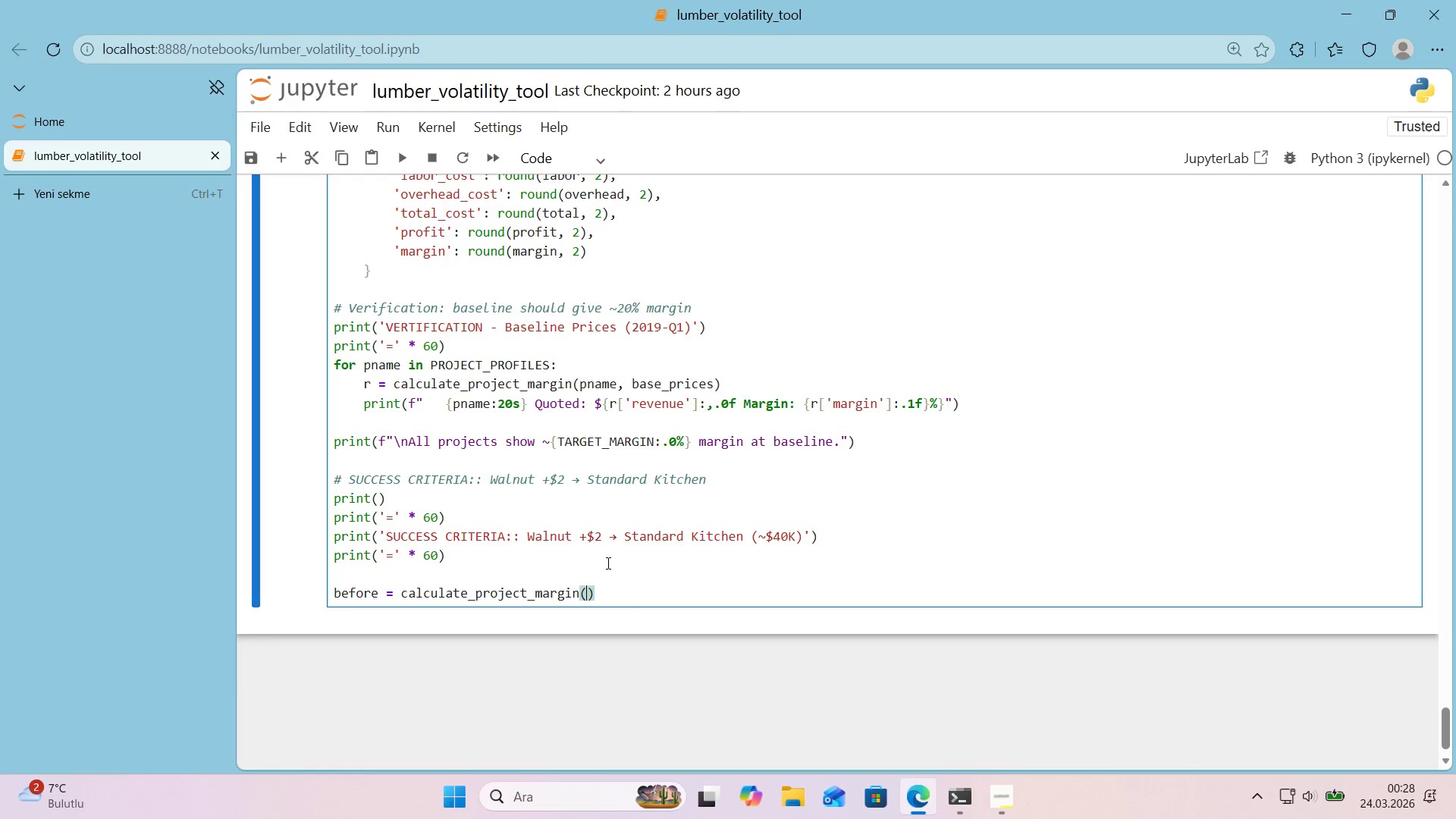 
type(@@)
 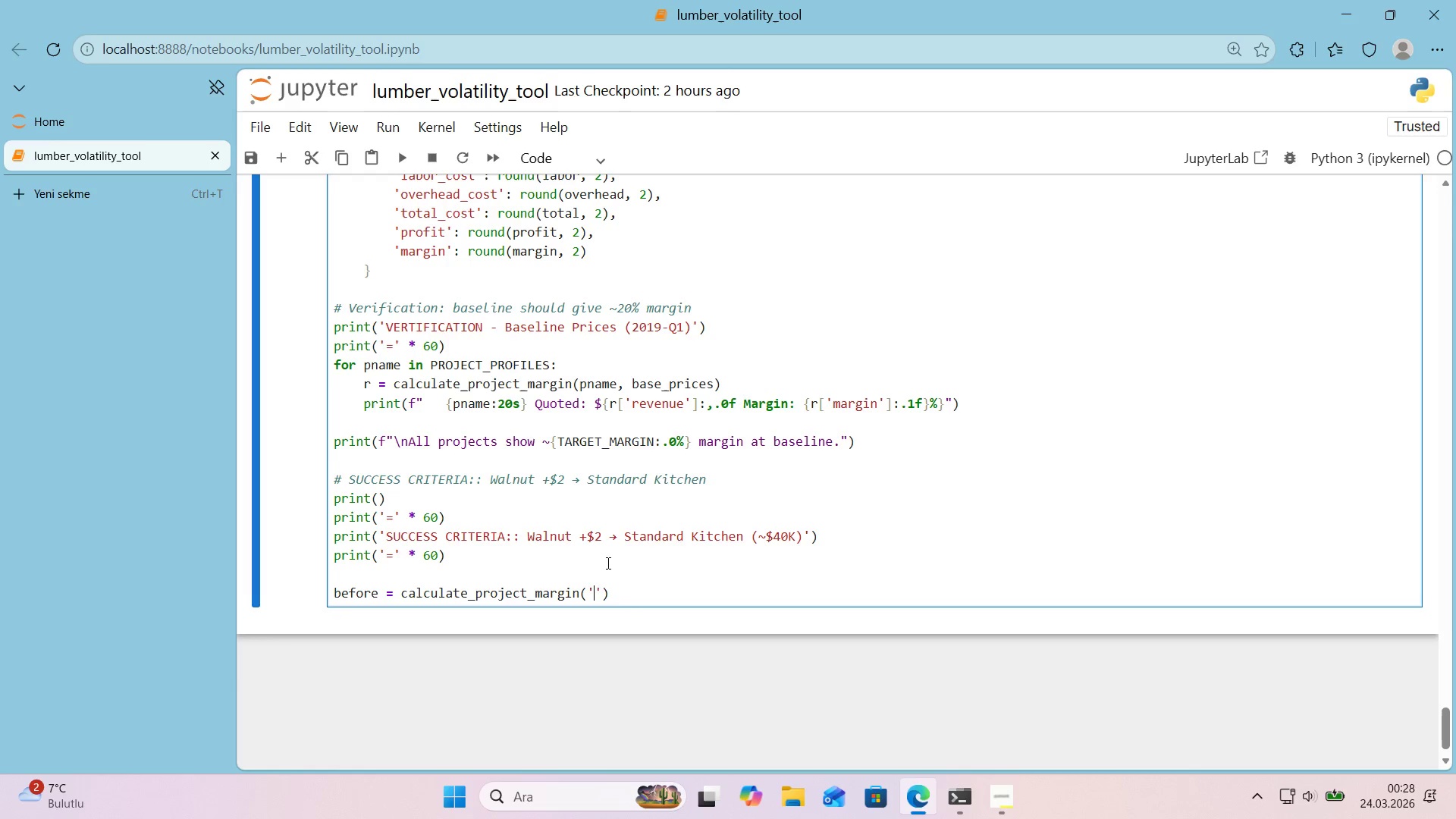 
key(ArrowLeft)
 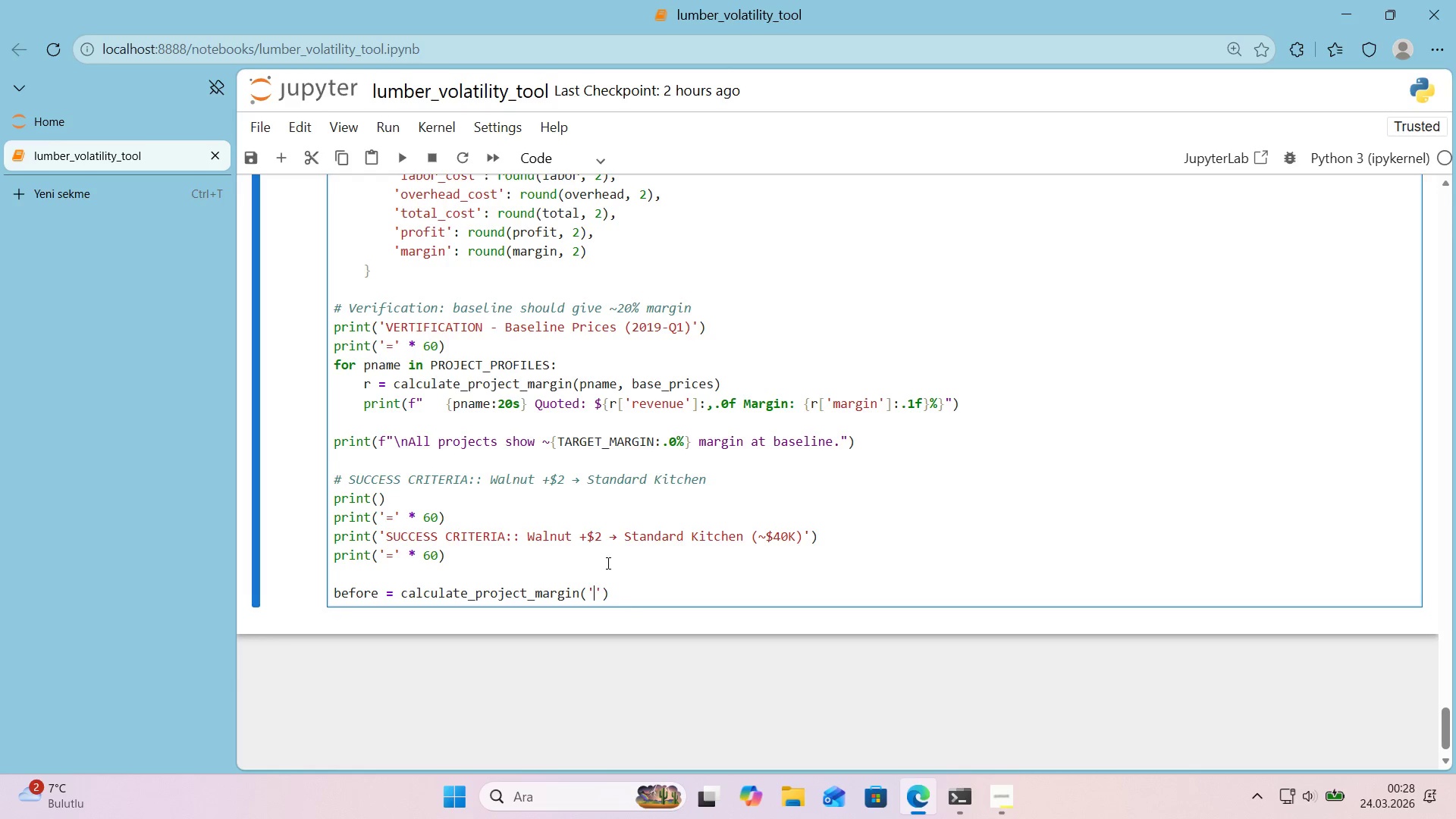 
type(Standard K'tchen)
 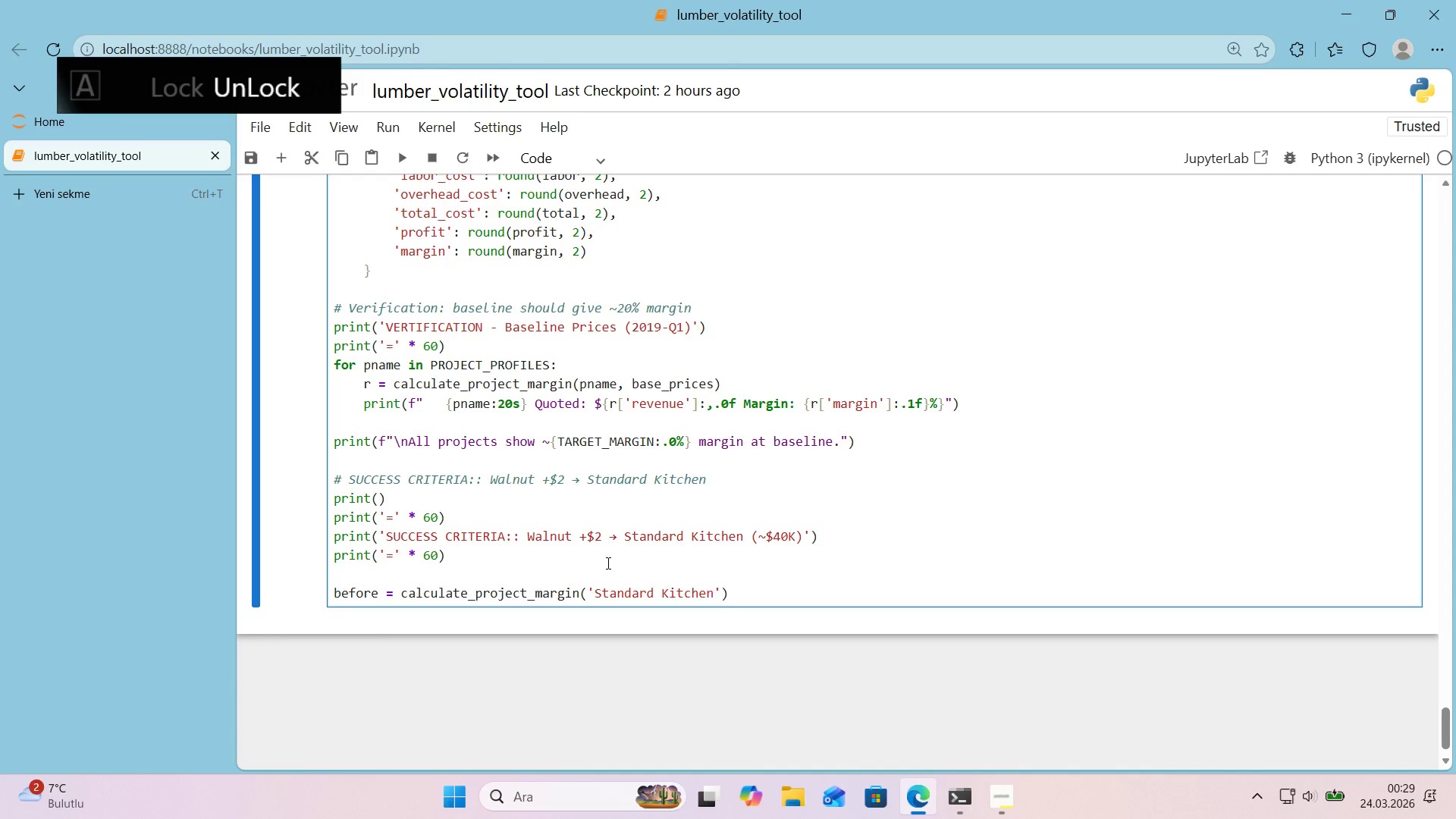 
key(ArrowRight)
 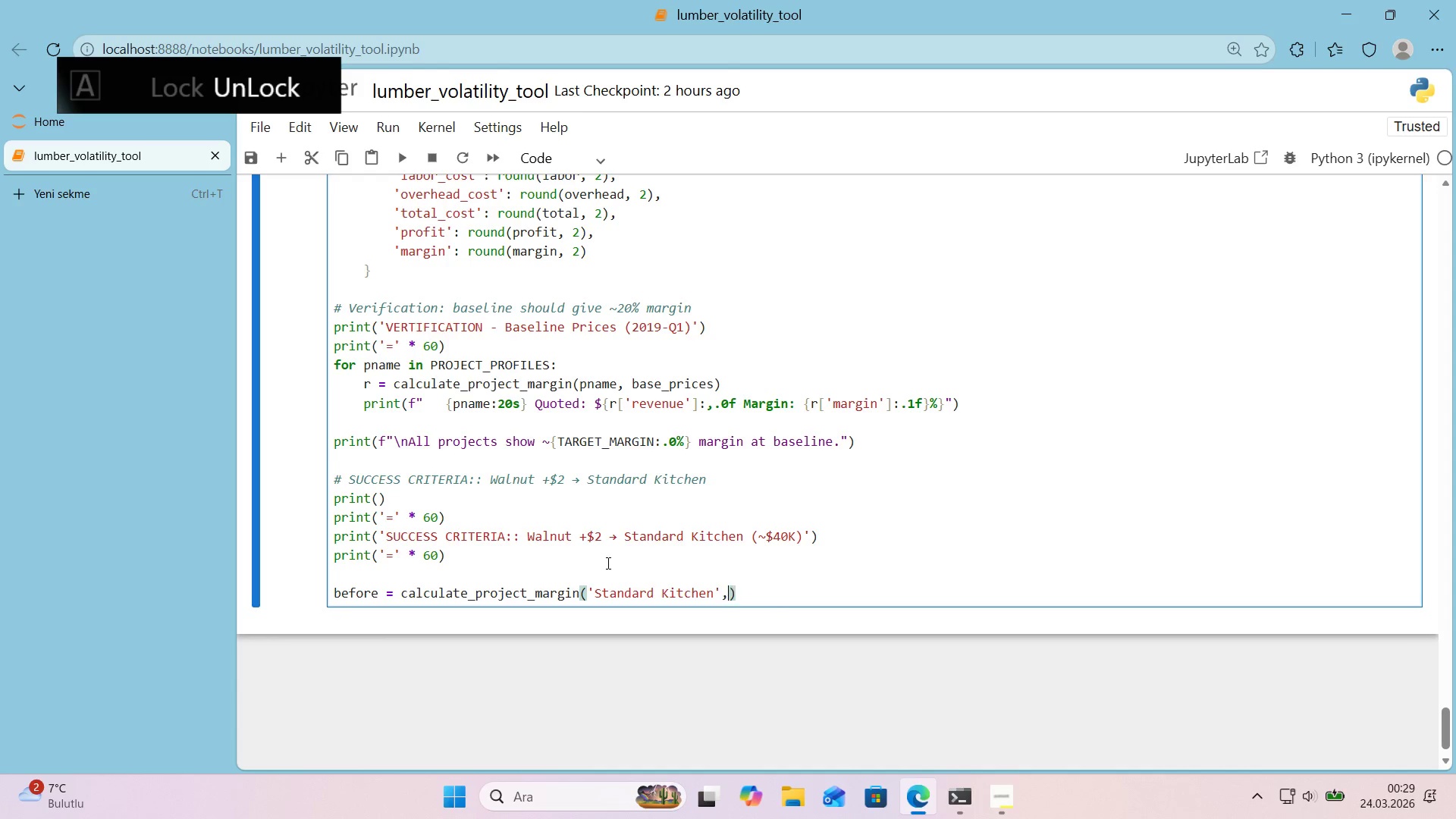 
type(, base_pr'ces)
 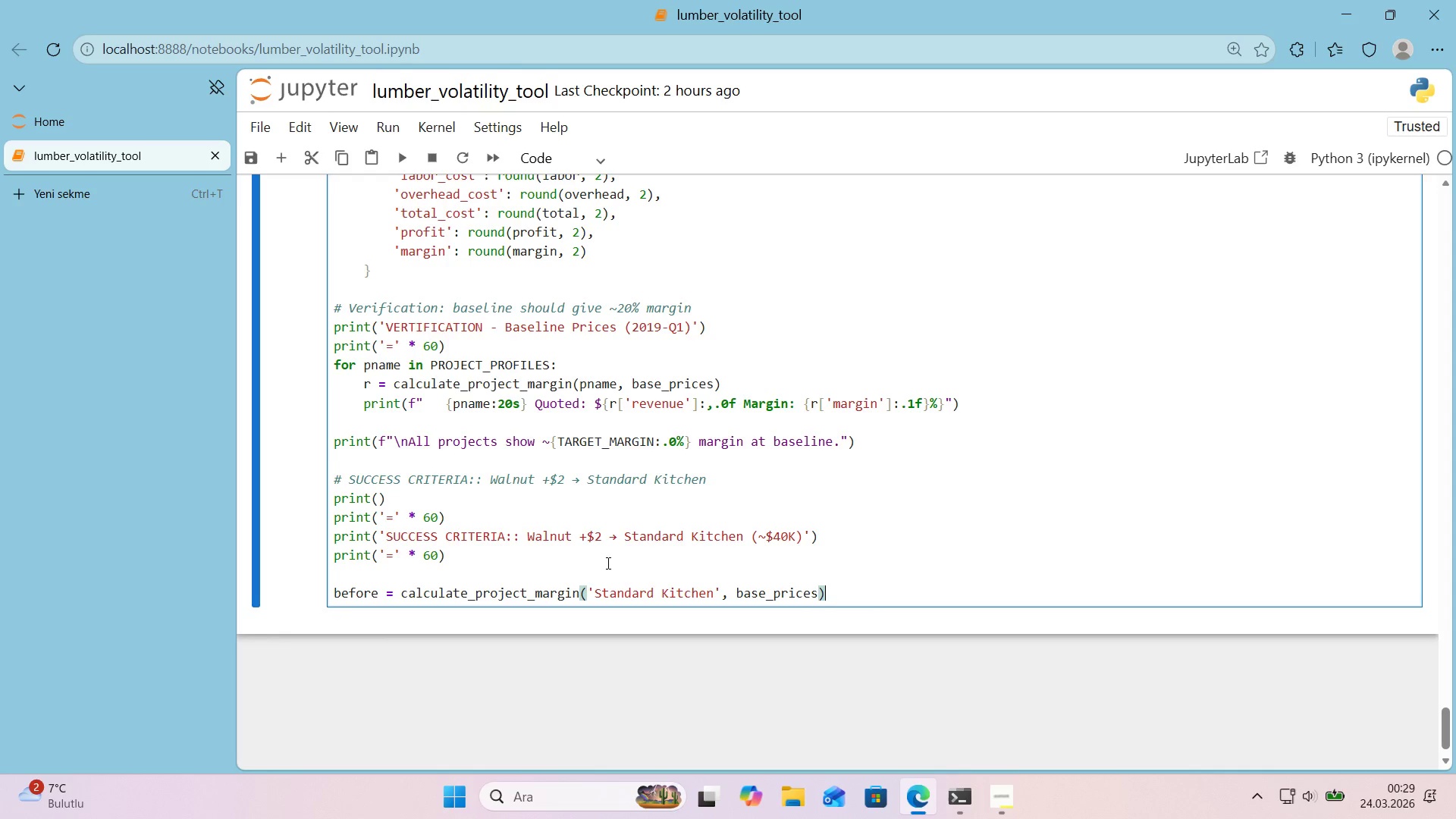 
 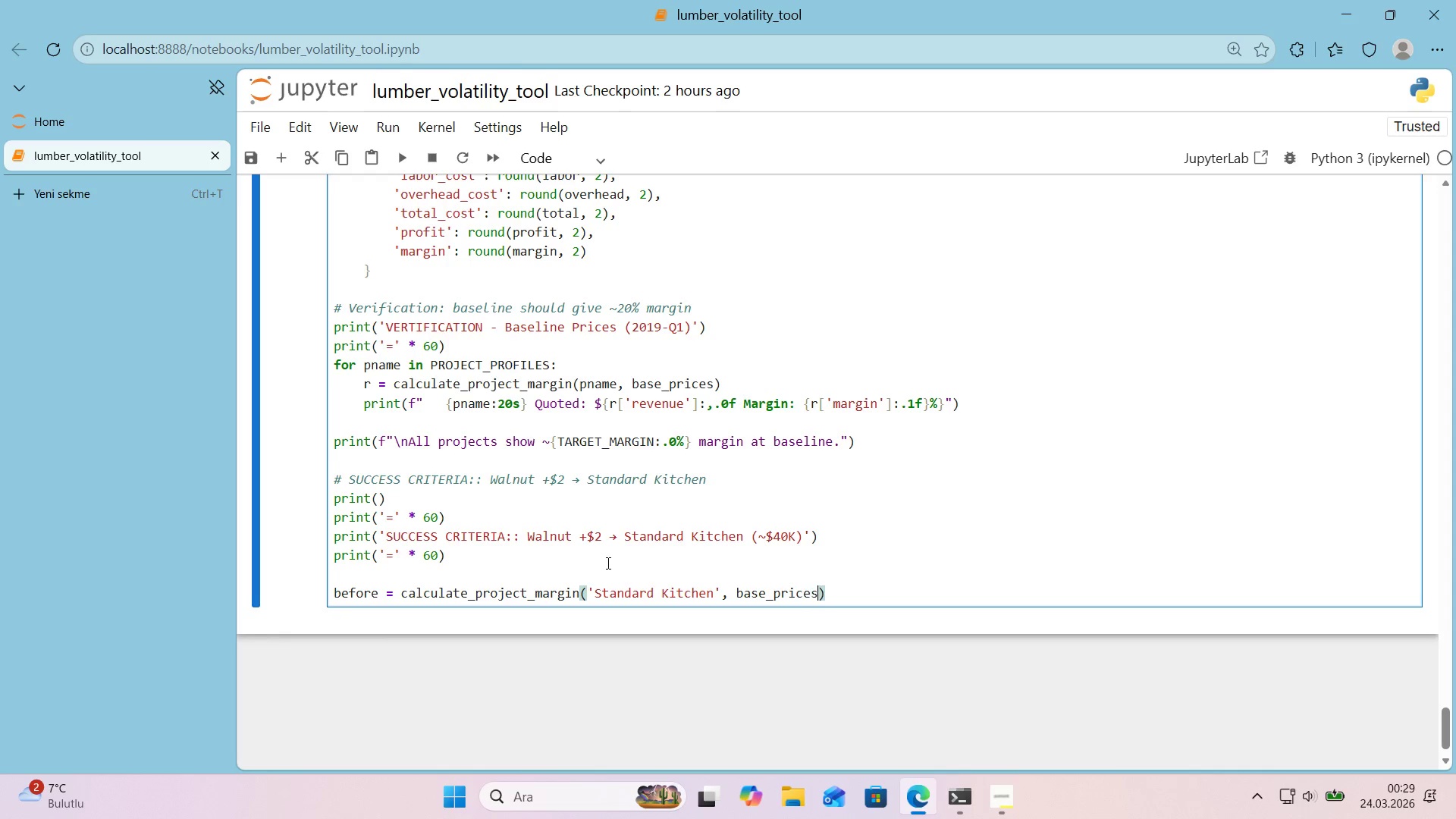 
key(ArrowRight)
 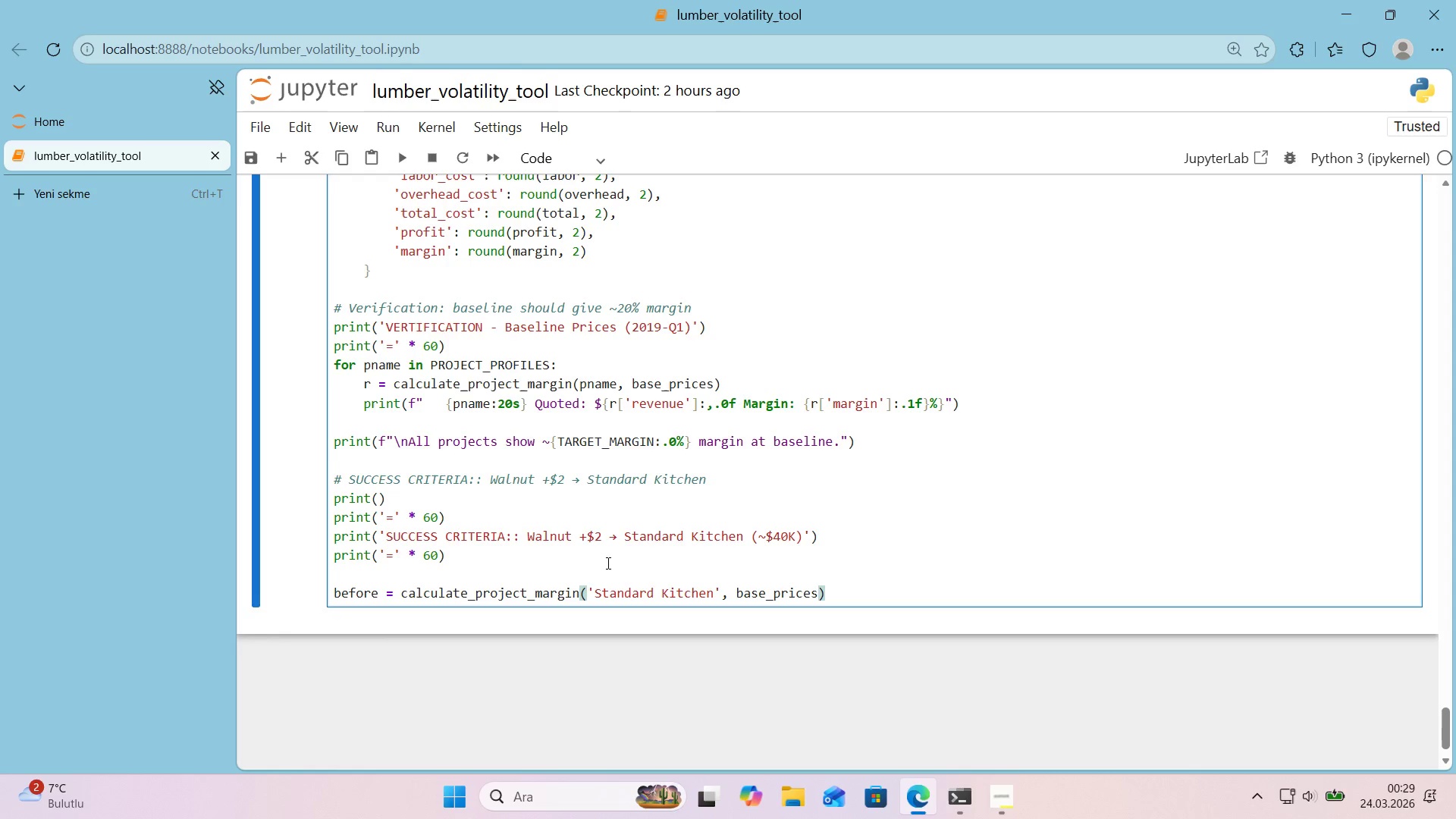 
key(Enter)
 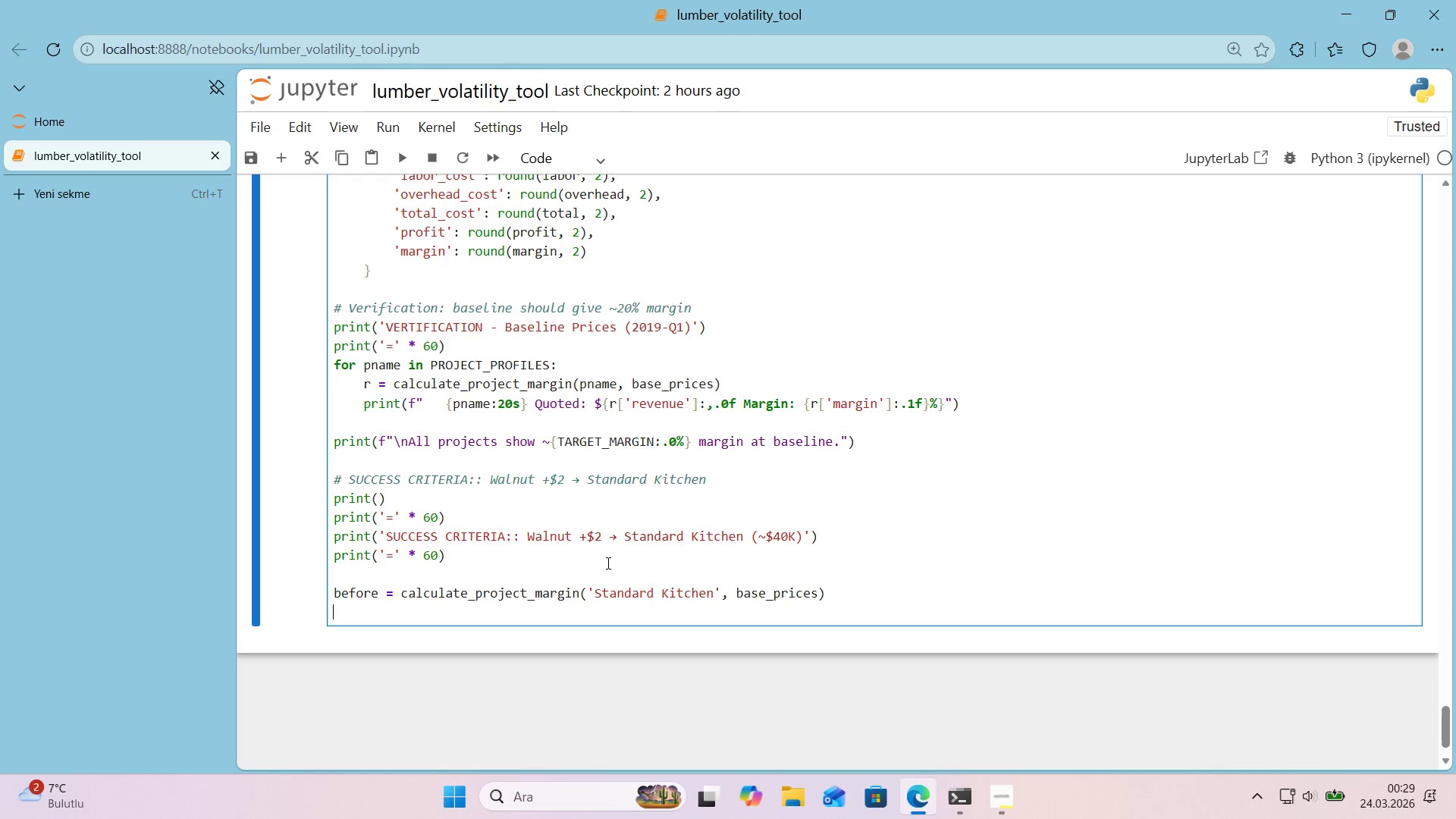 
type(adj ) base_pr'ces.copy*()
 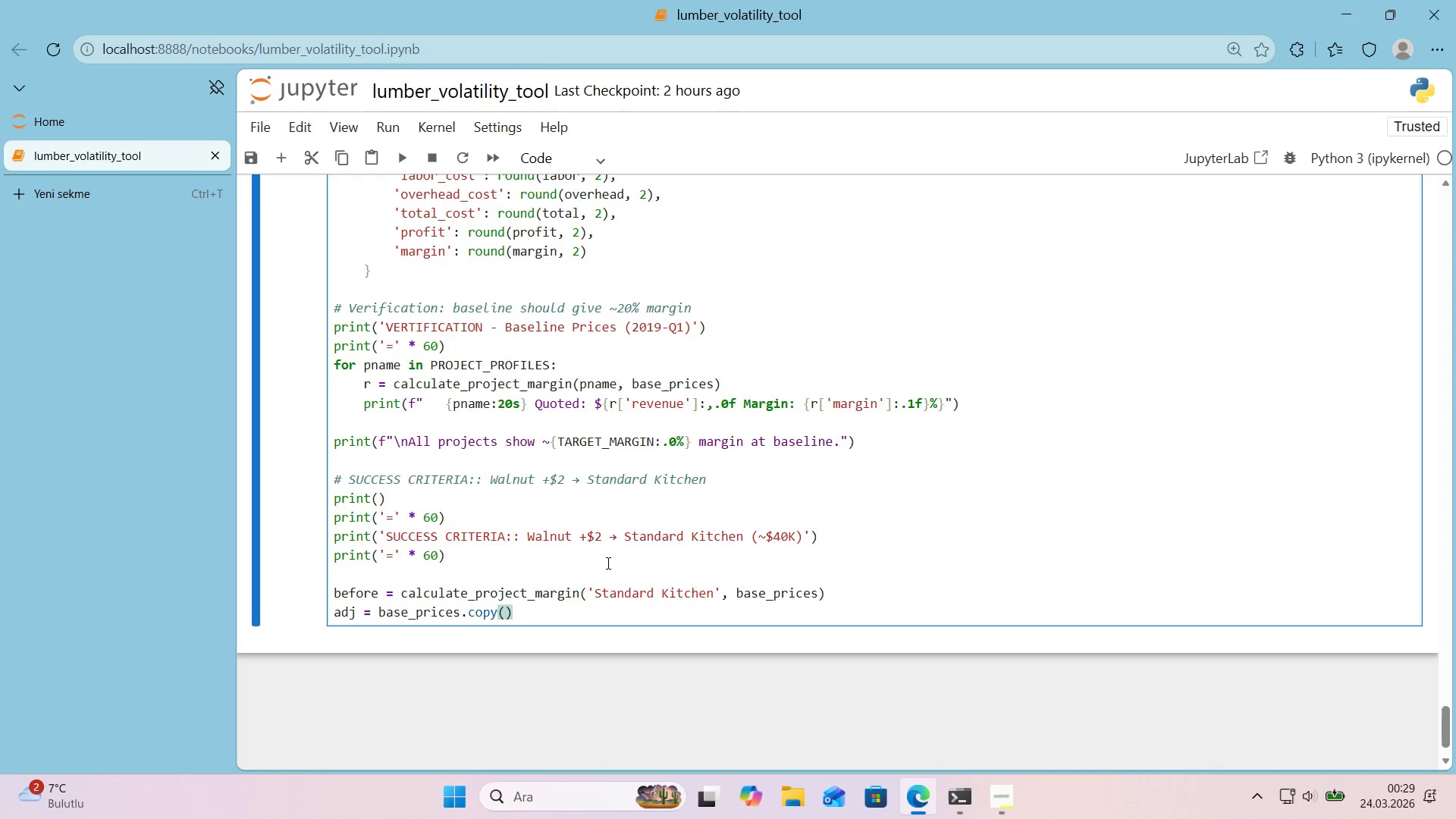 
key(Enter)
 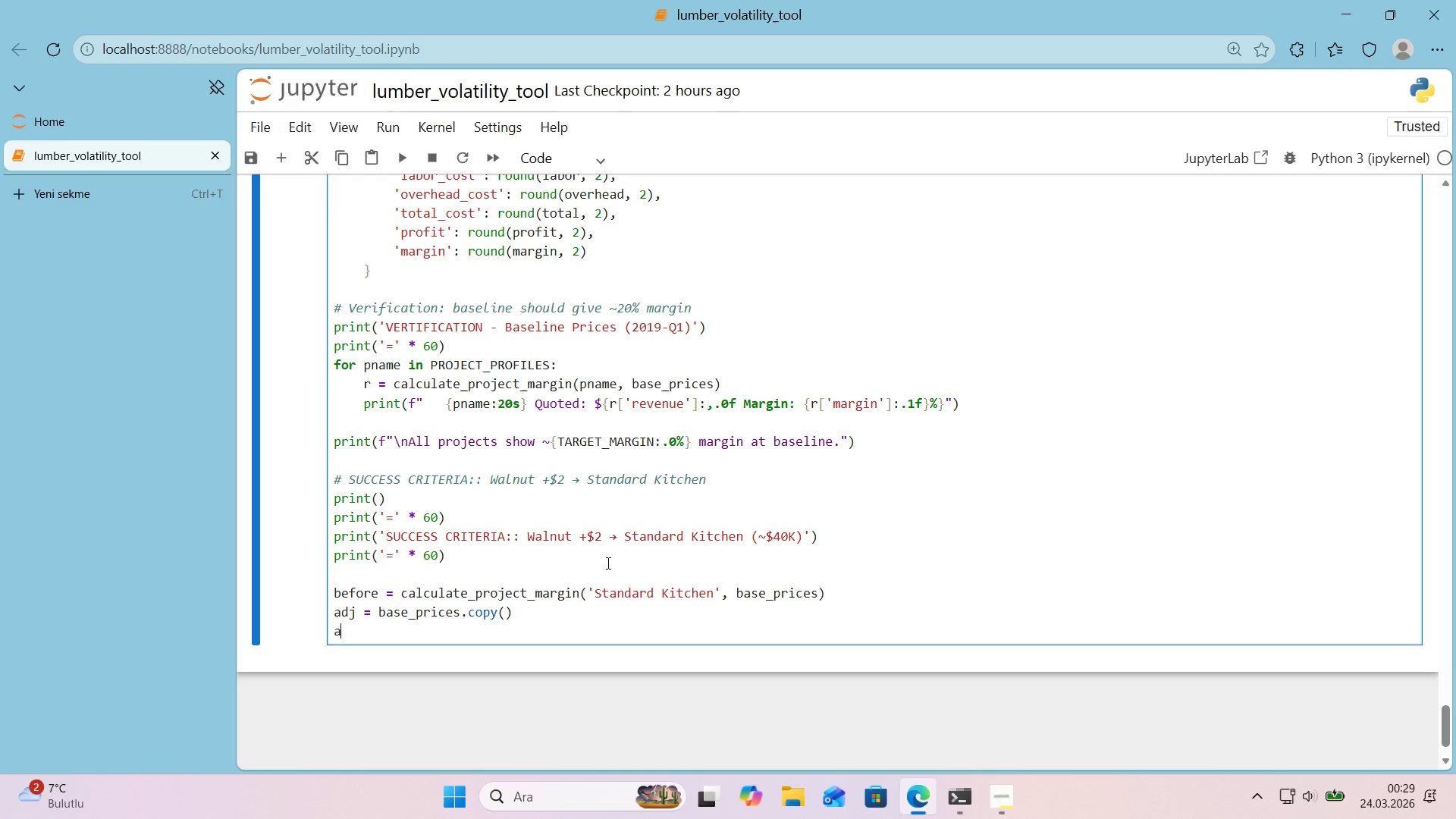 
type(adj)
 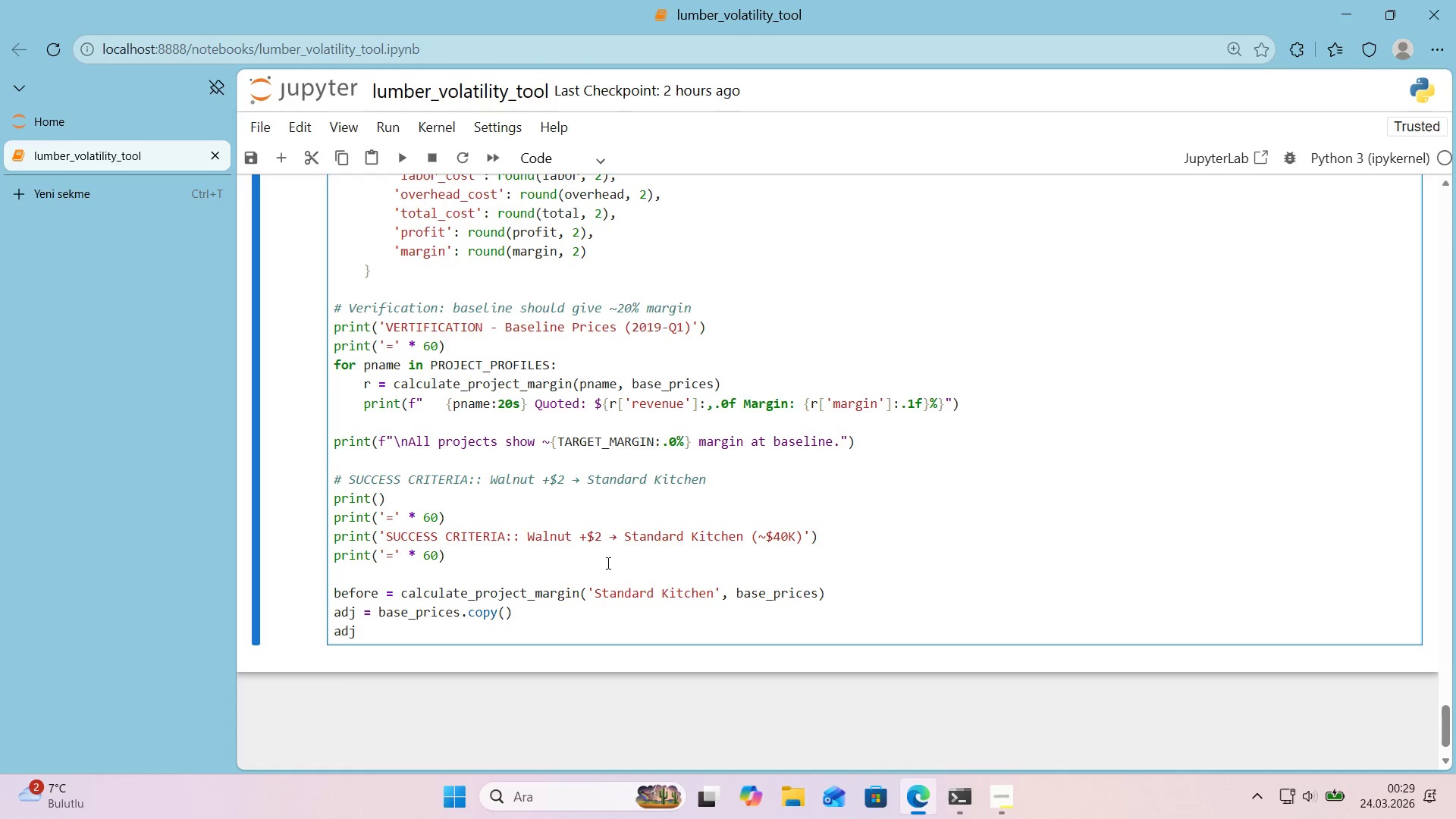 
key(Alt+Control+8)
 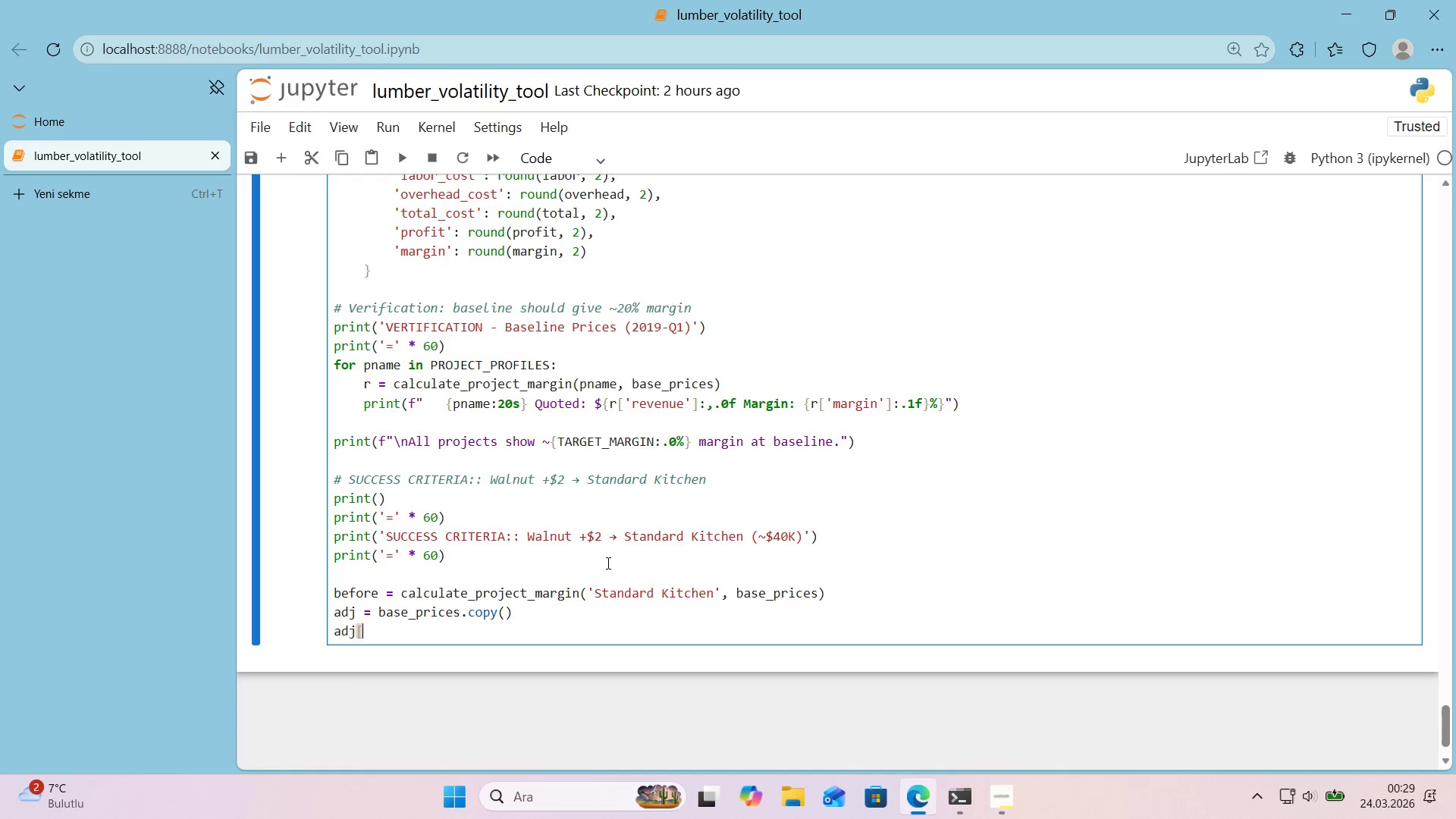 
key(Alt+Control+9)
 